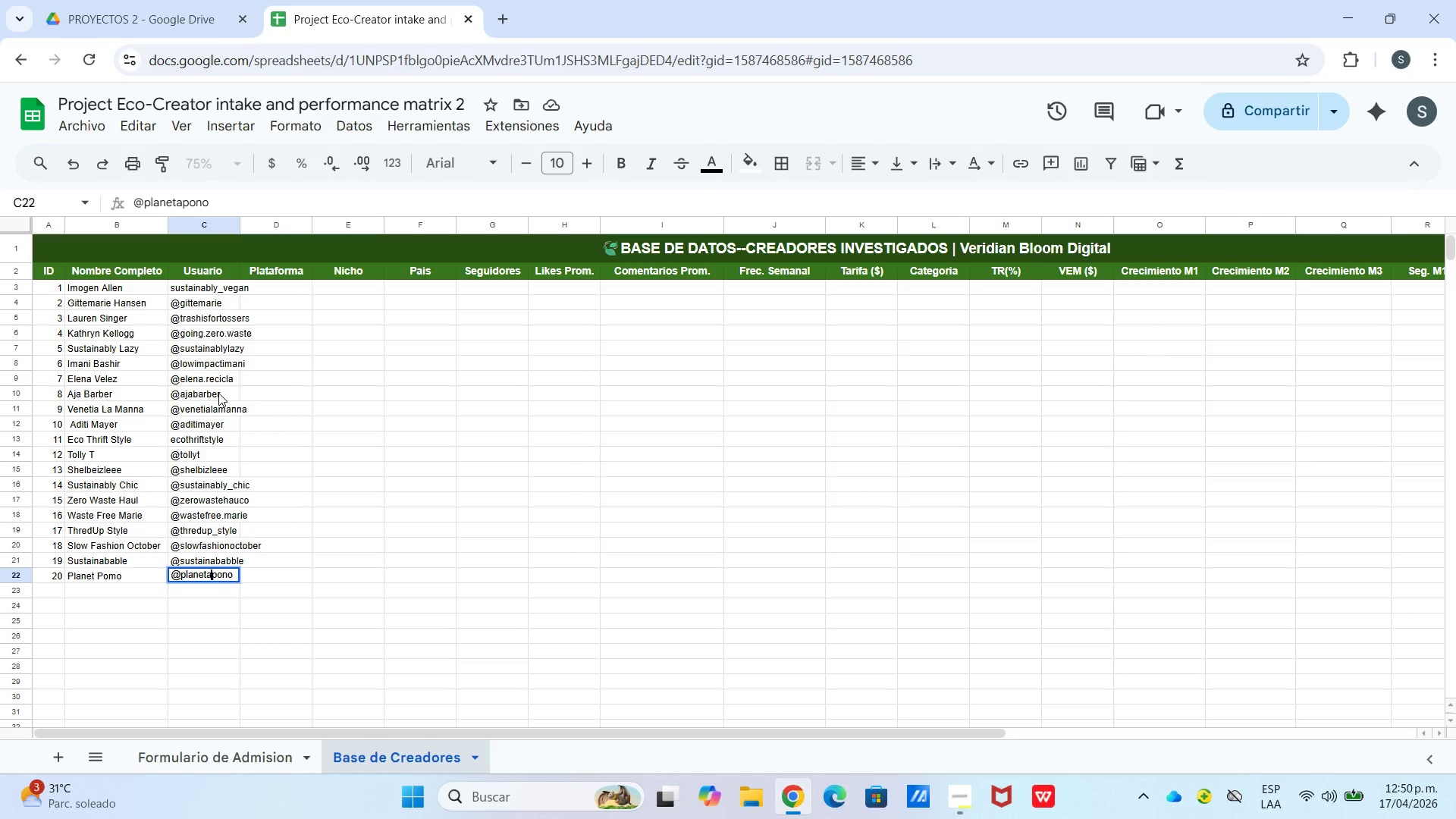 
key(Backspace)
 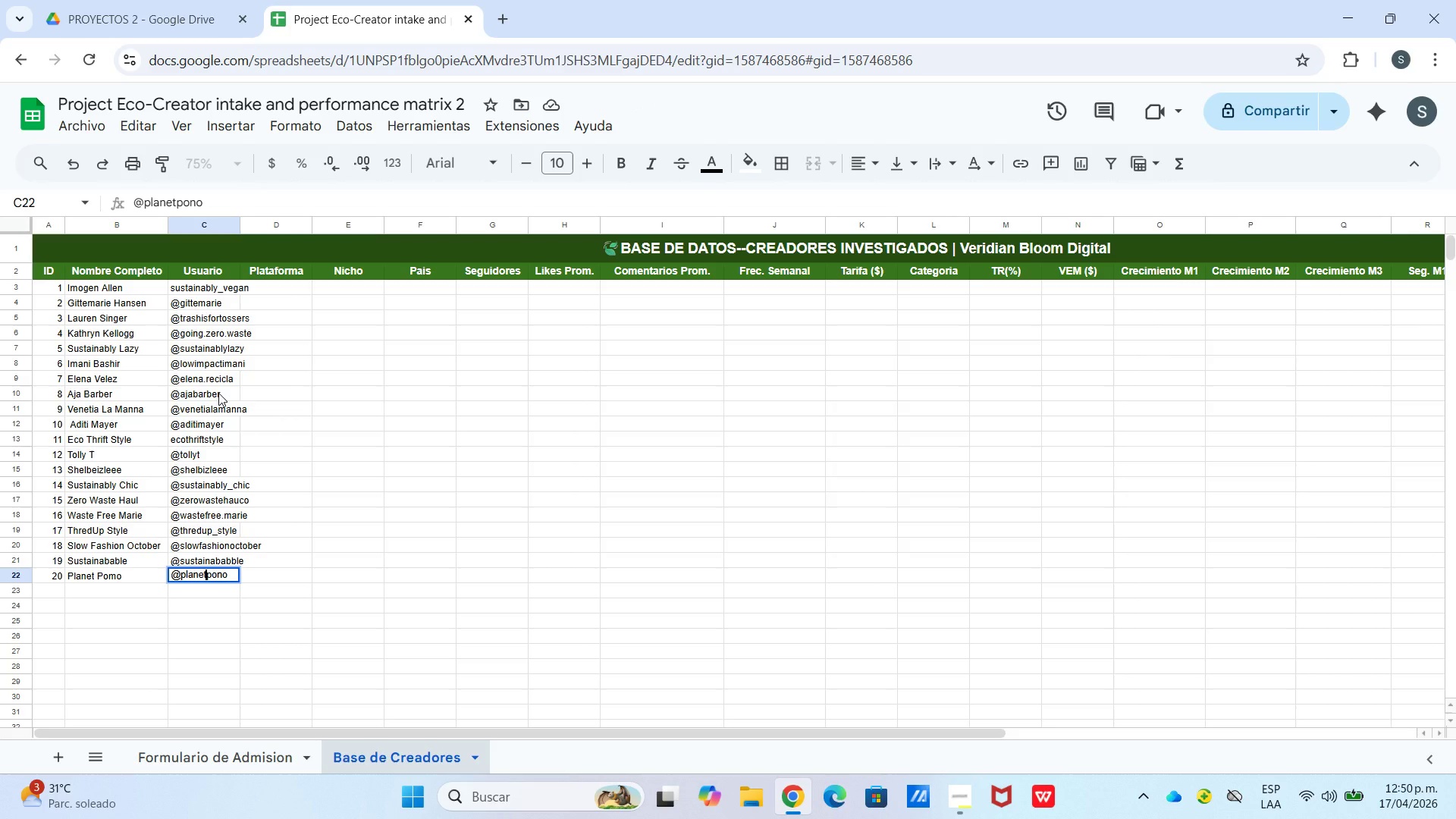 
key(Enter)
 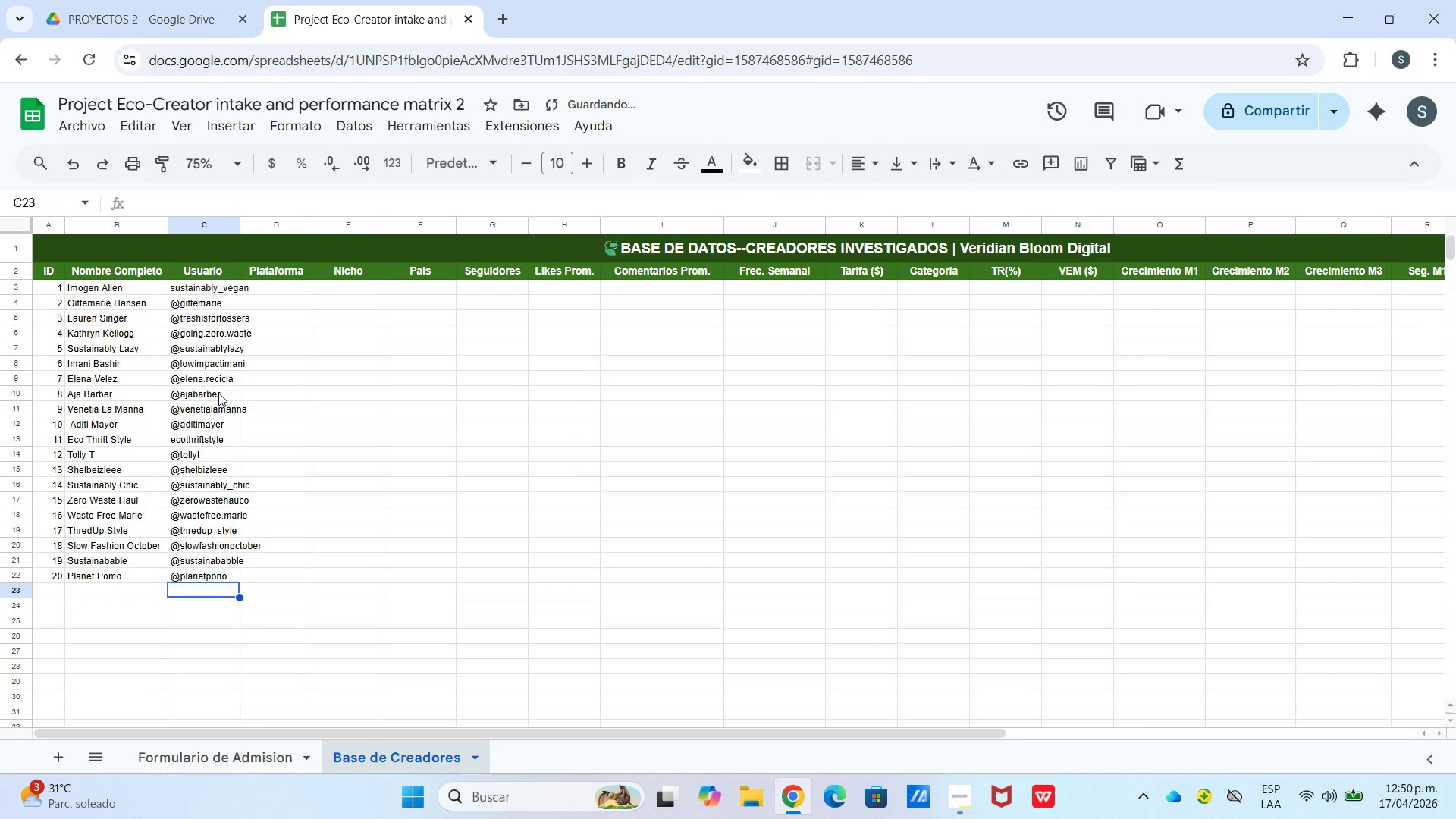 
key(ArrowUp)
 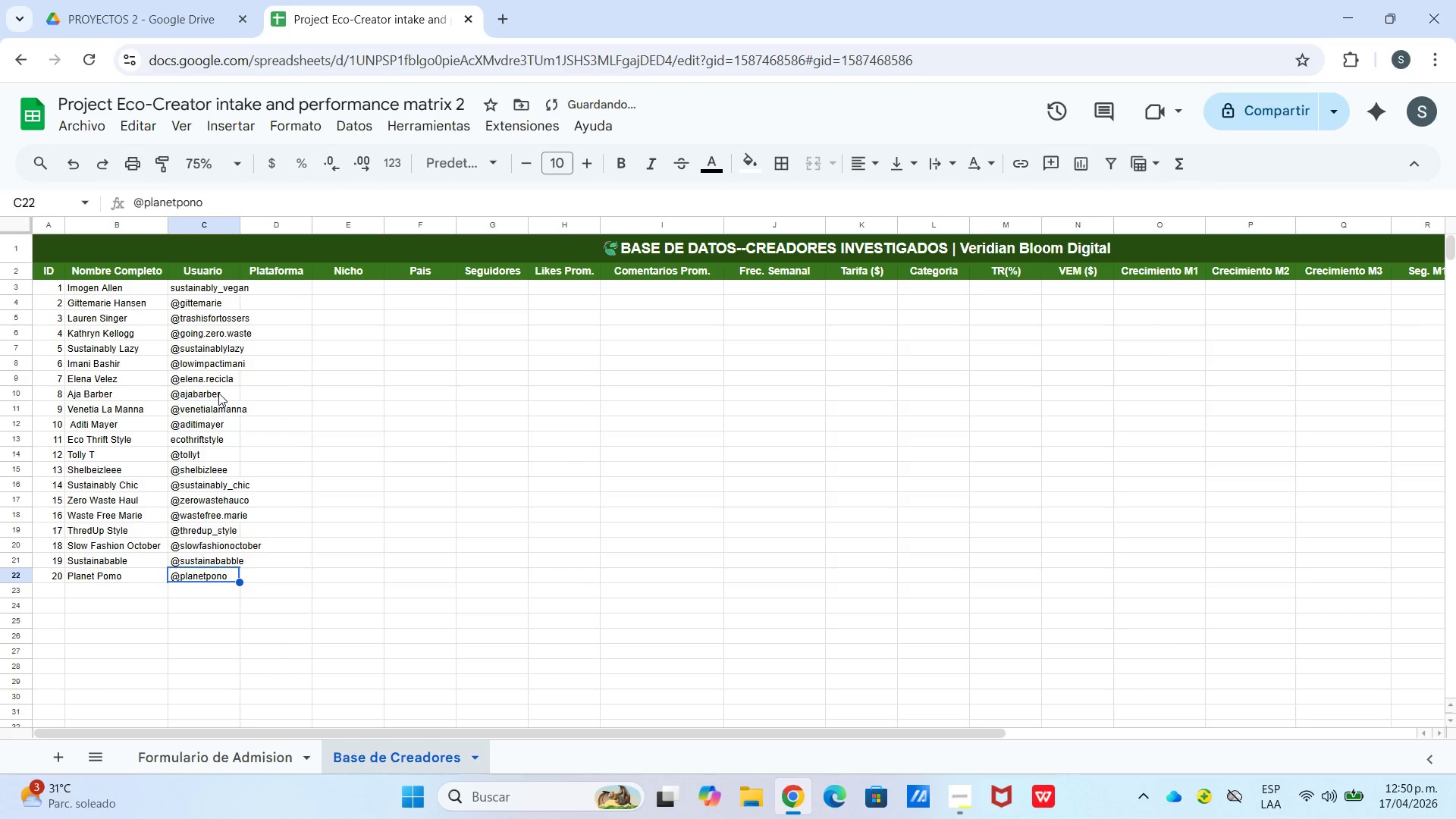 
key(ArrowUp)
 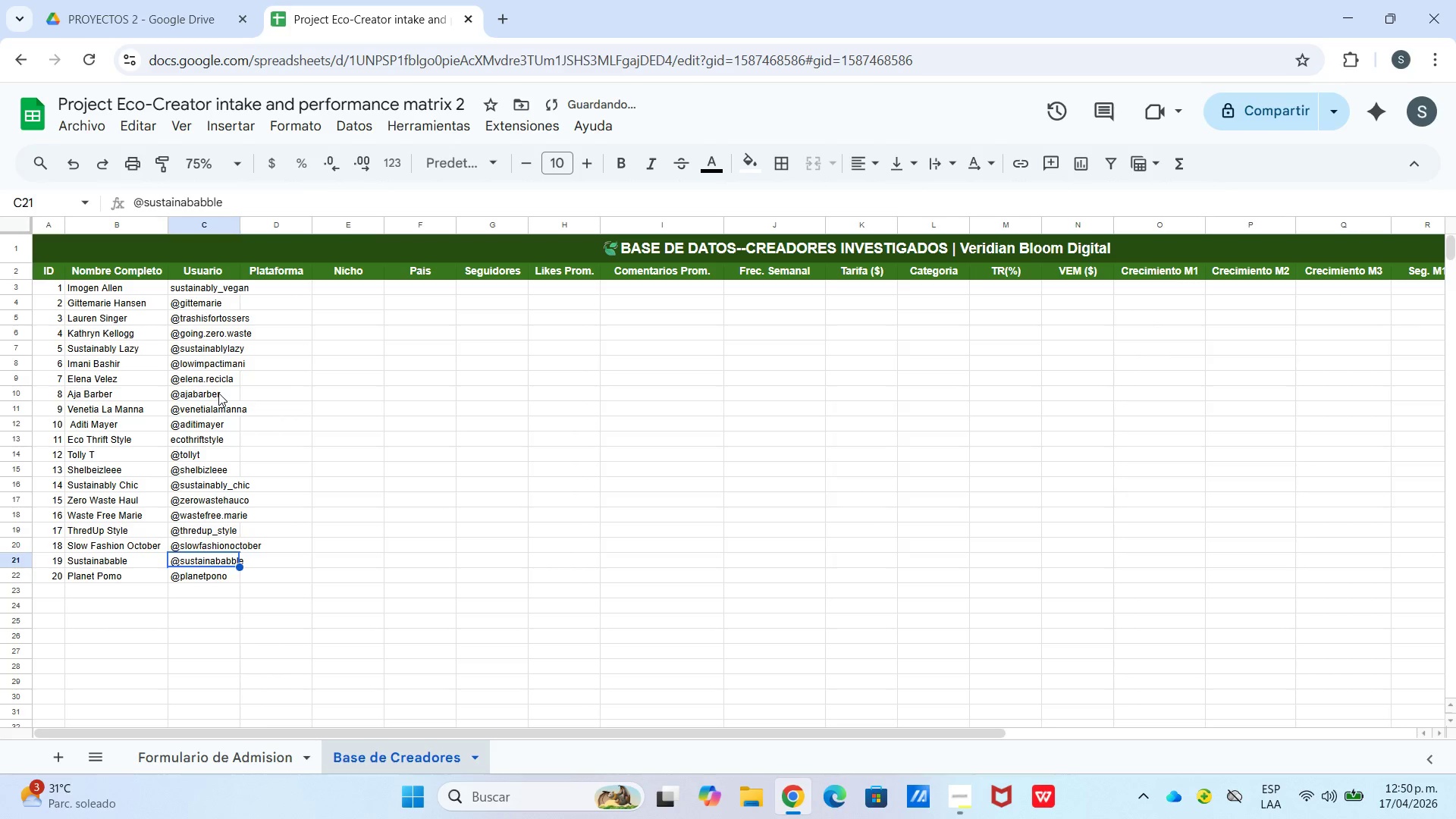 
key(ArrowUp)
 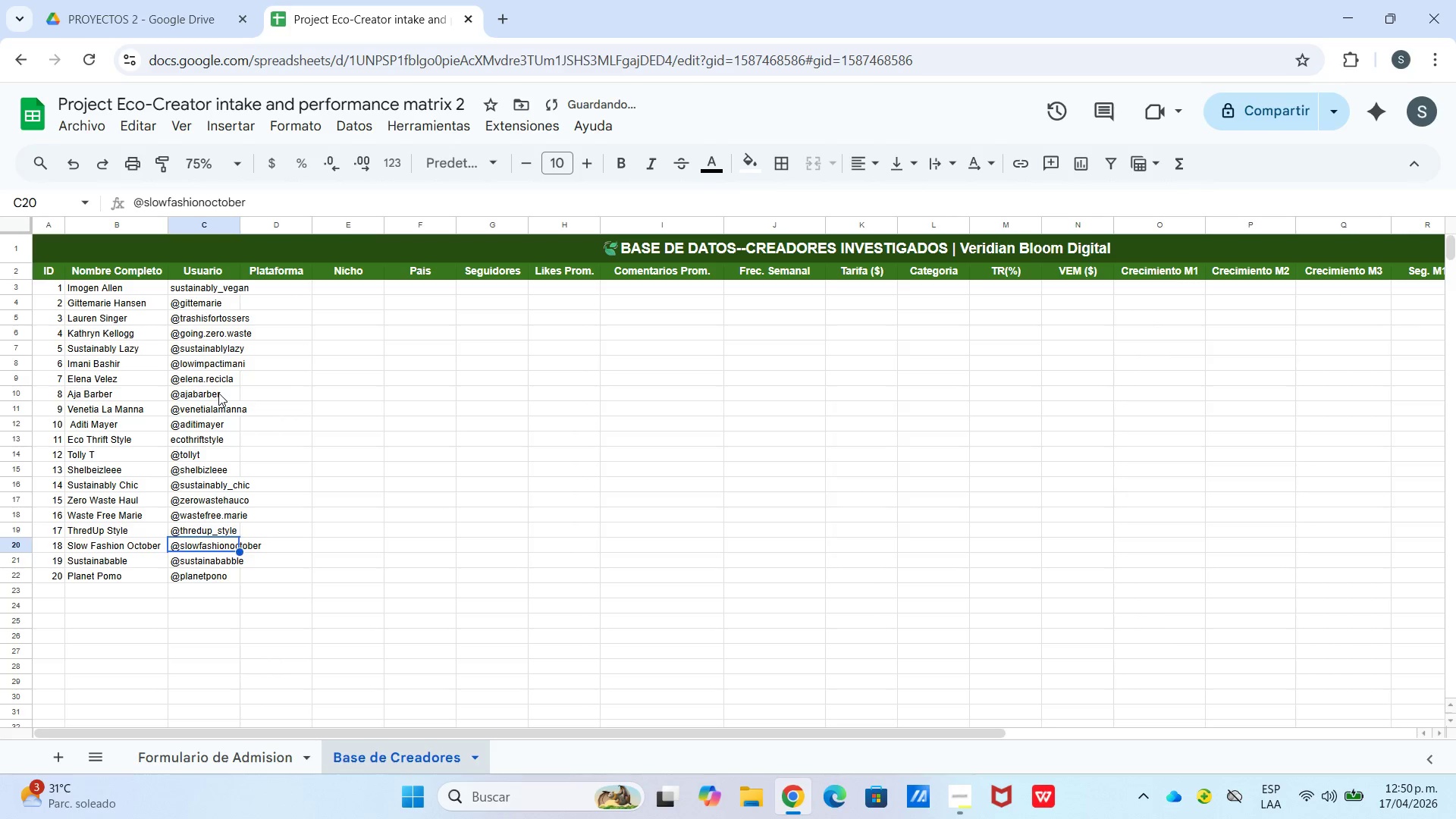 
key(ArrowUp)
 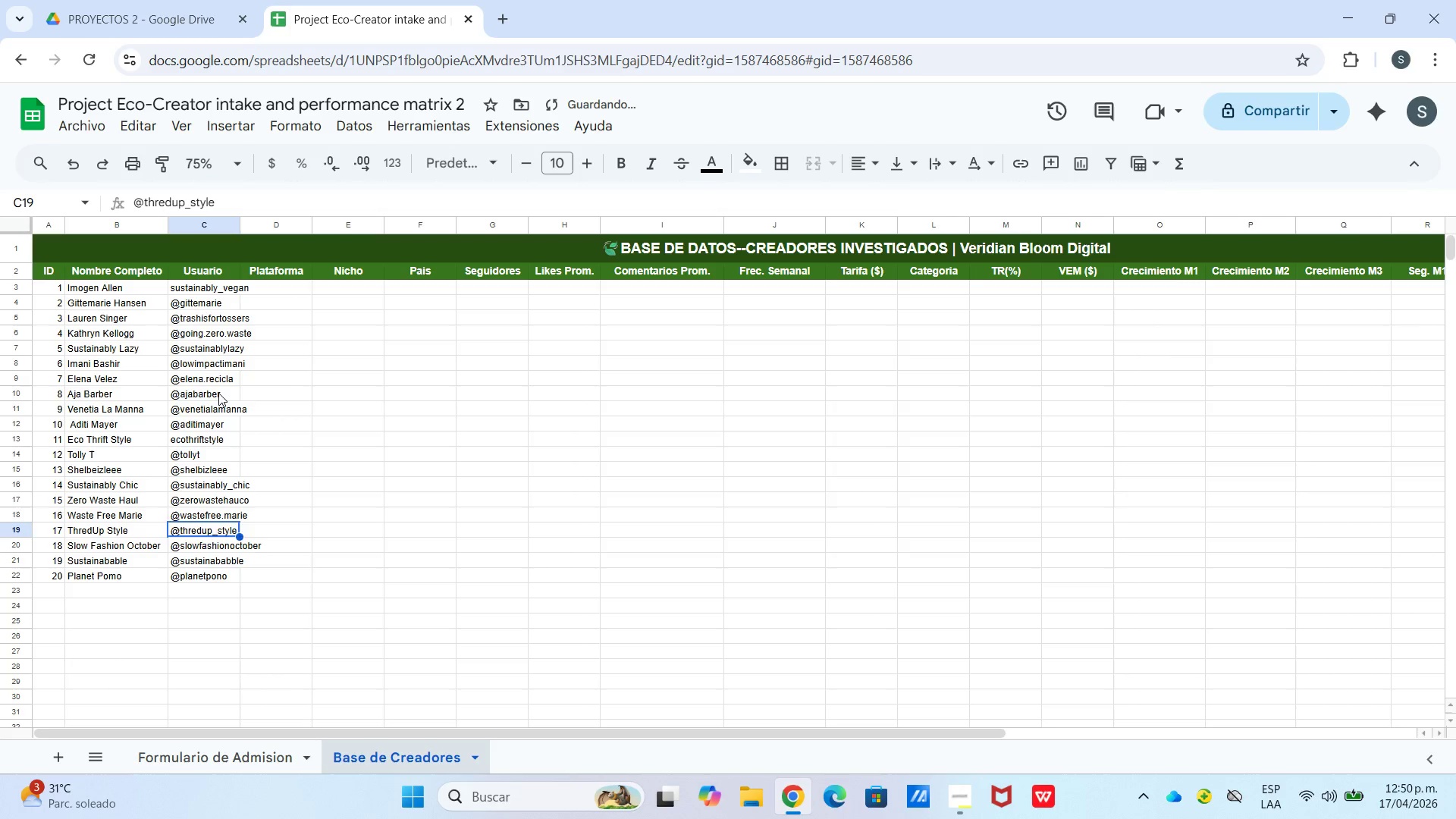 
key(ArrowUp)
 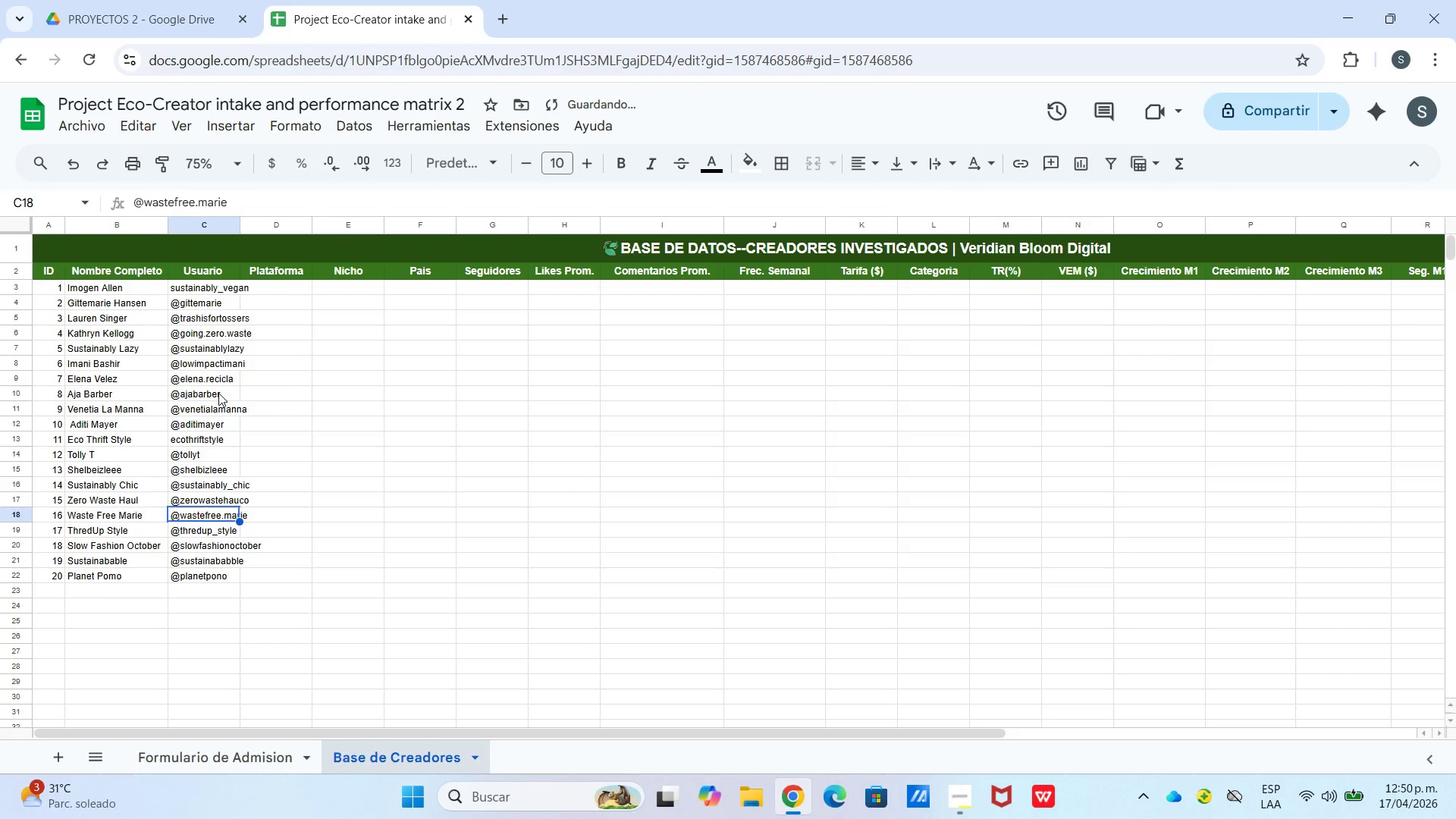 
key(ArrowUp)
 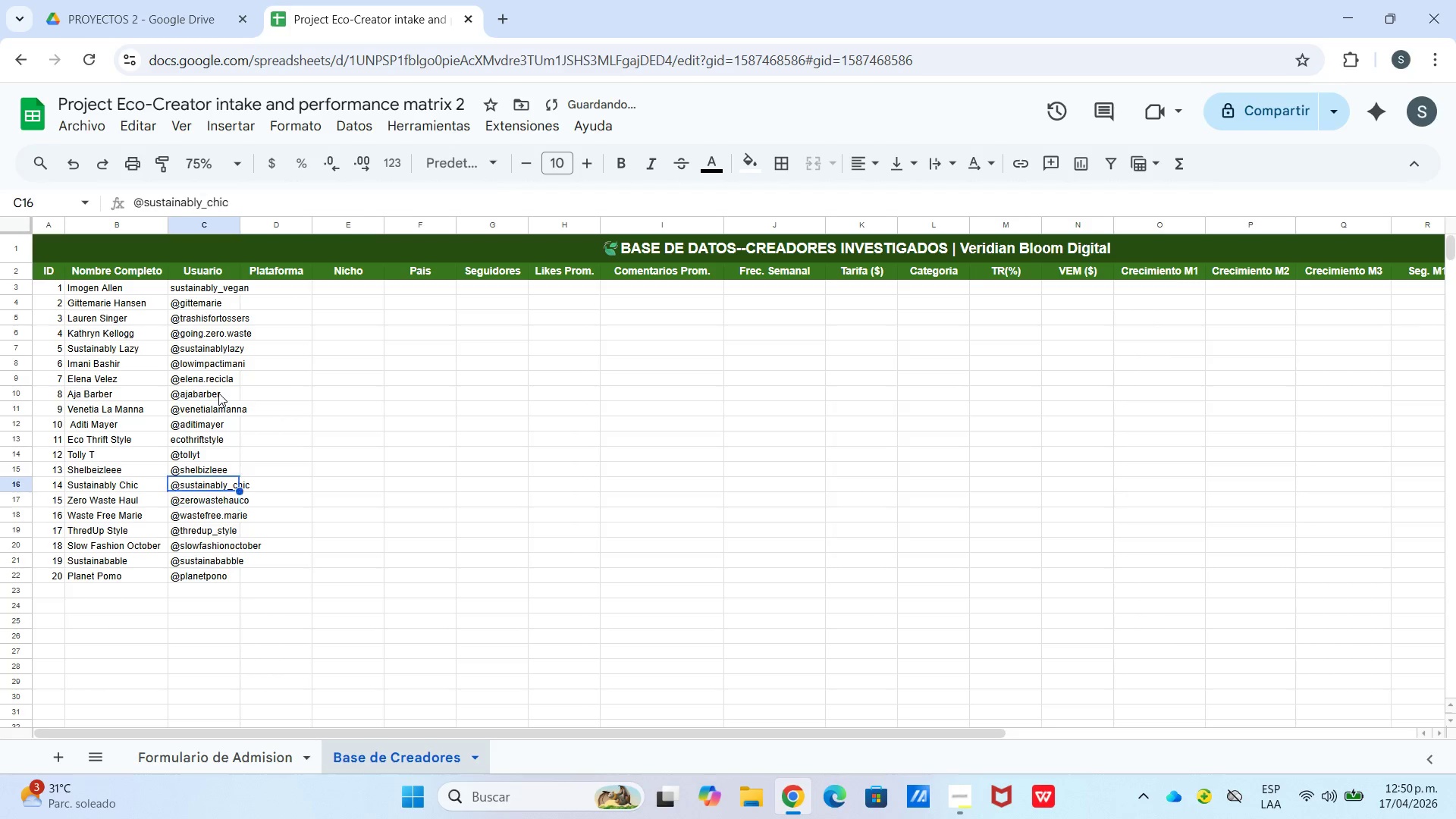 
key(ArrowUp)
 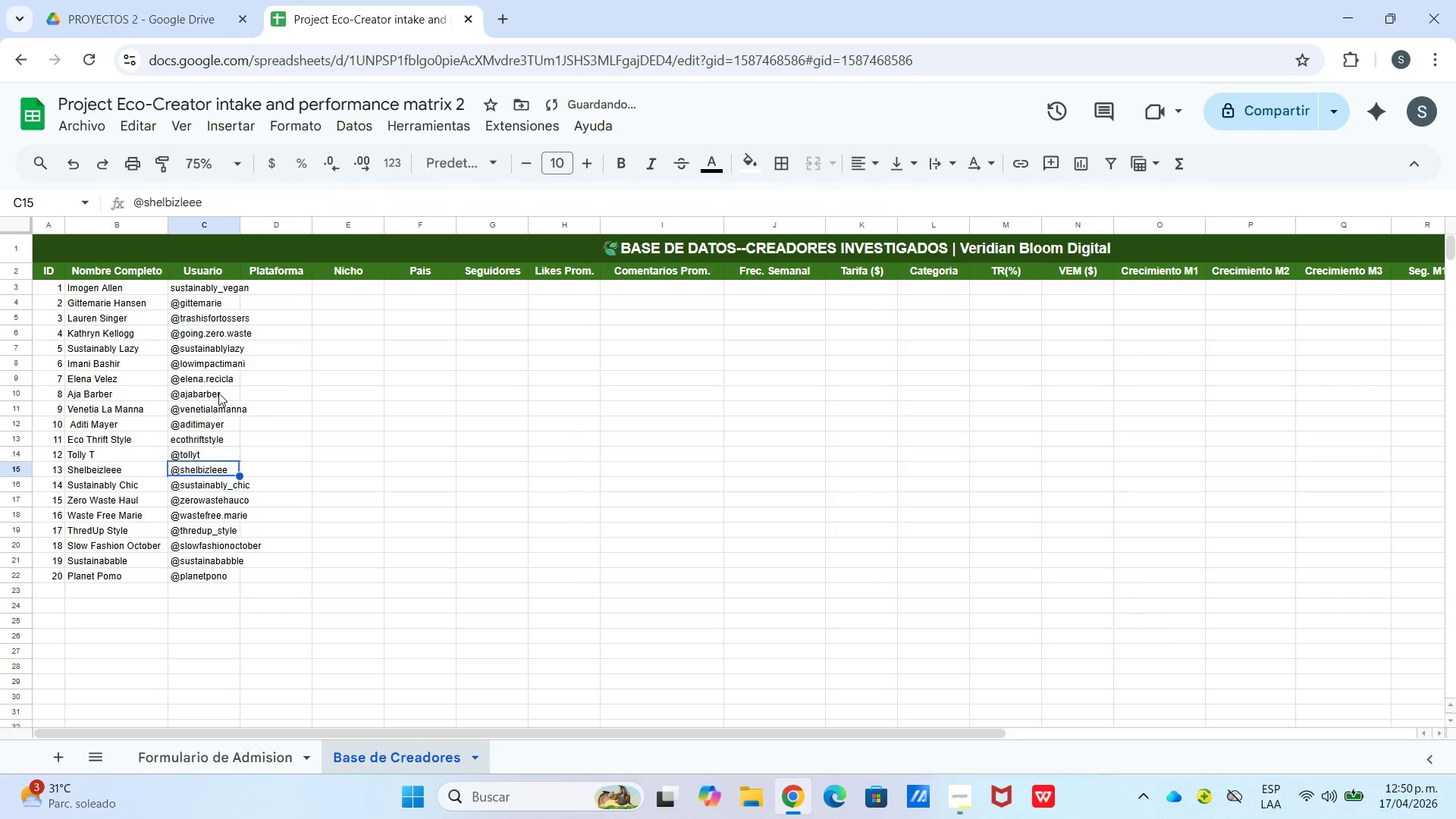 
key(ArrowUp)
 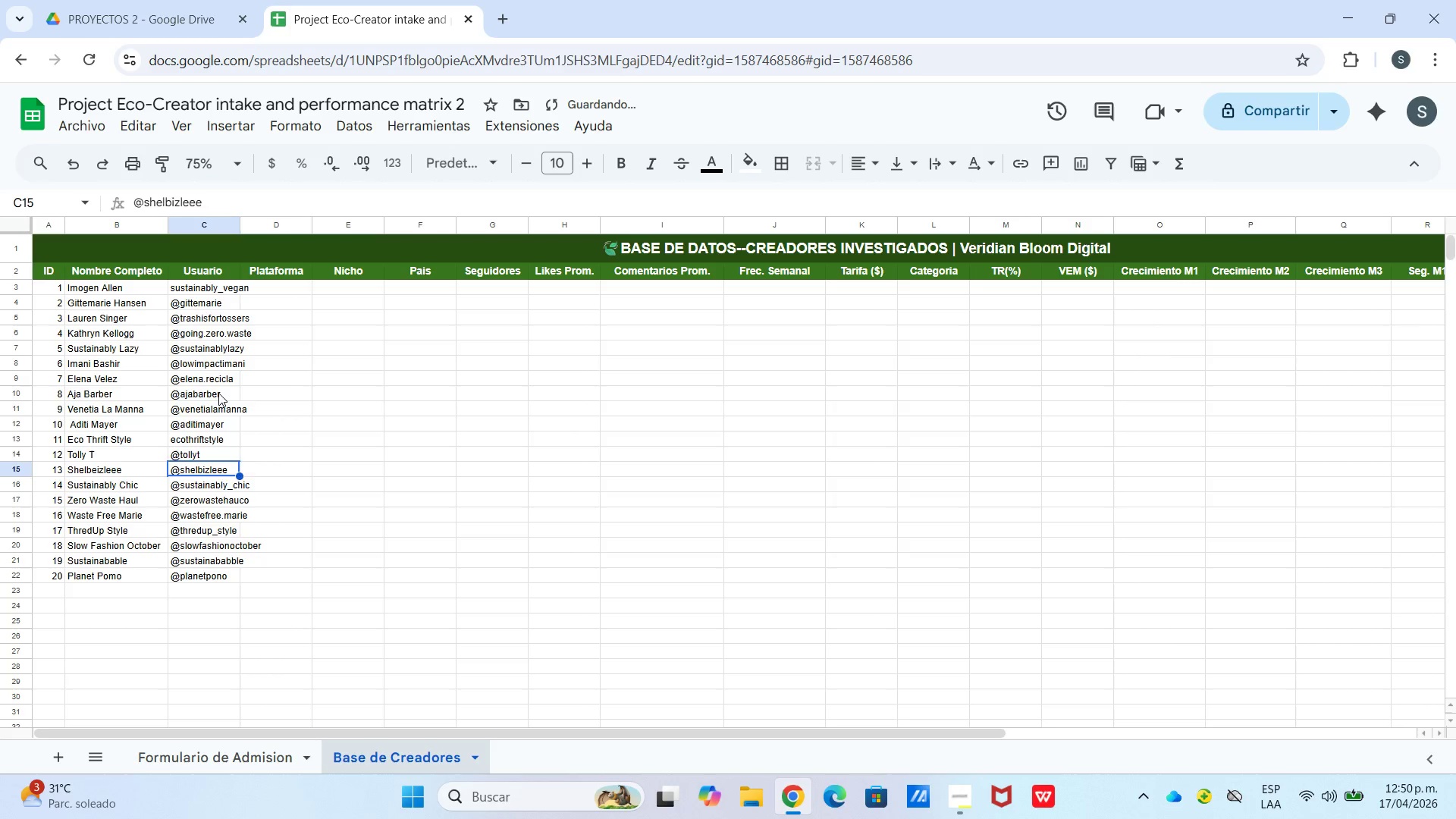 
key(ArrowUp)
 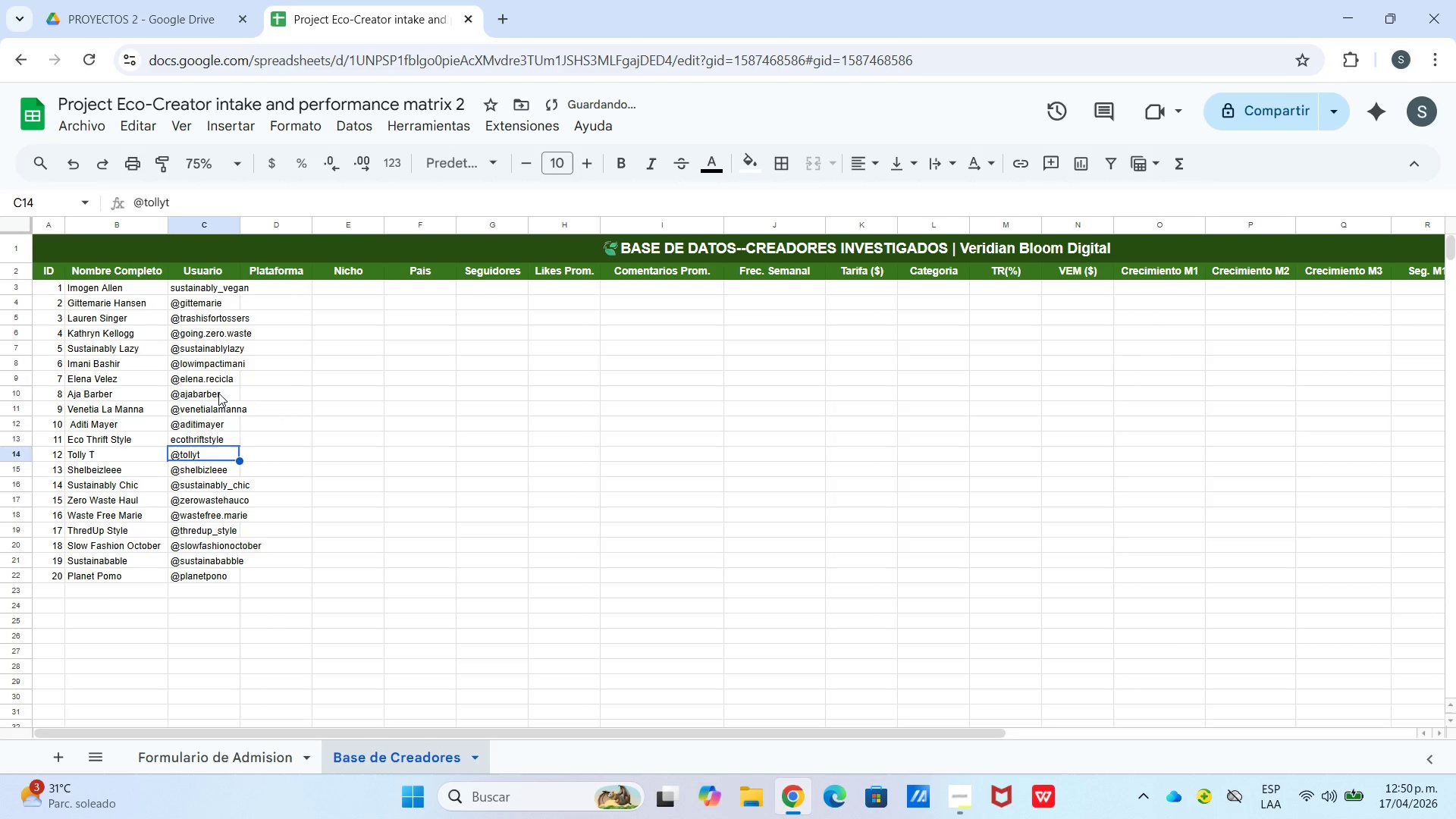 
key(ArrowUp)
 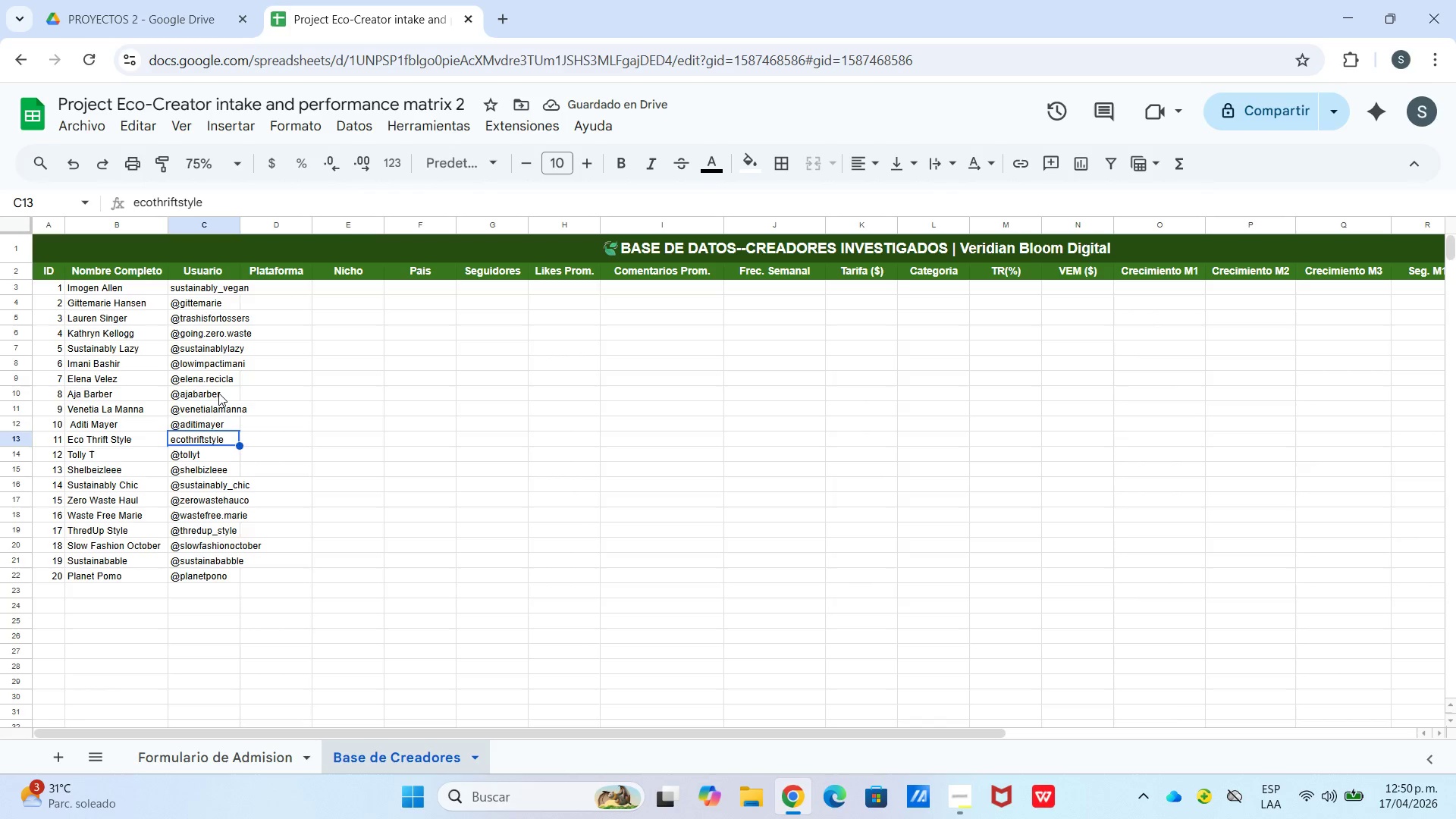 
key(Enter)
 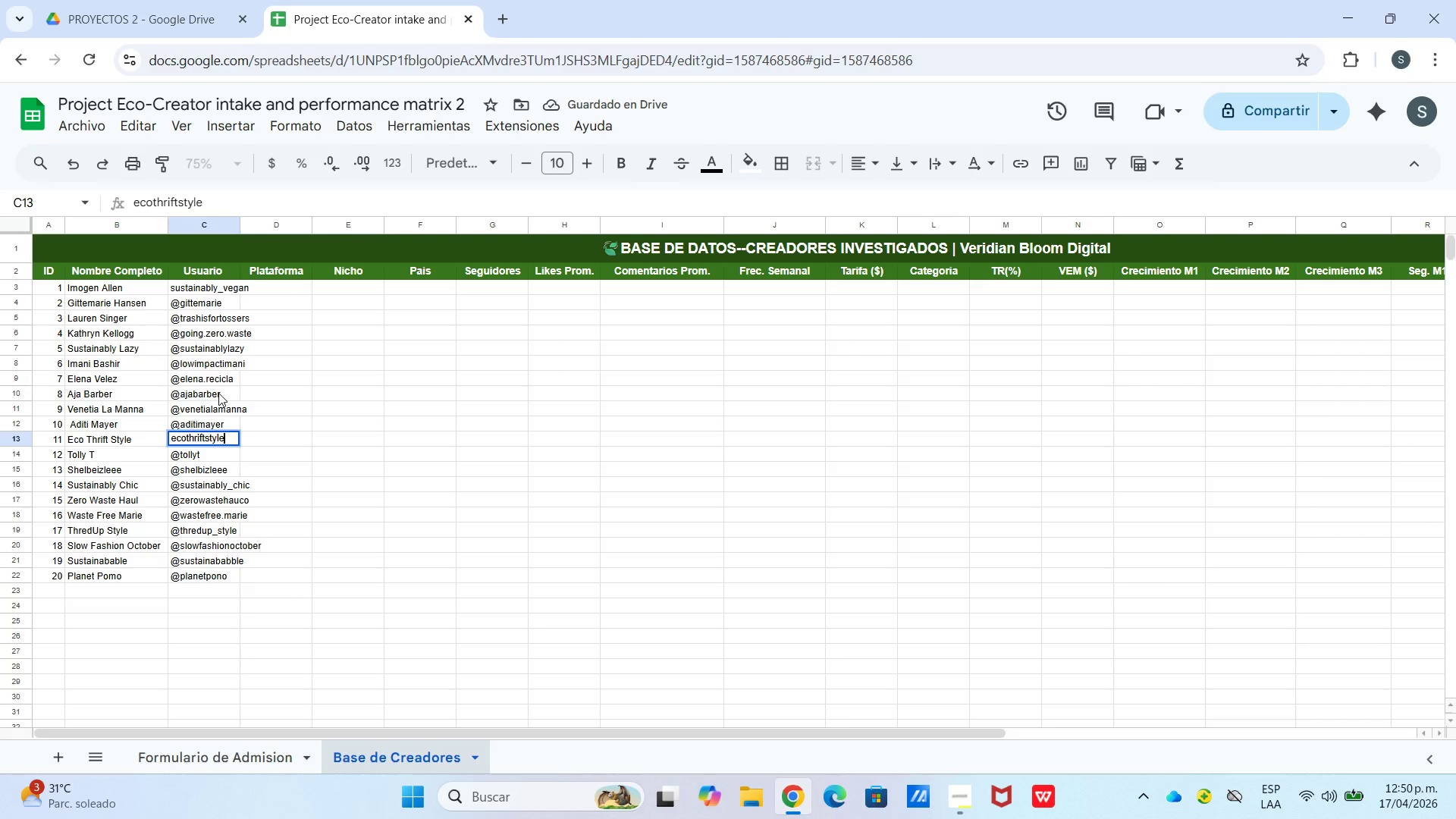 
key(Enter)
 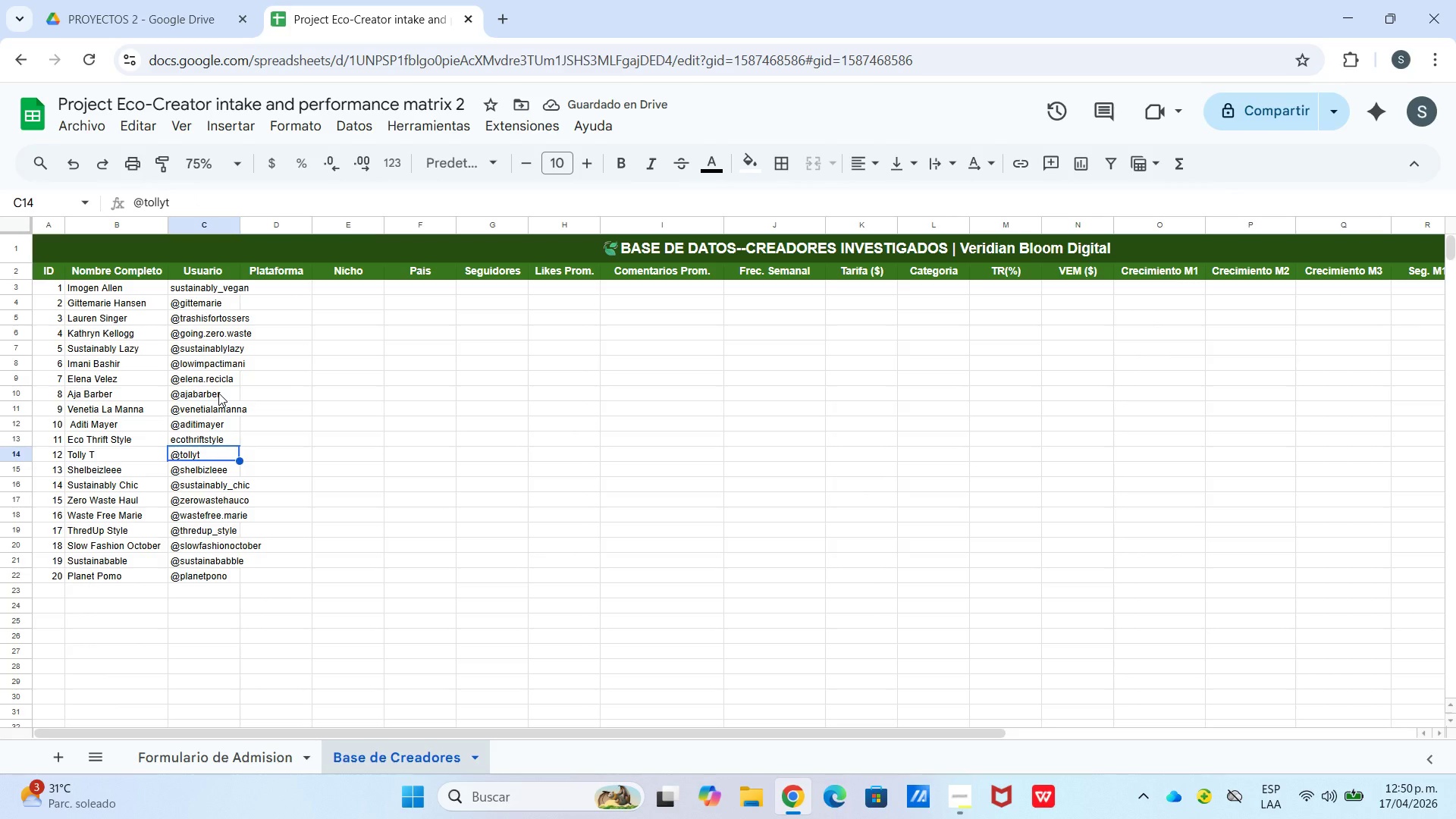 
key(ArrowUp)
 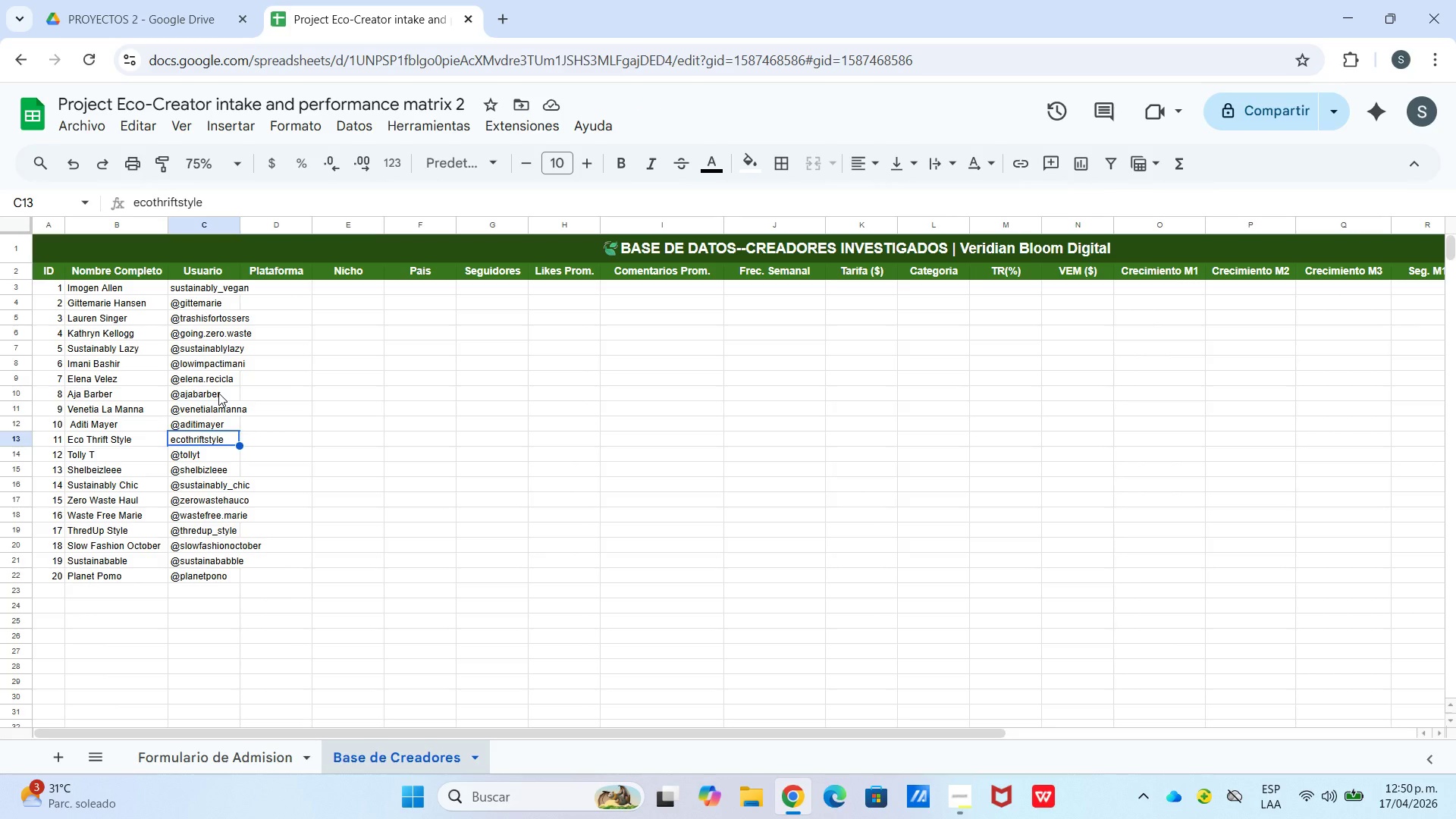 
key(Enter)
 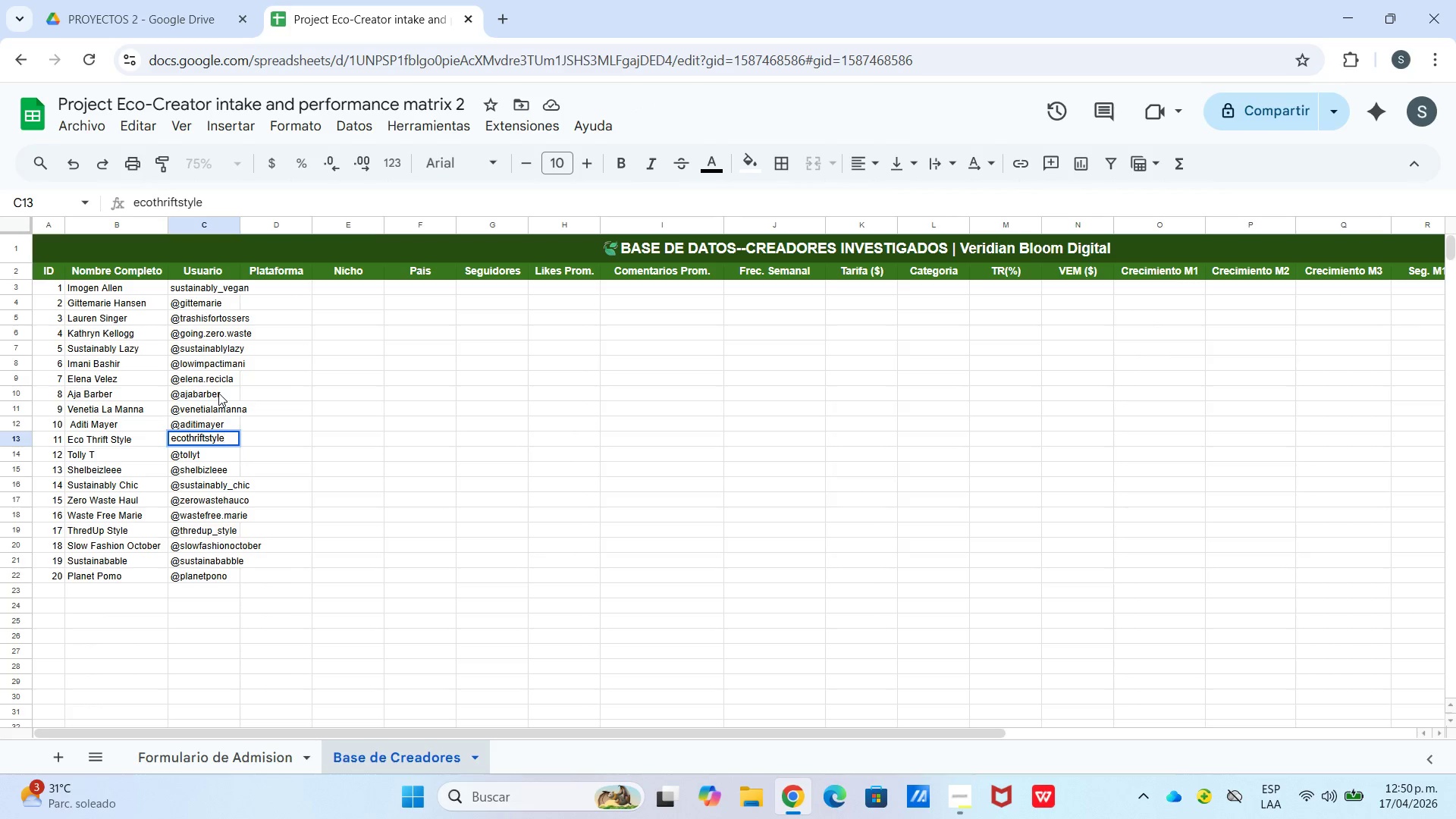 
key(ArrowLeft)
 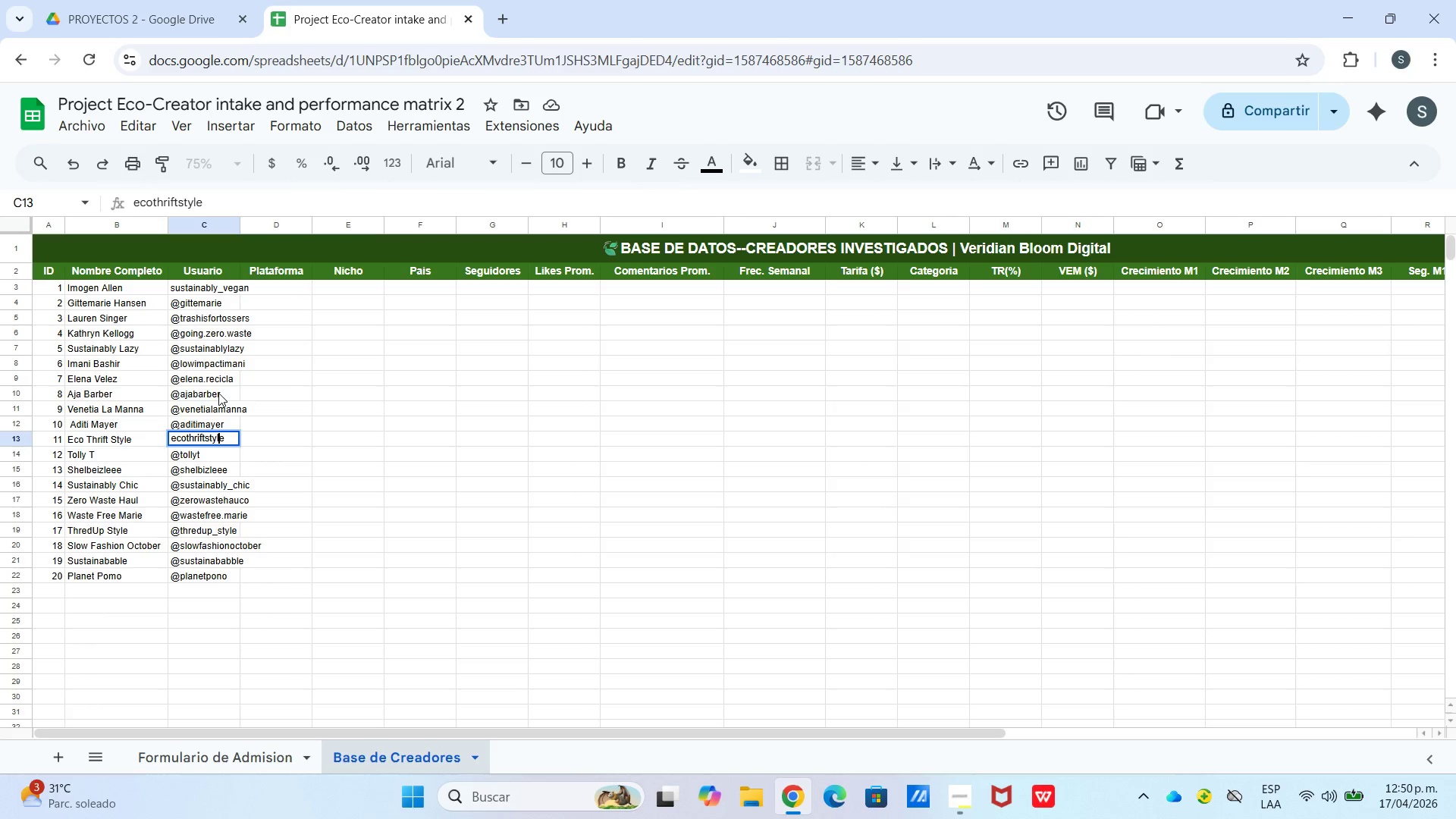 
key(ArrowLeft)
 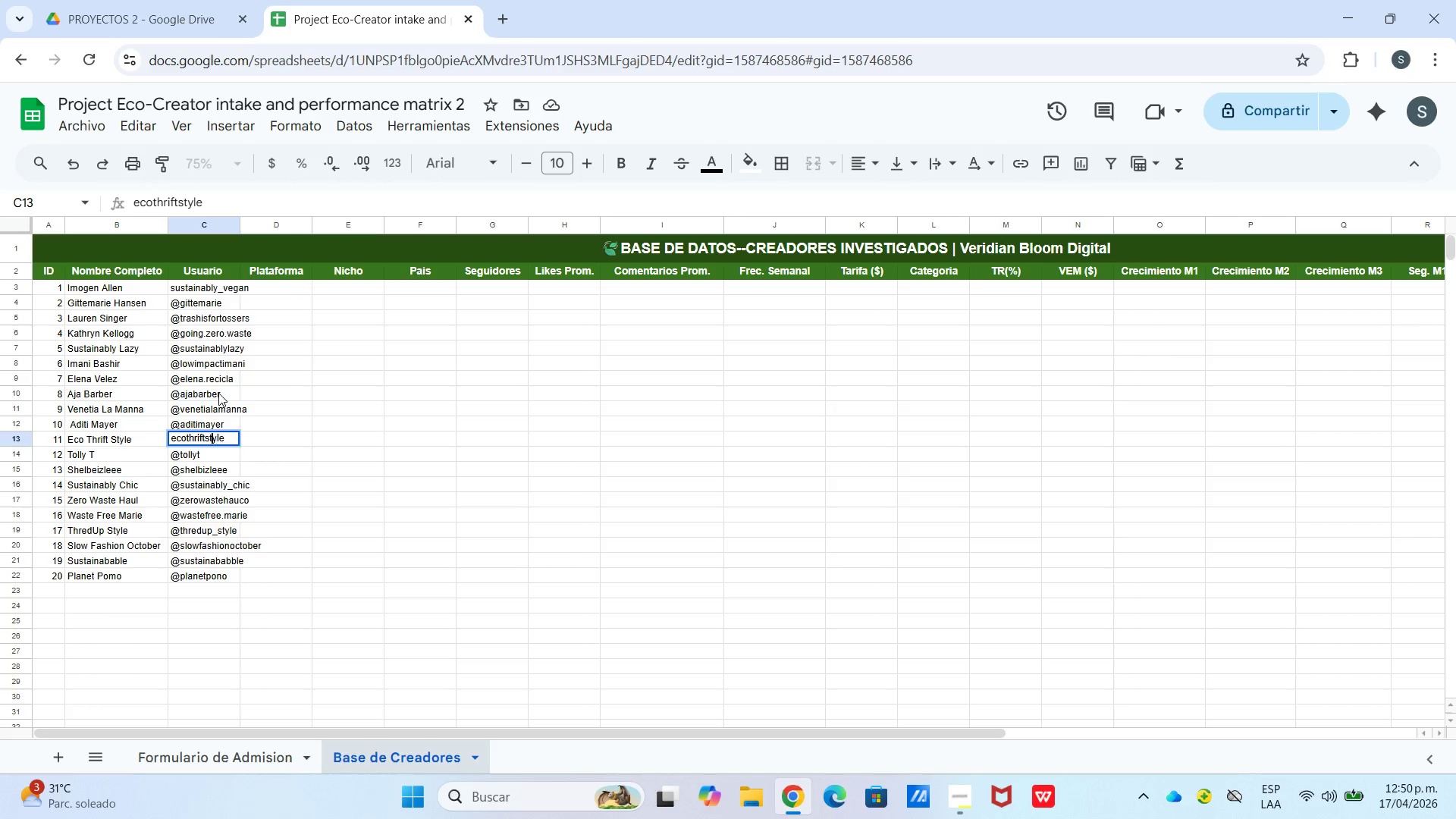 
key(ArrowLeft)
 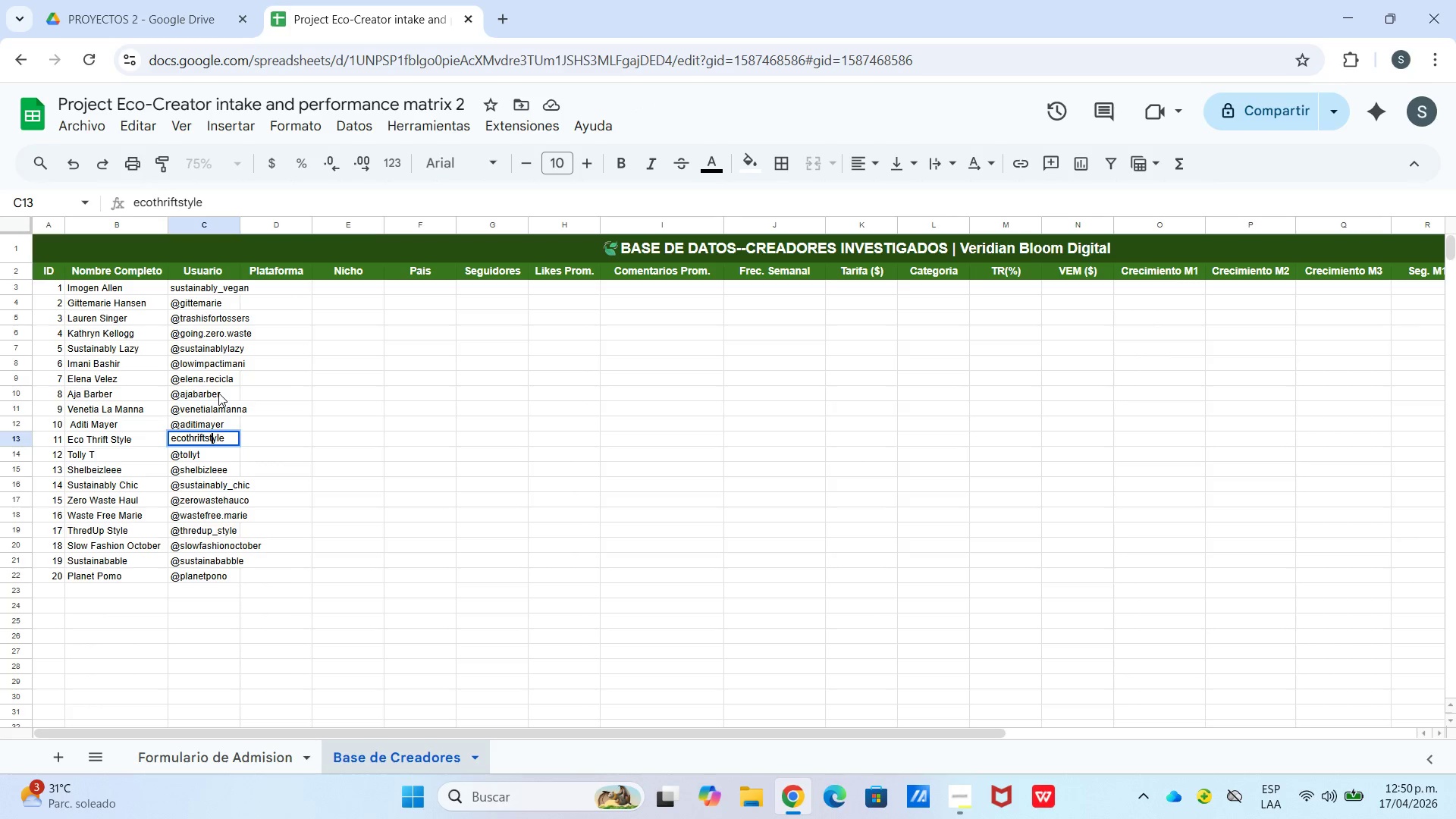 
key(ArrowLeft)
 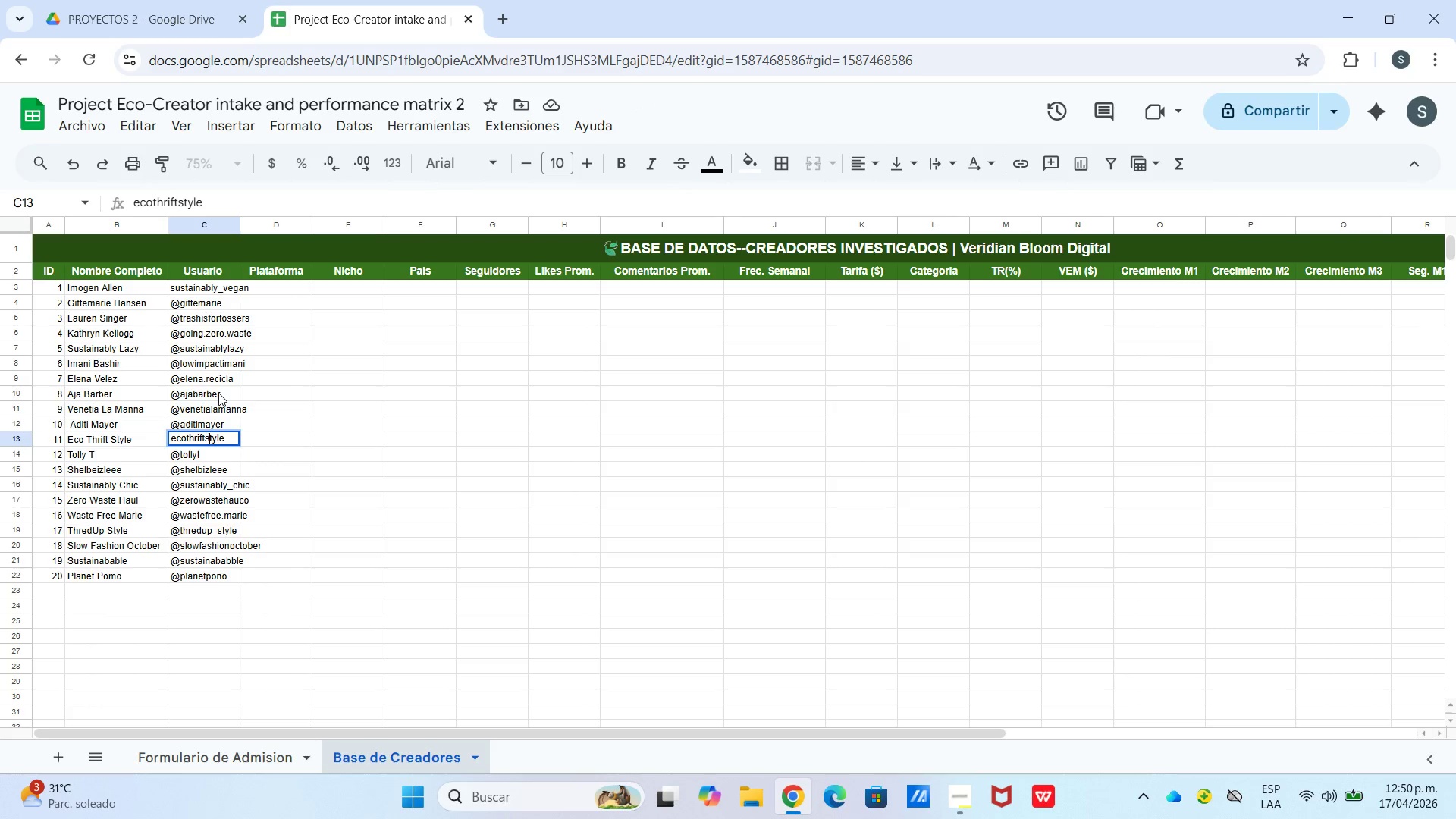 
key(ArrowLeft)
 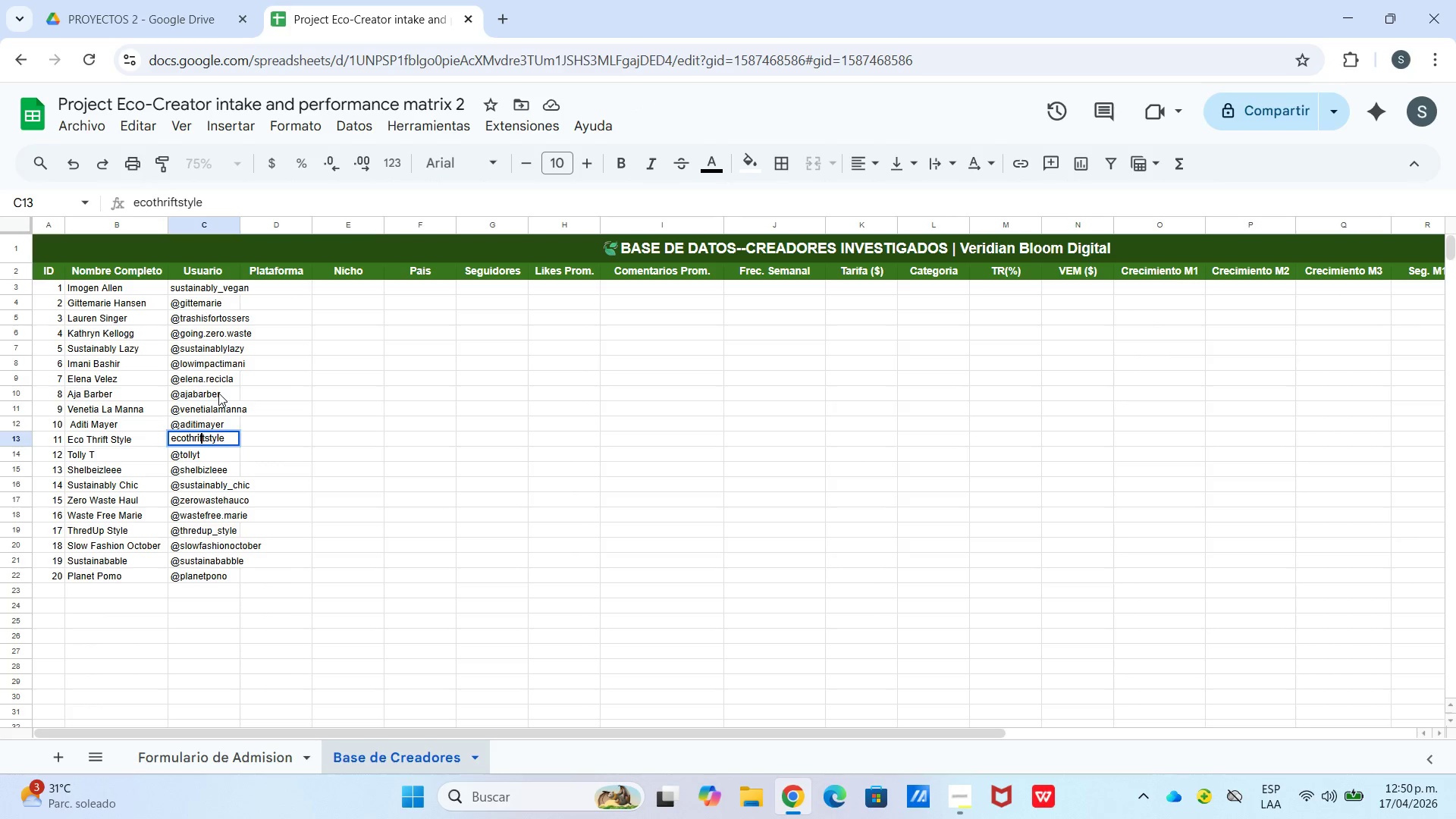 
key(ArrowLeft)
 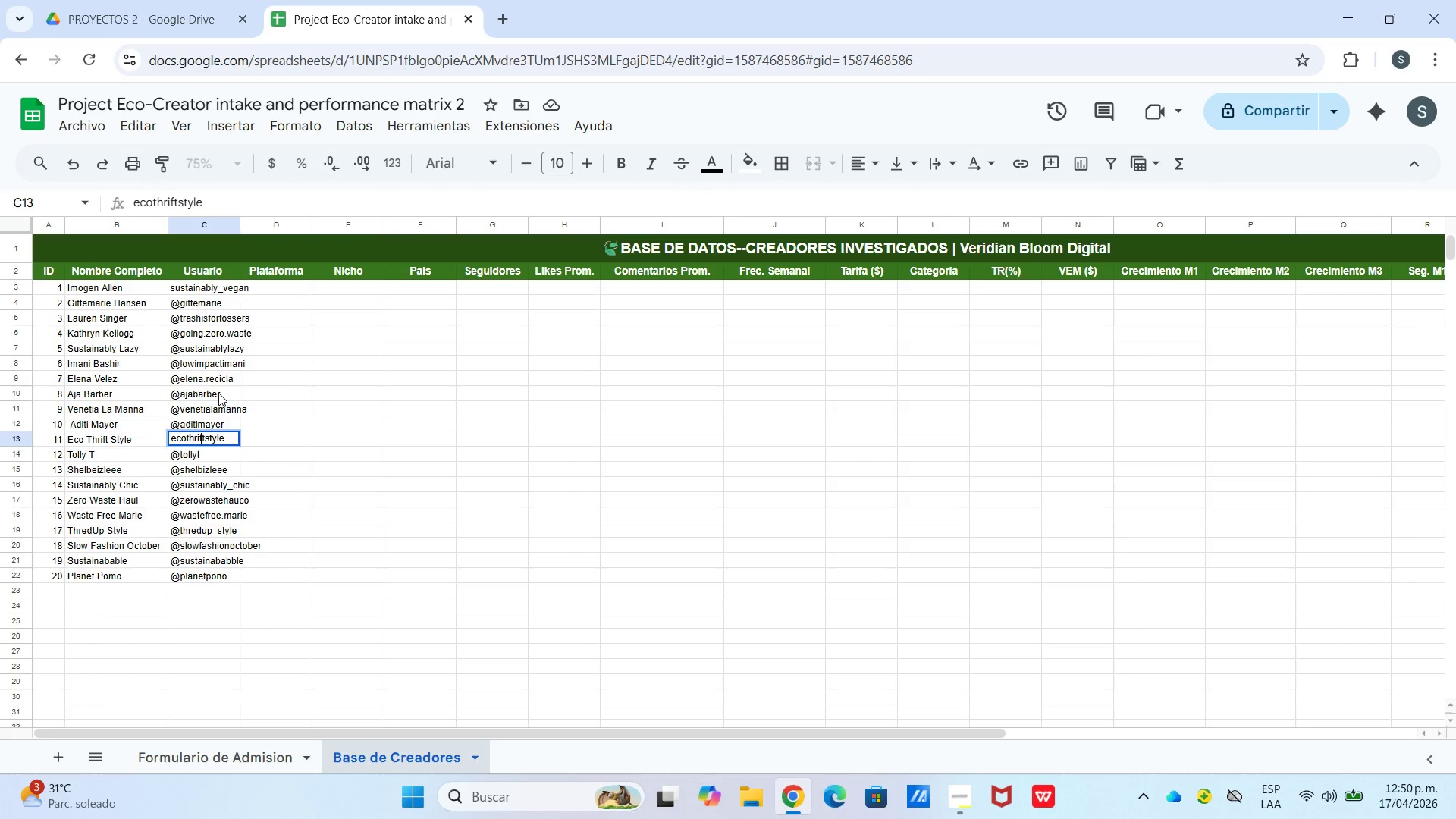 
key(ArrowLeft)
 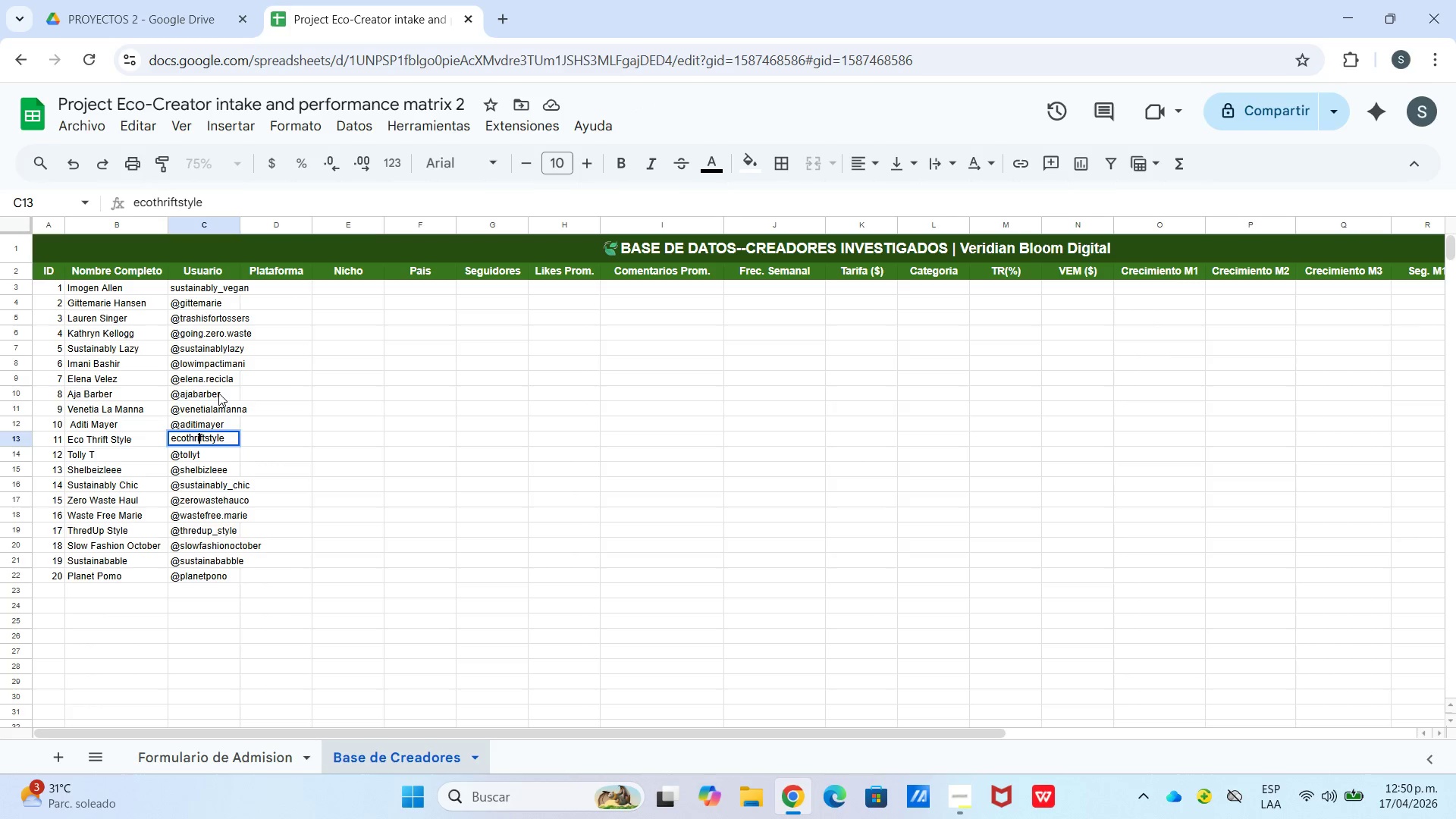 
key(ArrowLeft)
 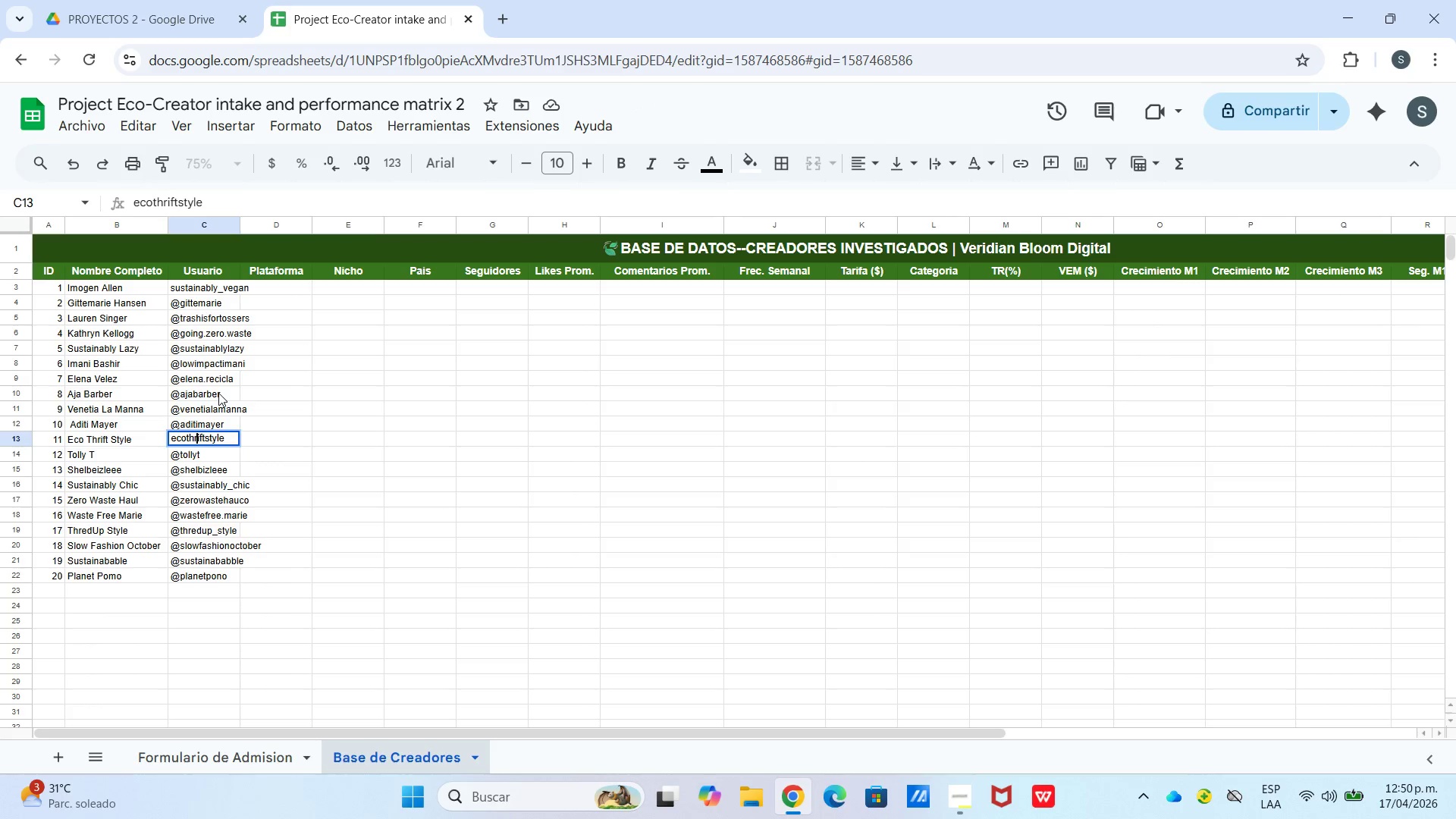 
key(ArrowLeft)
 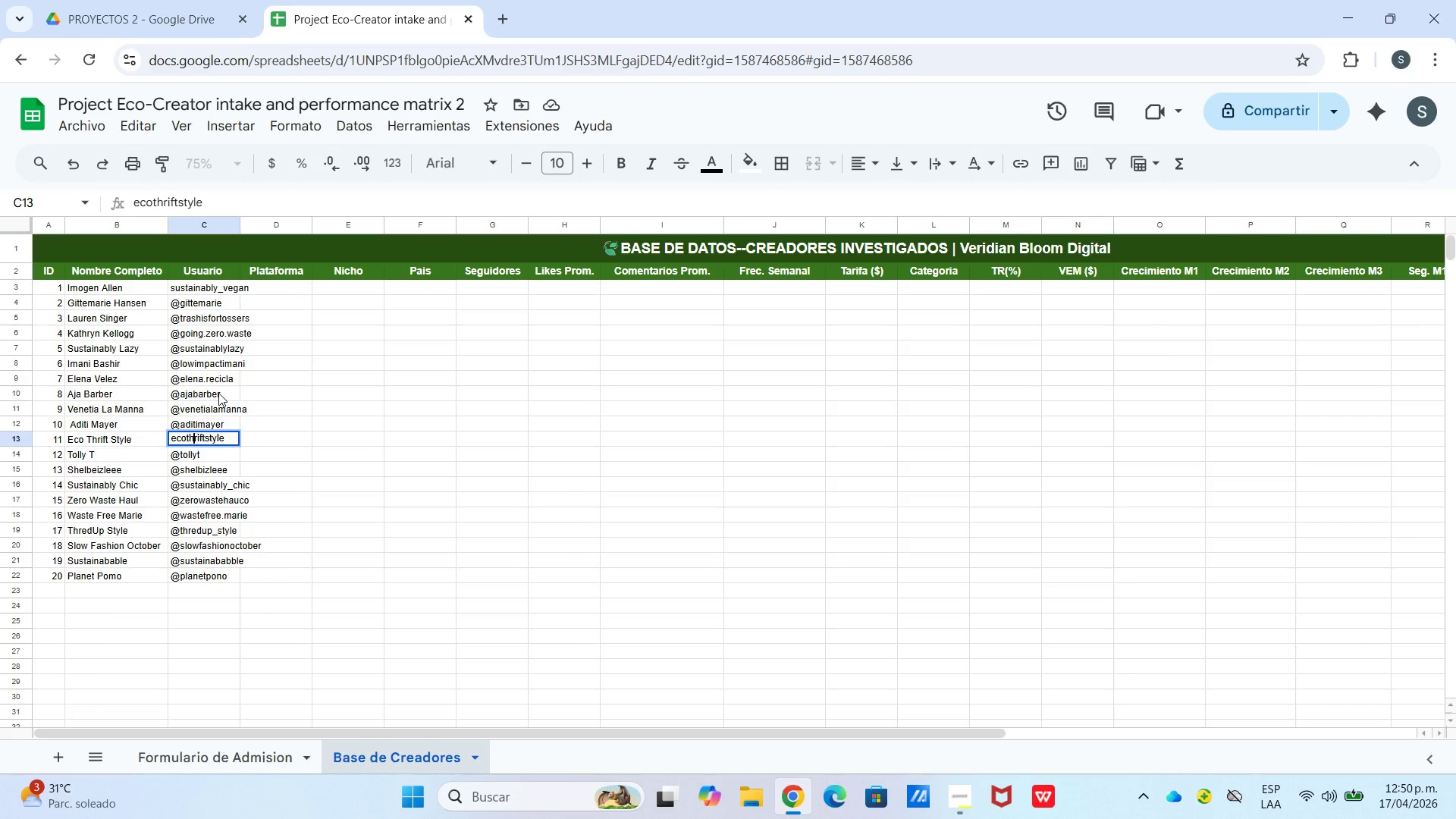 
key(ArrowLeft)
 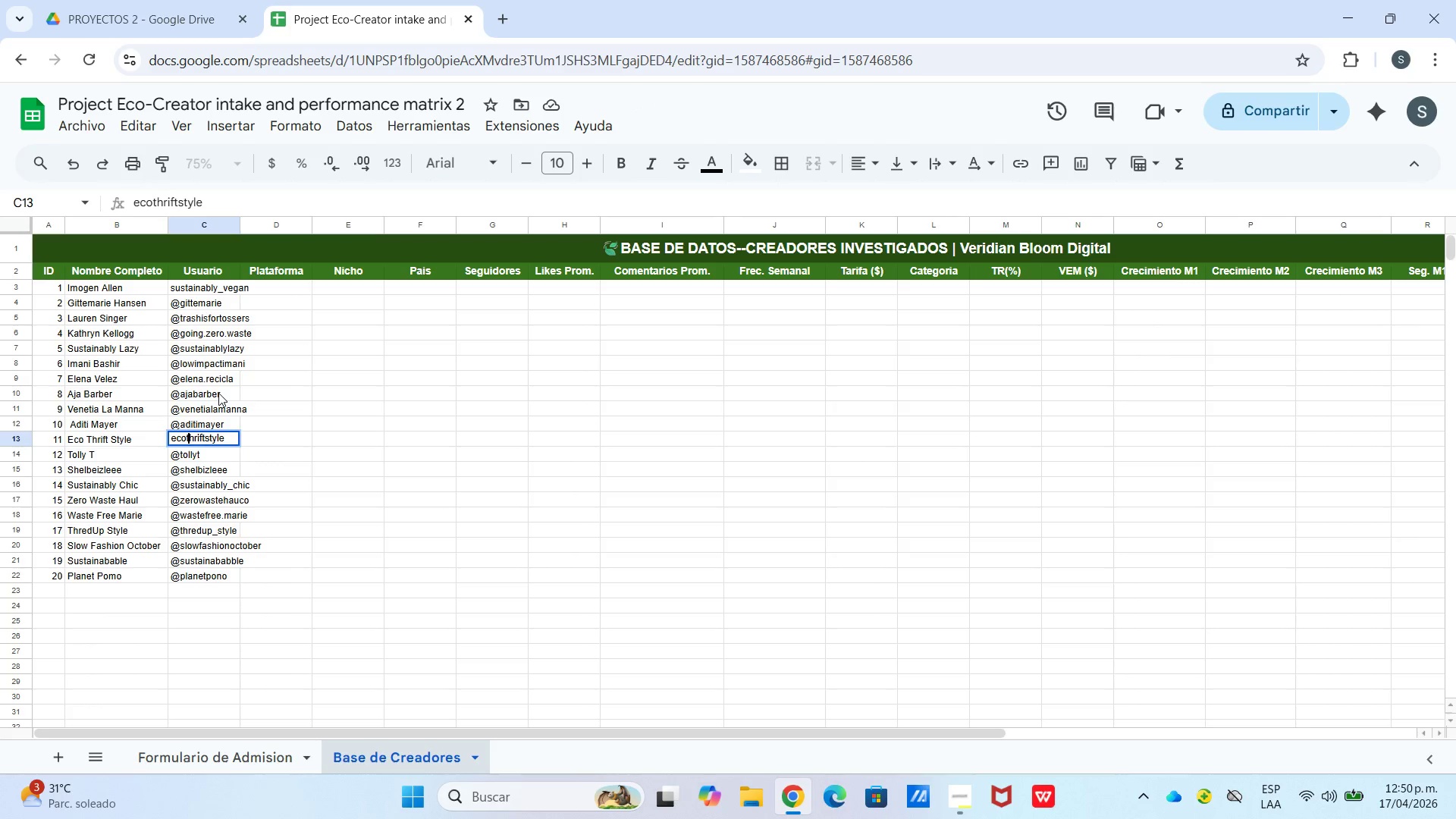 
key(ArrowLeft)
 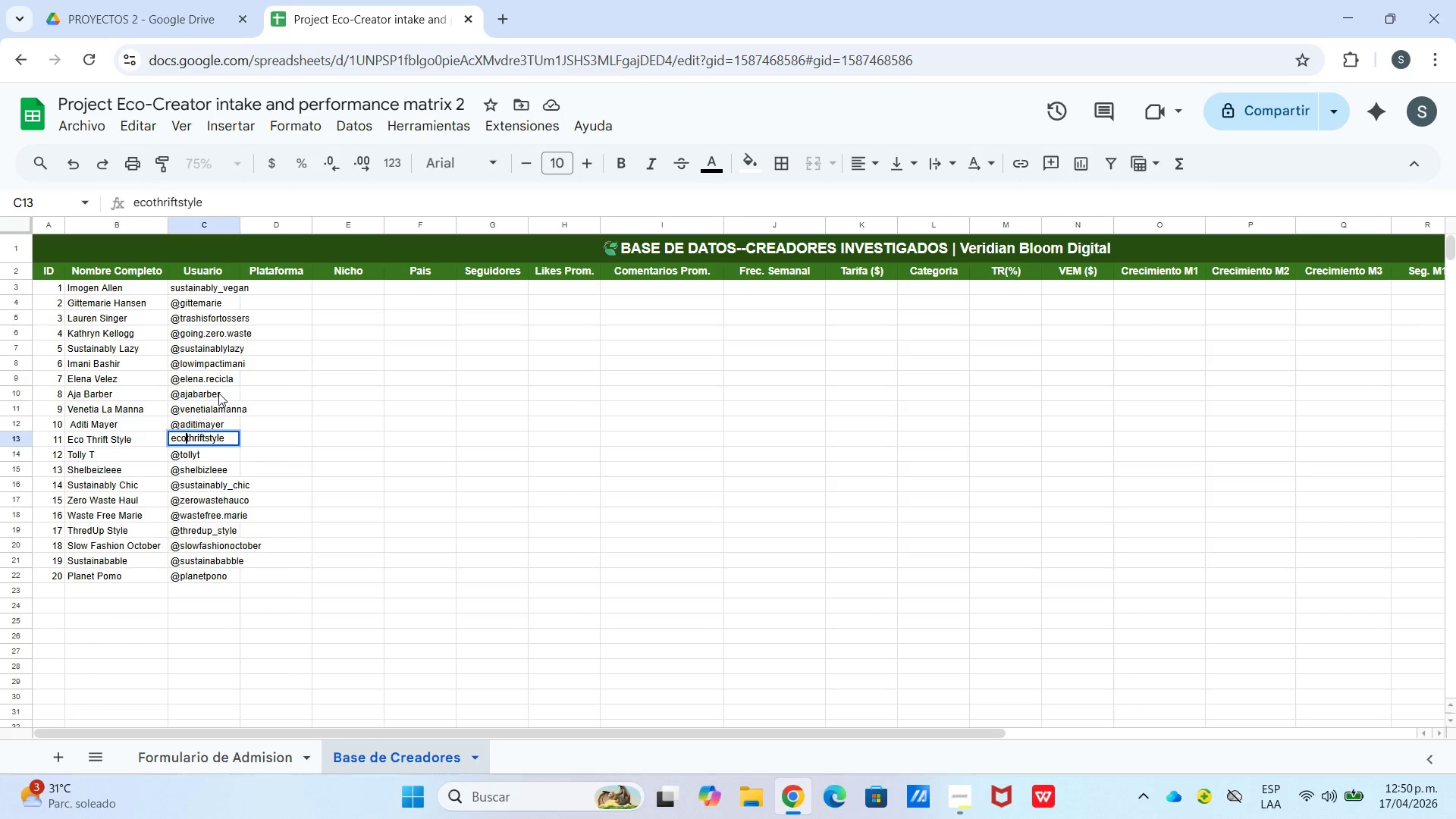 
key(ArrowLeft)
 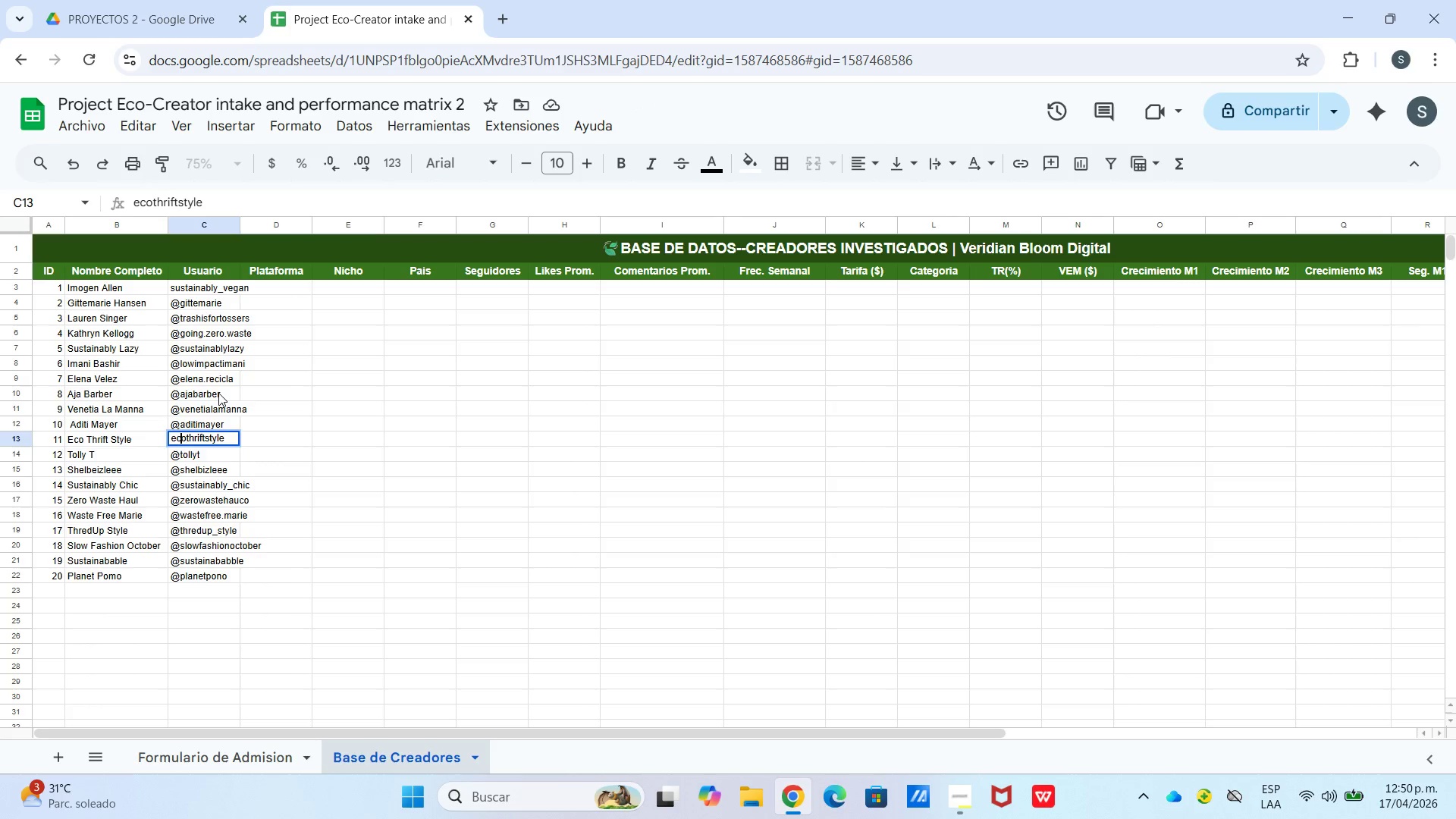 
key(ArrowLeft)
 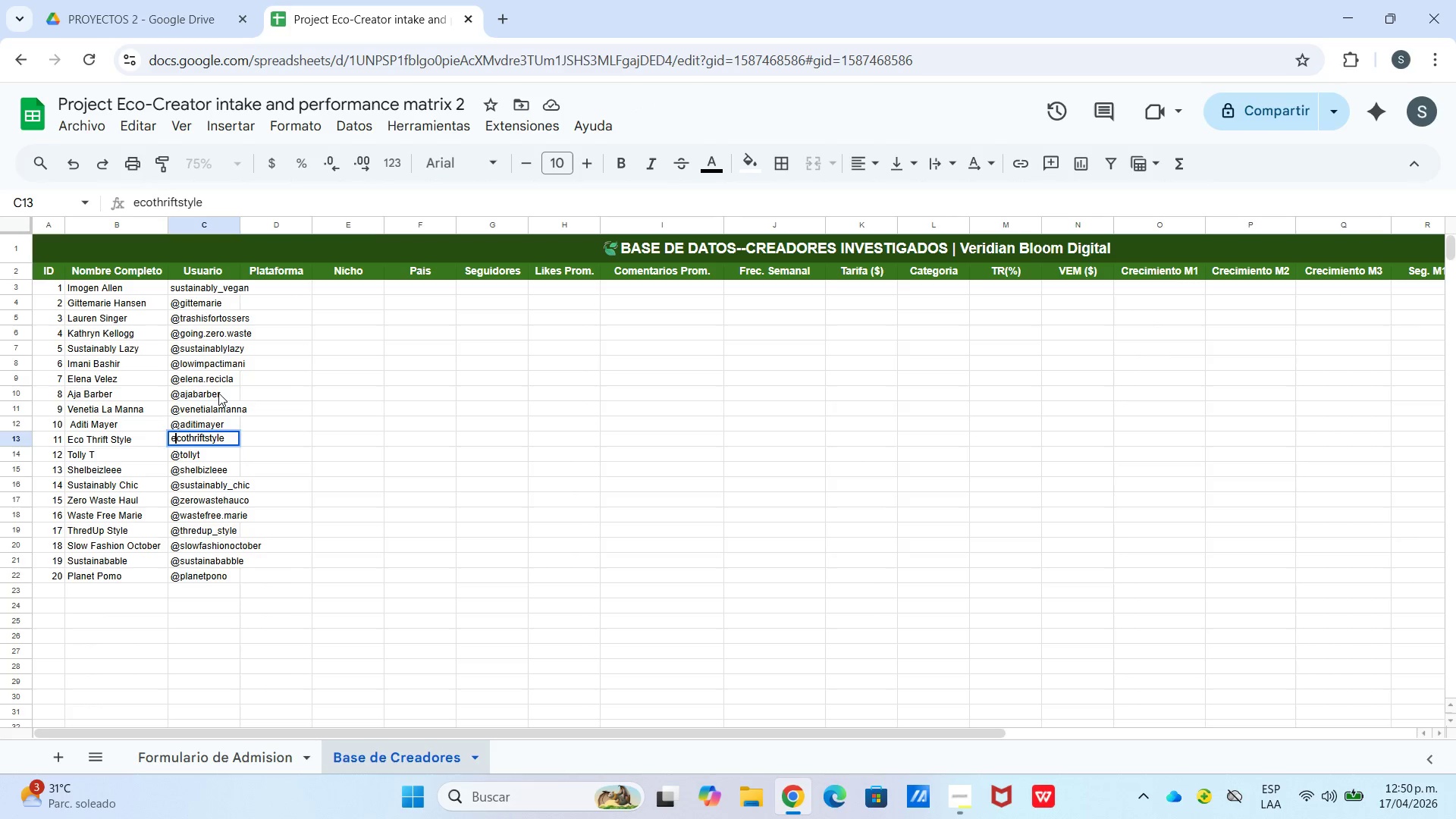 
key(ArrowLeft)
 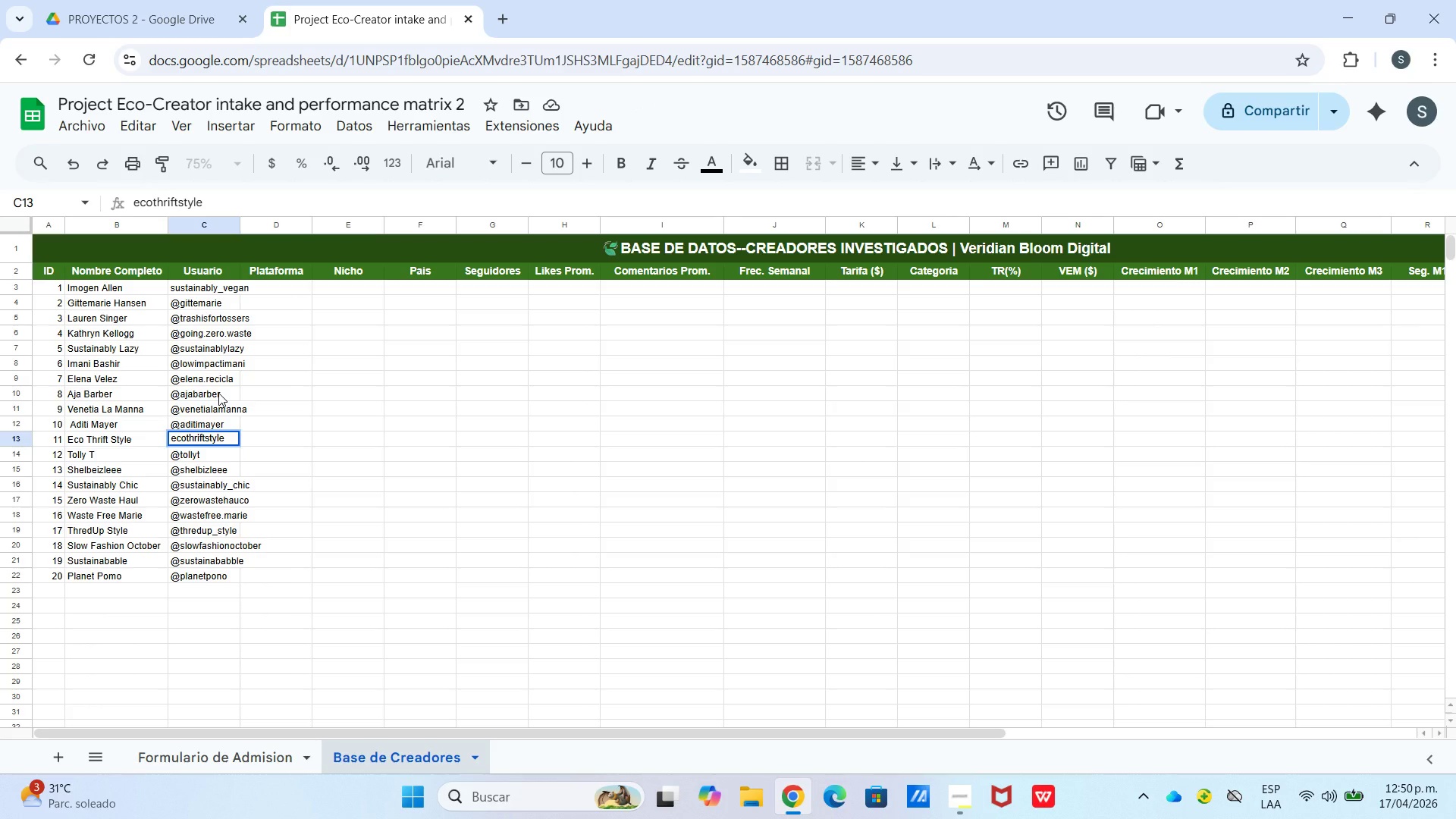 
key(Alt+Control+Q)
 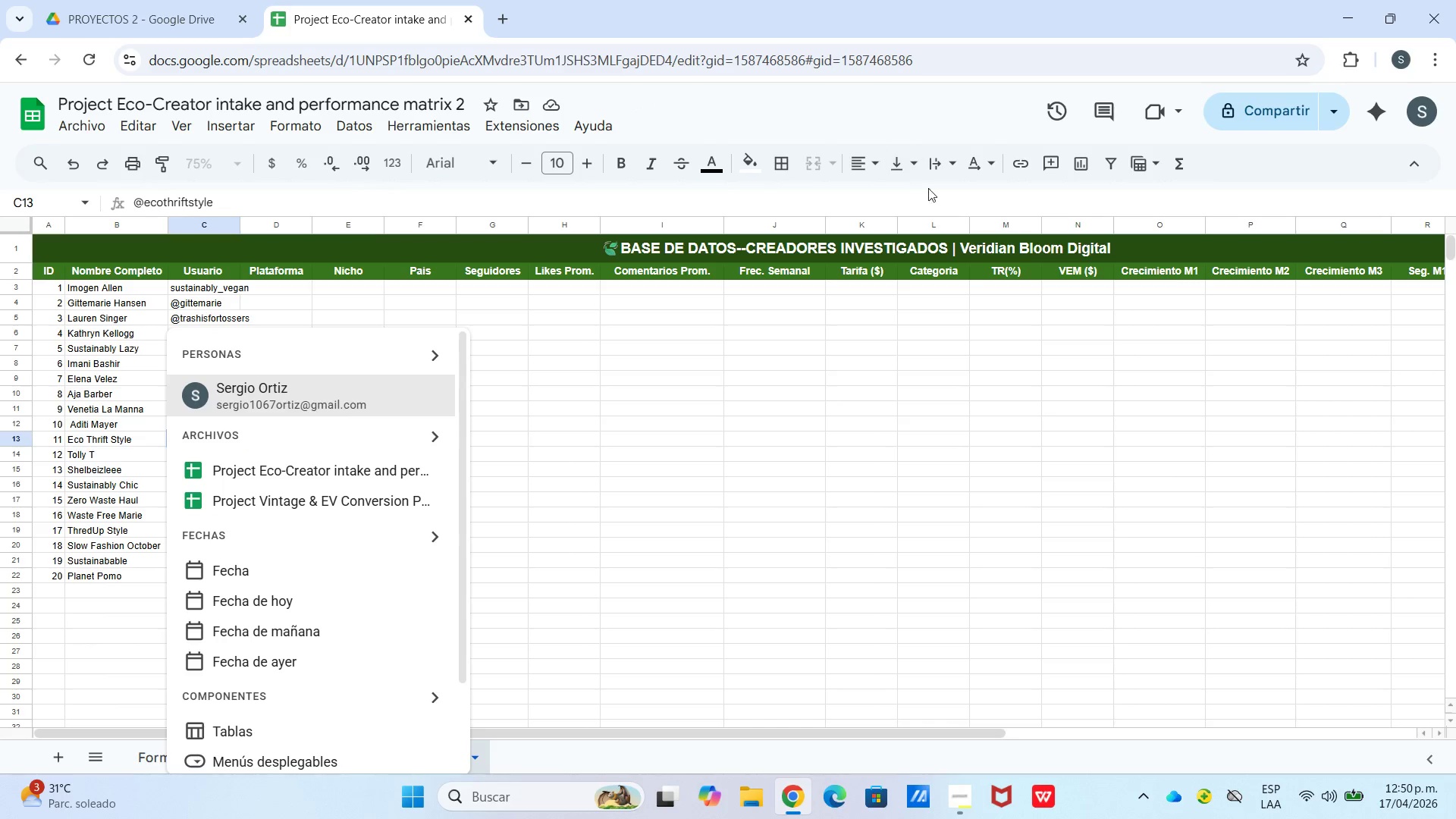 
left_click_drag(start_coordinate=[909, 391], to_coordinate=[905, 392])
 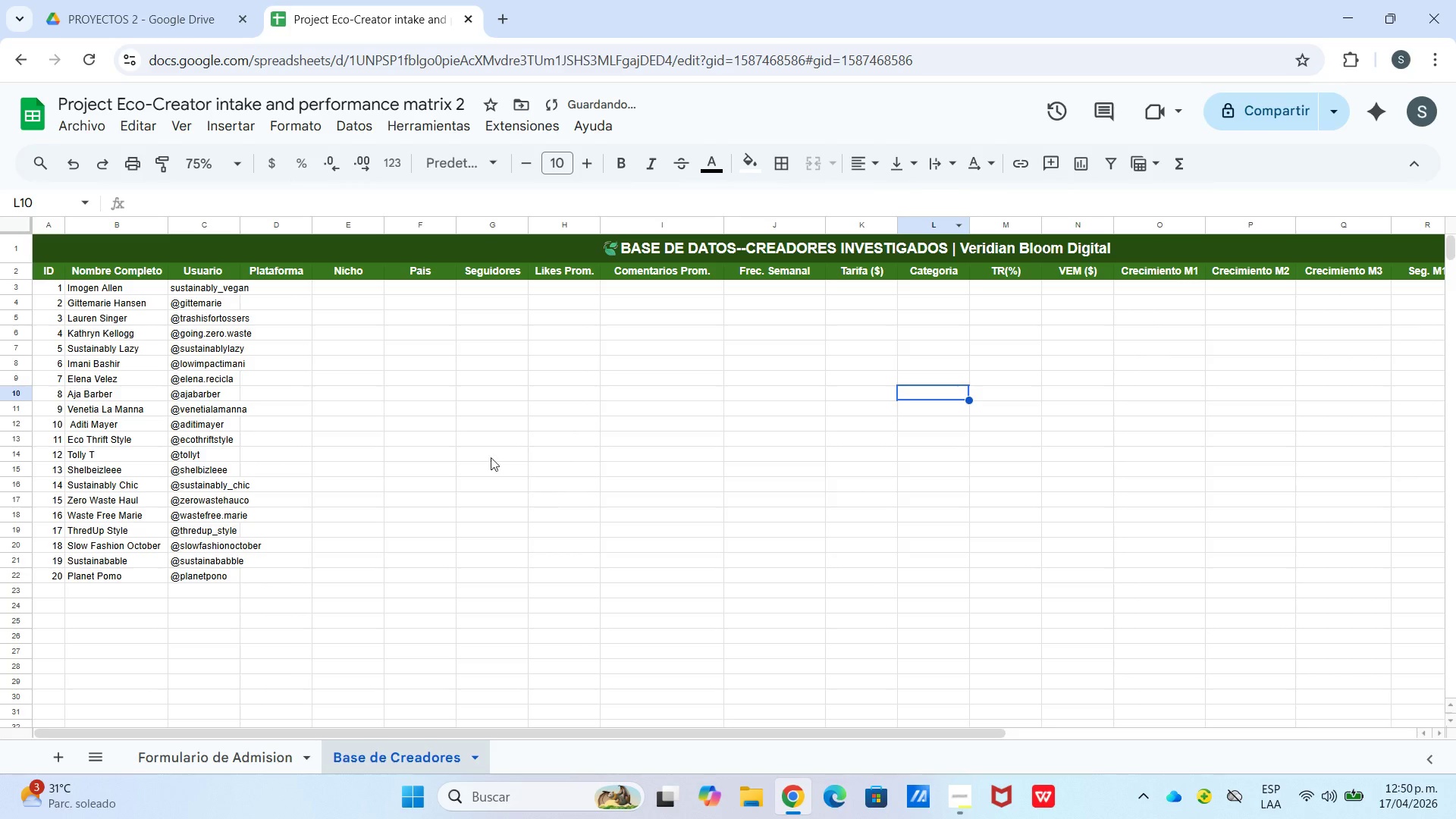 
scroll: coordinate [413, 394], scroll_direction: up, amount: 3.0
 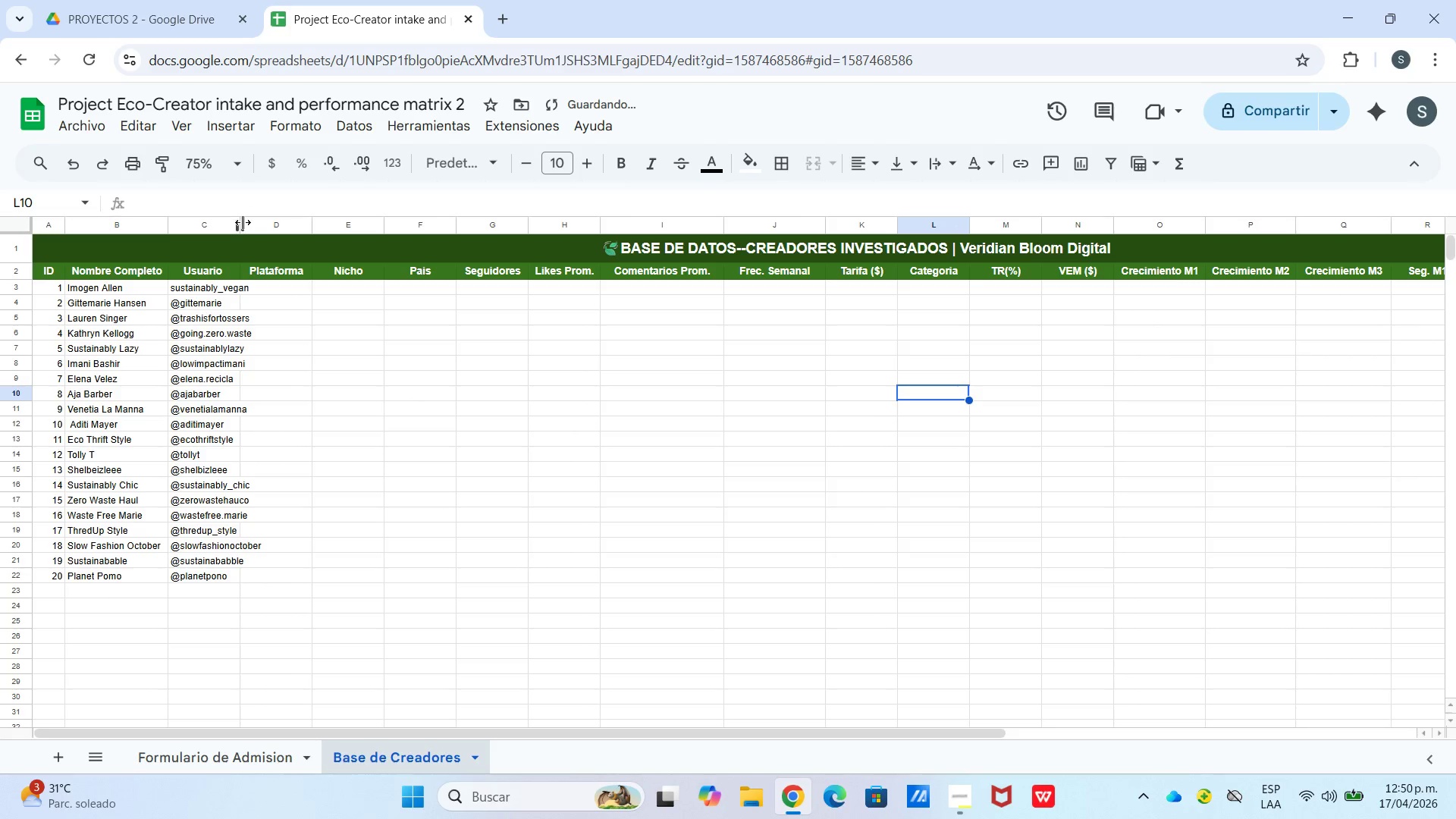 
left_click_drag(start_coordinate=[243, 222], to_coordinate=[269, 231])
 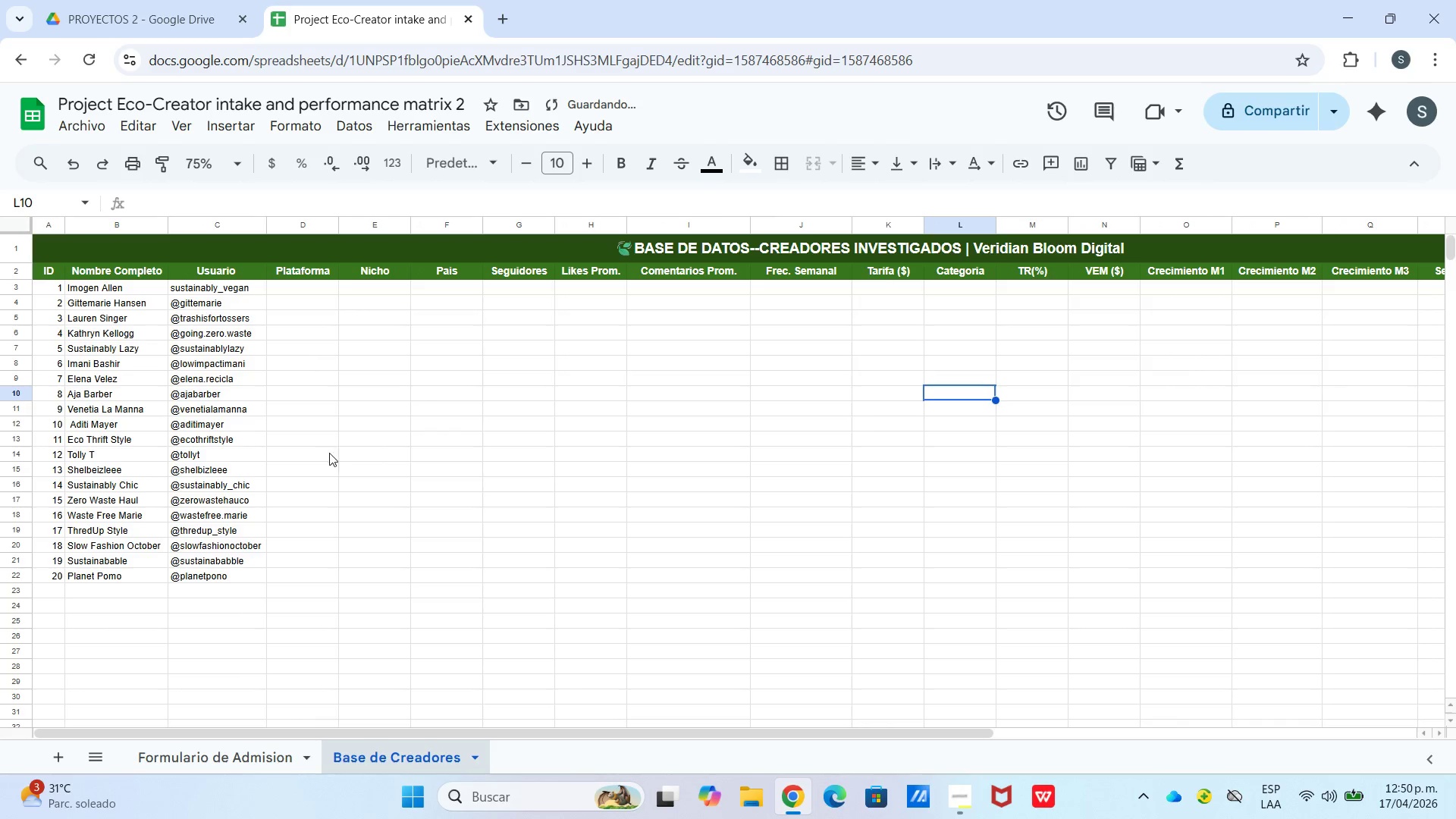 
left_click([329, 453])
 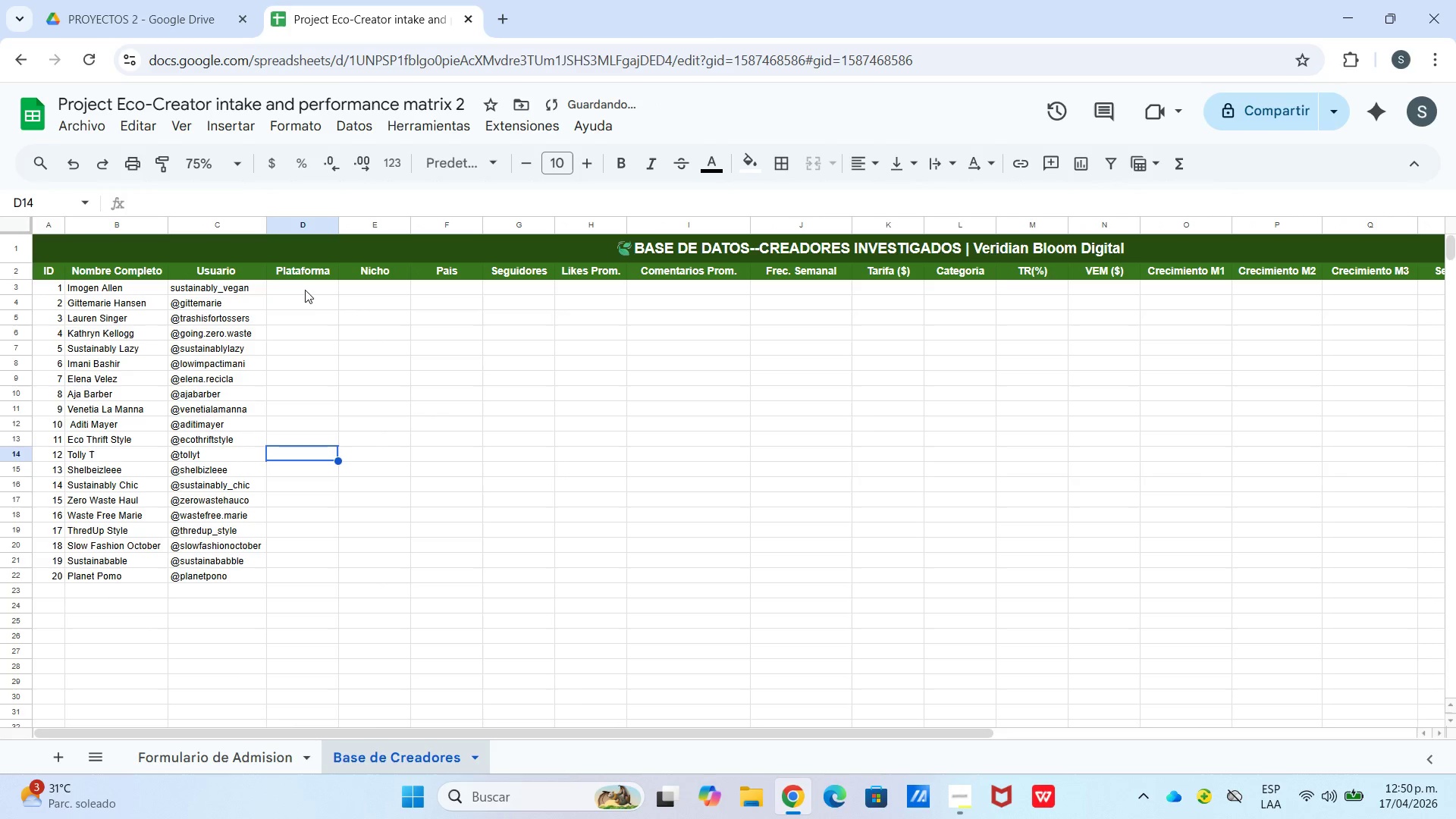 
left_click([305, 287])
 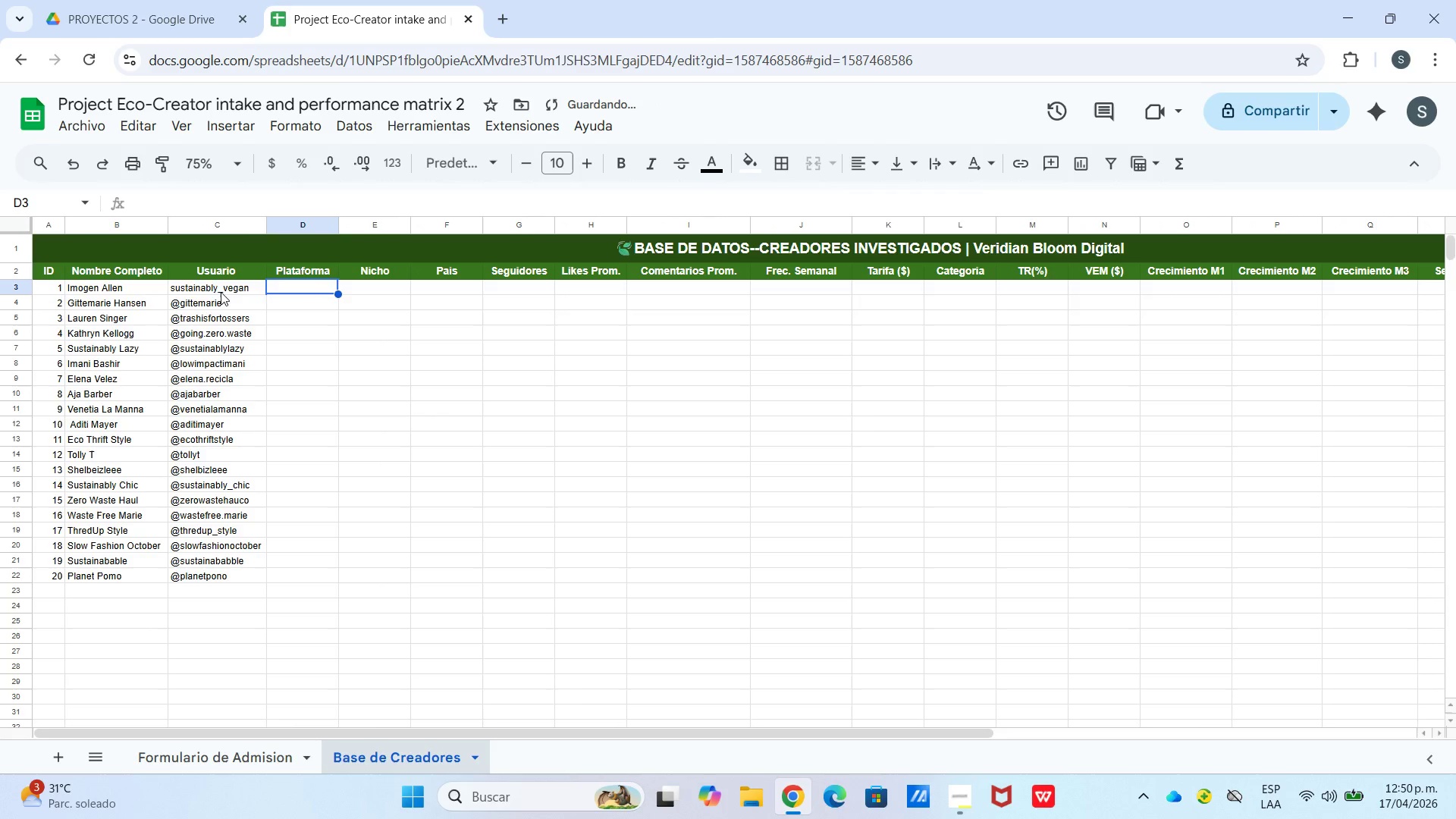 
left_click([221, 288])
 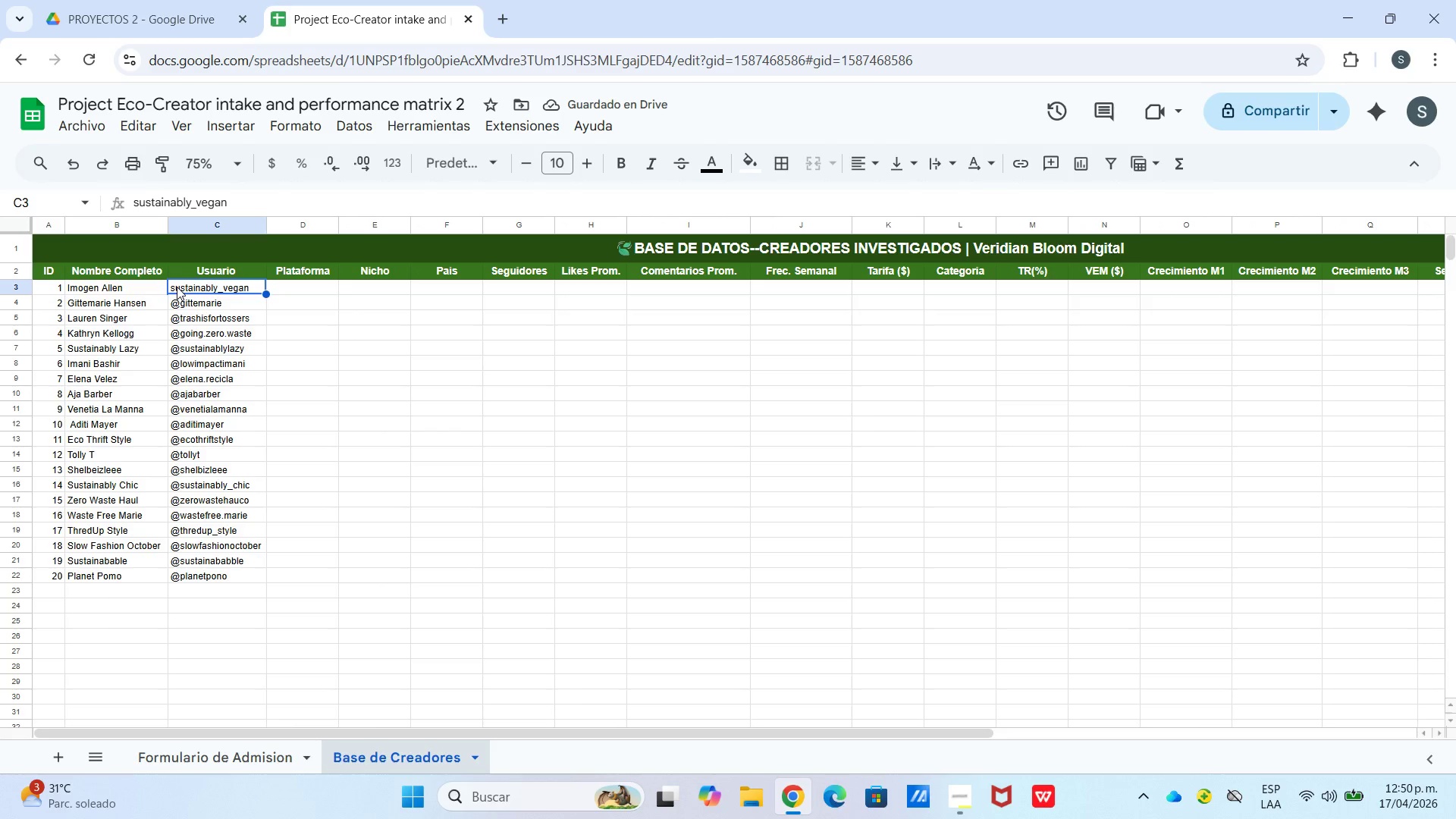 
double_click([175, 287])
 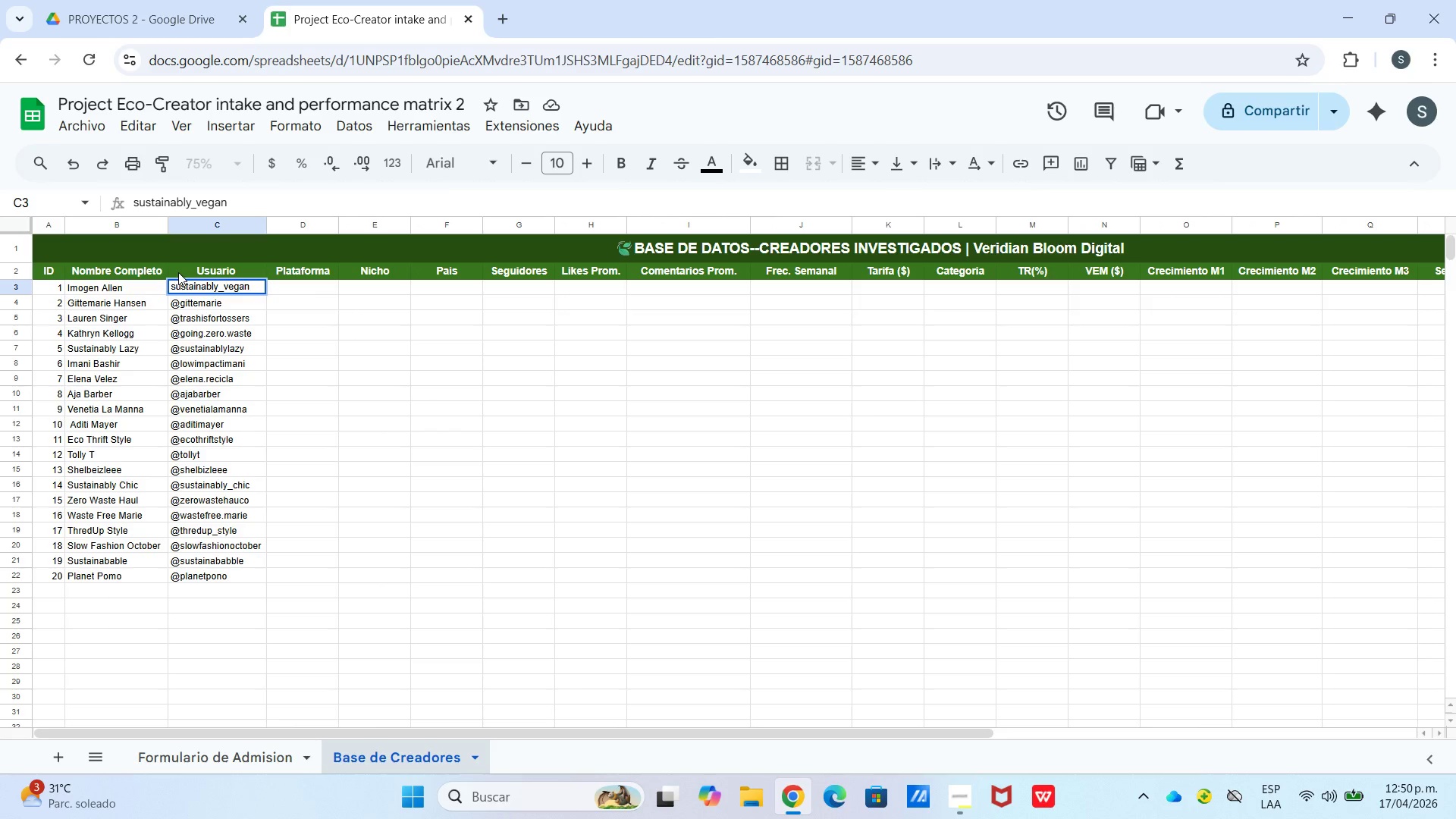 
hold_key(key=ArrowLeft, duration=0.84)
 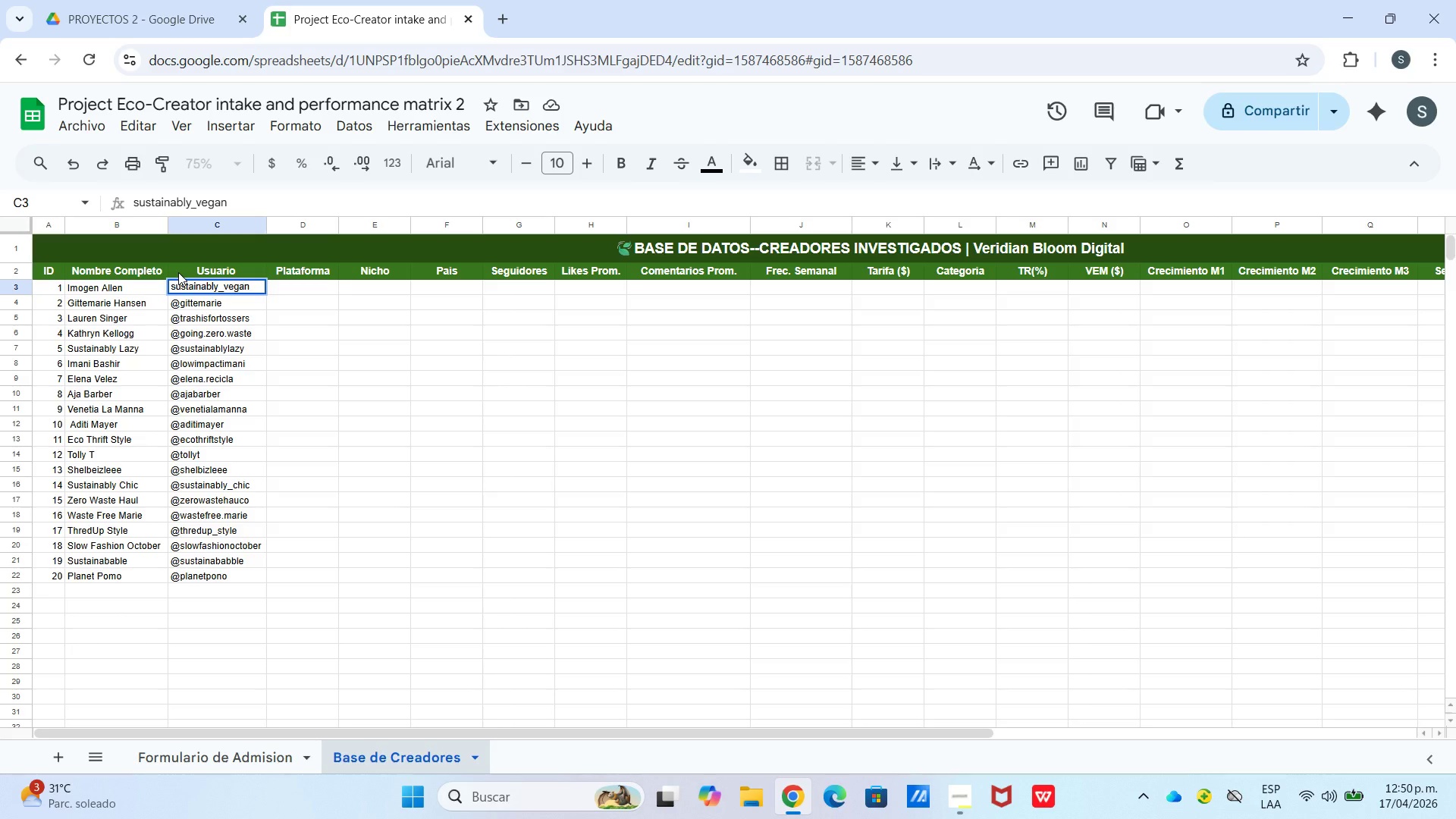 
key(Alt+Control+Q)
 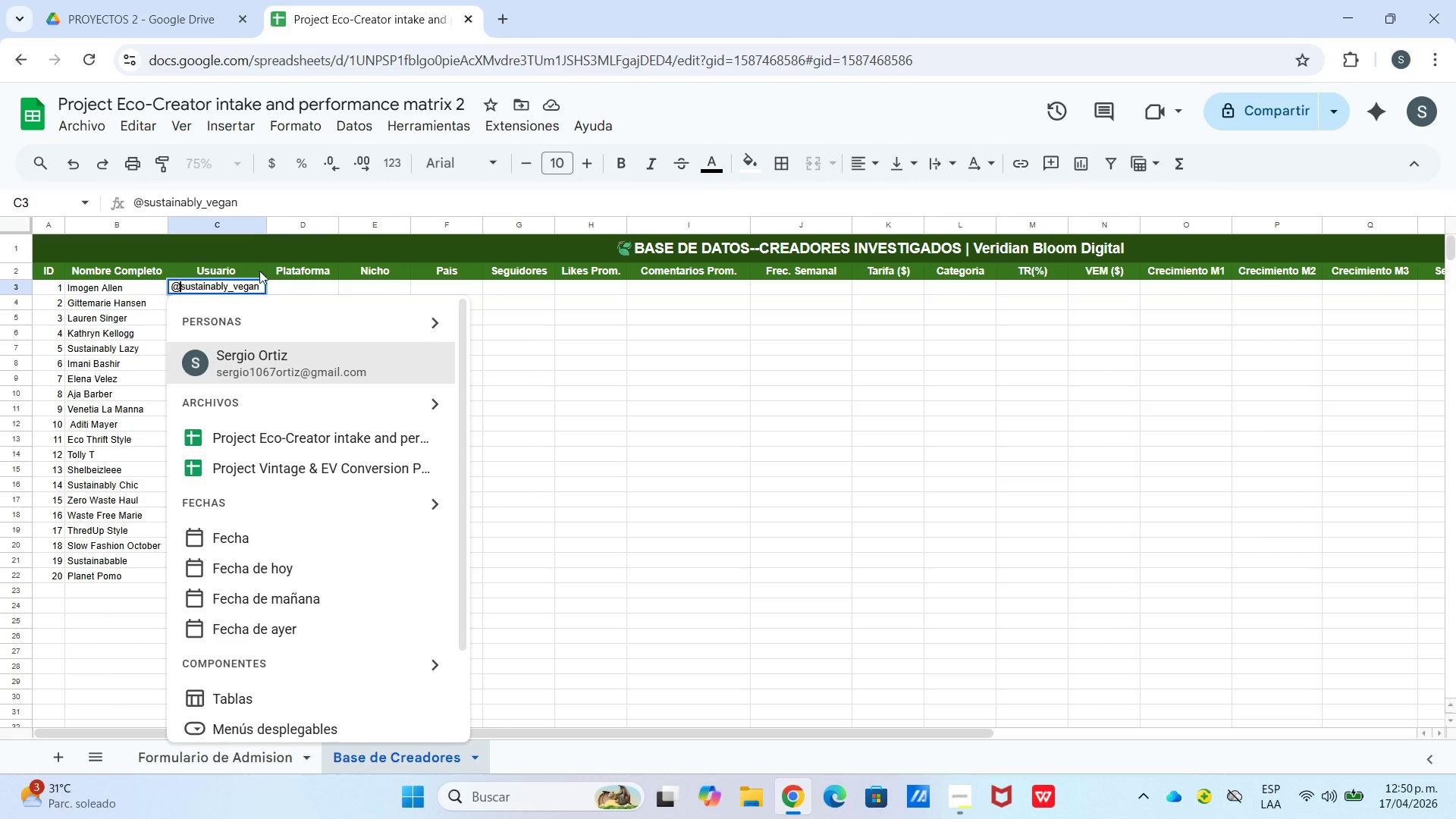 
left_click_drag(start_coordinate=[671, 391], to_coordinate=[287, 287])
 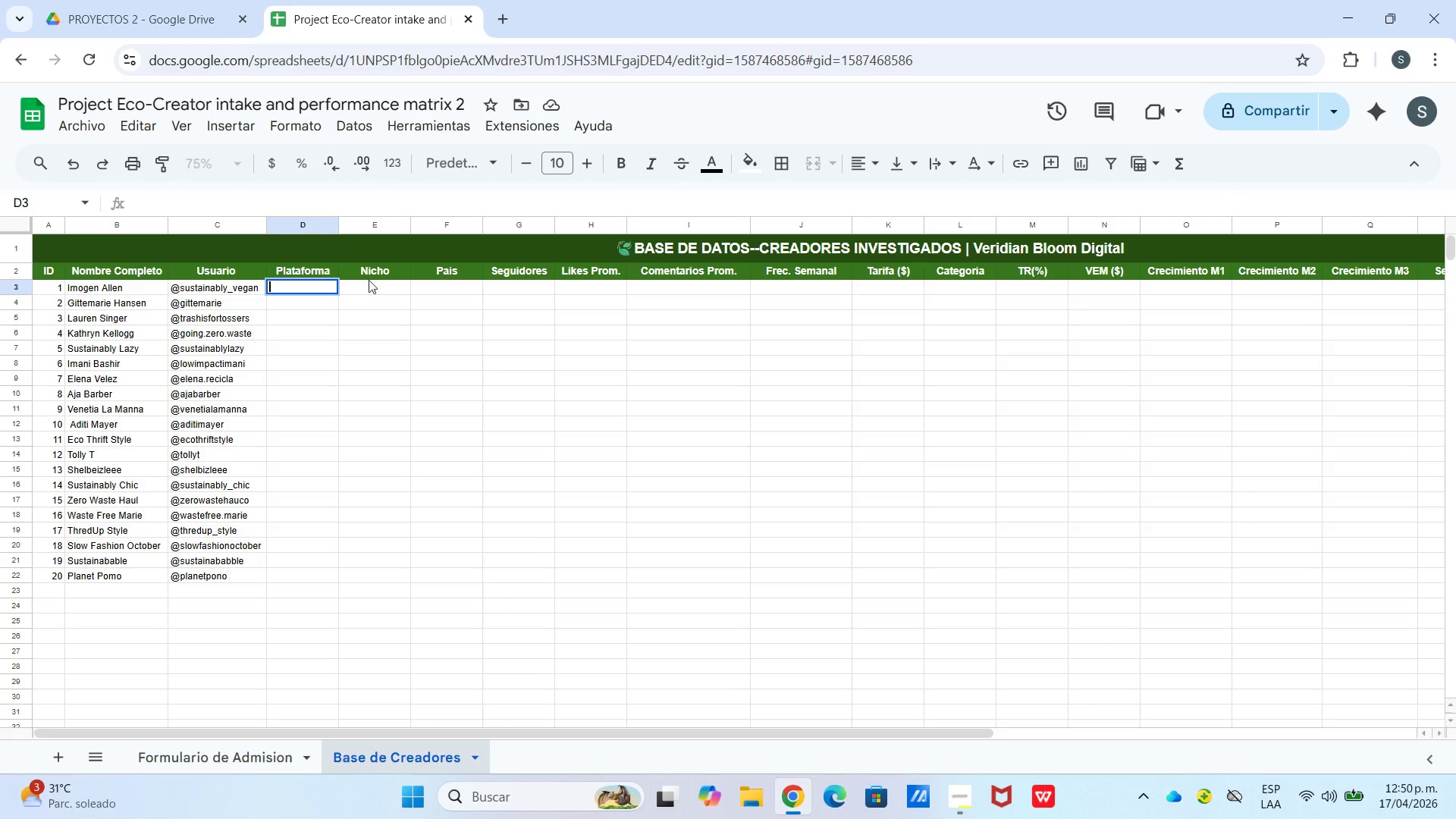 
scroll: coordinate [303, 419], scroll_direction: up, amount: 1.0
 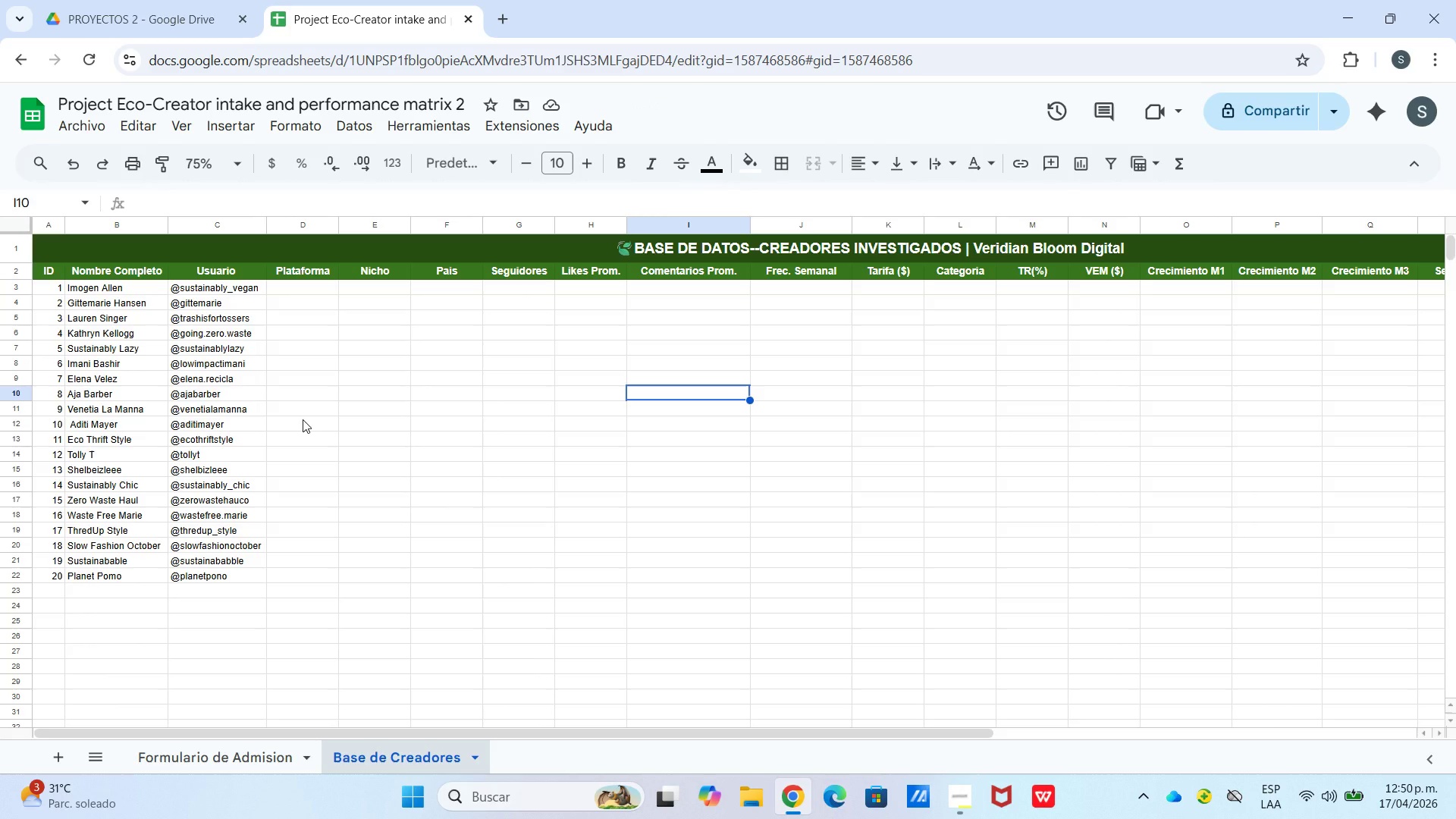 
key(Shift+I)
 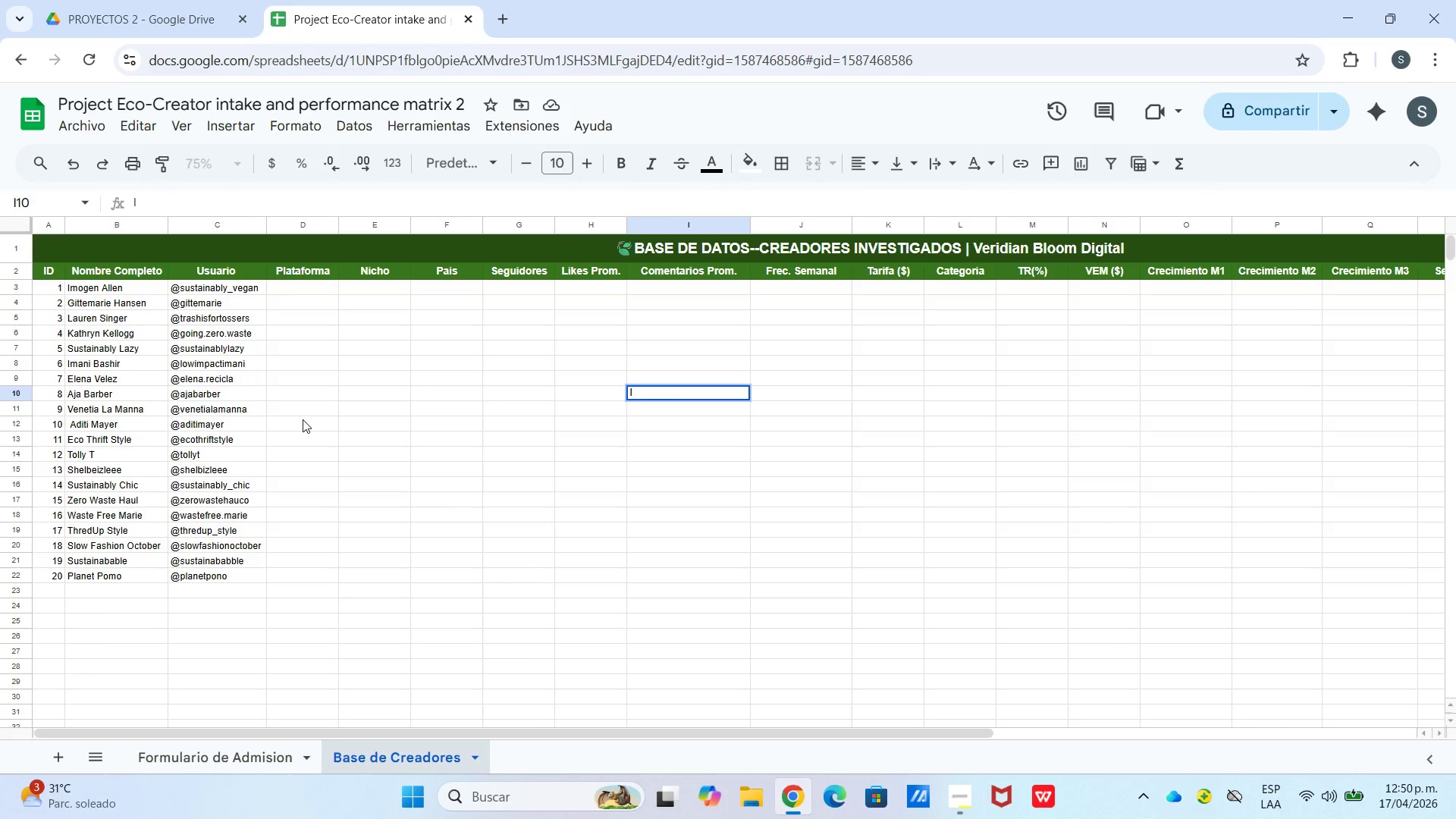 
key(Backspace)
 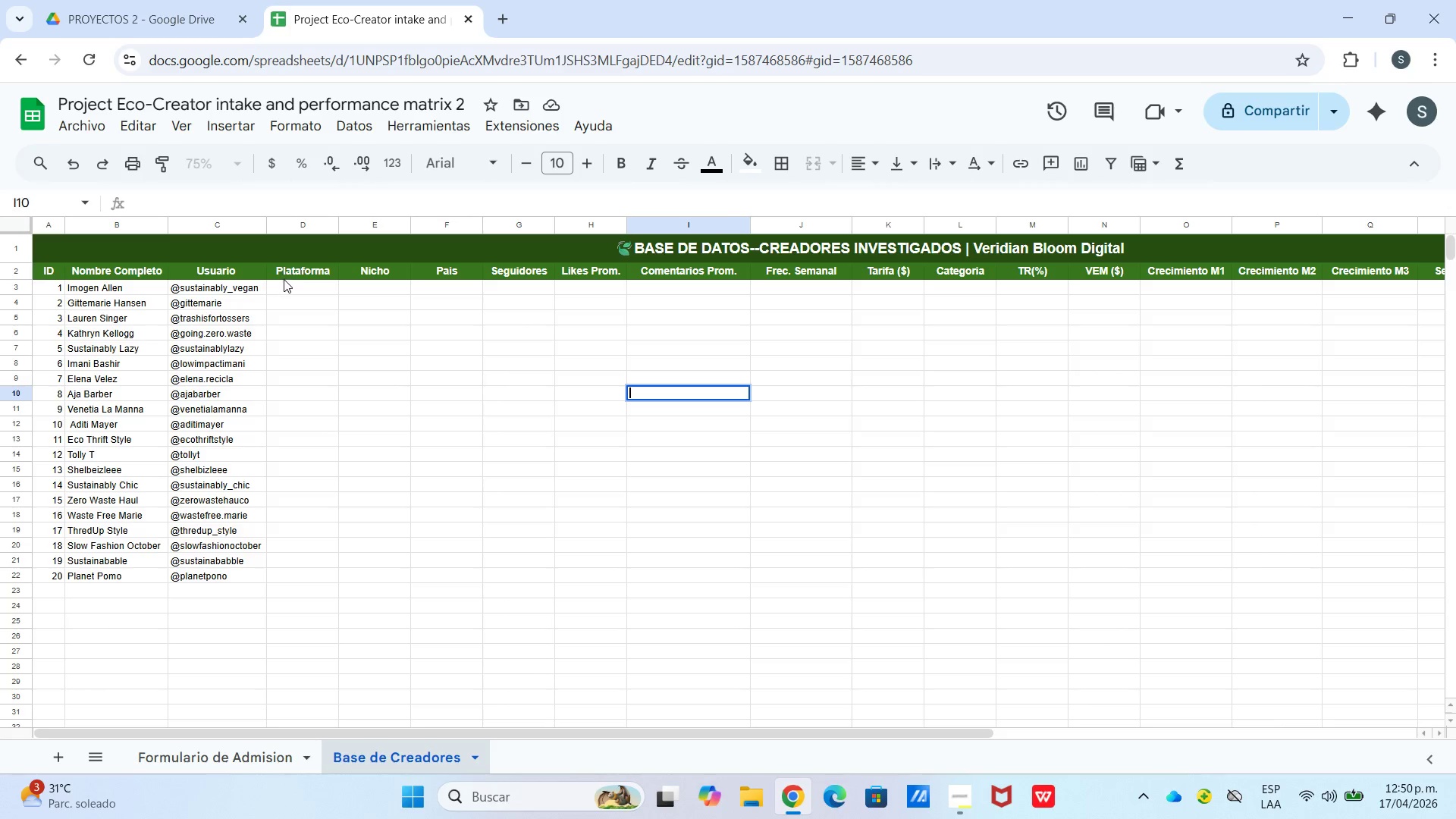 
double_click([287, 287])
 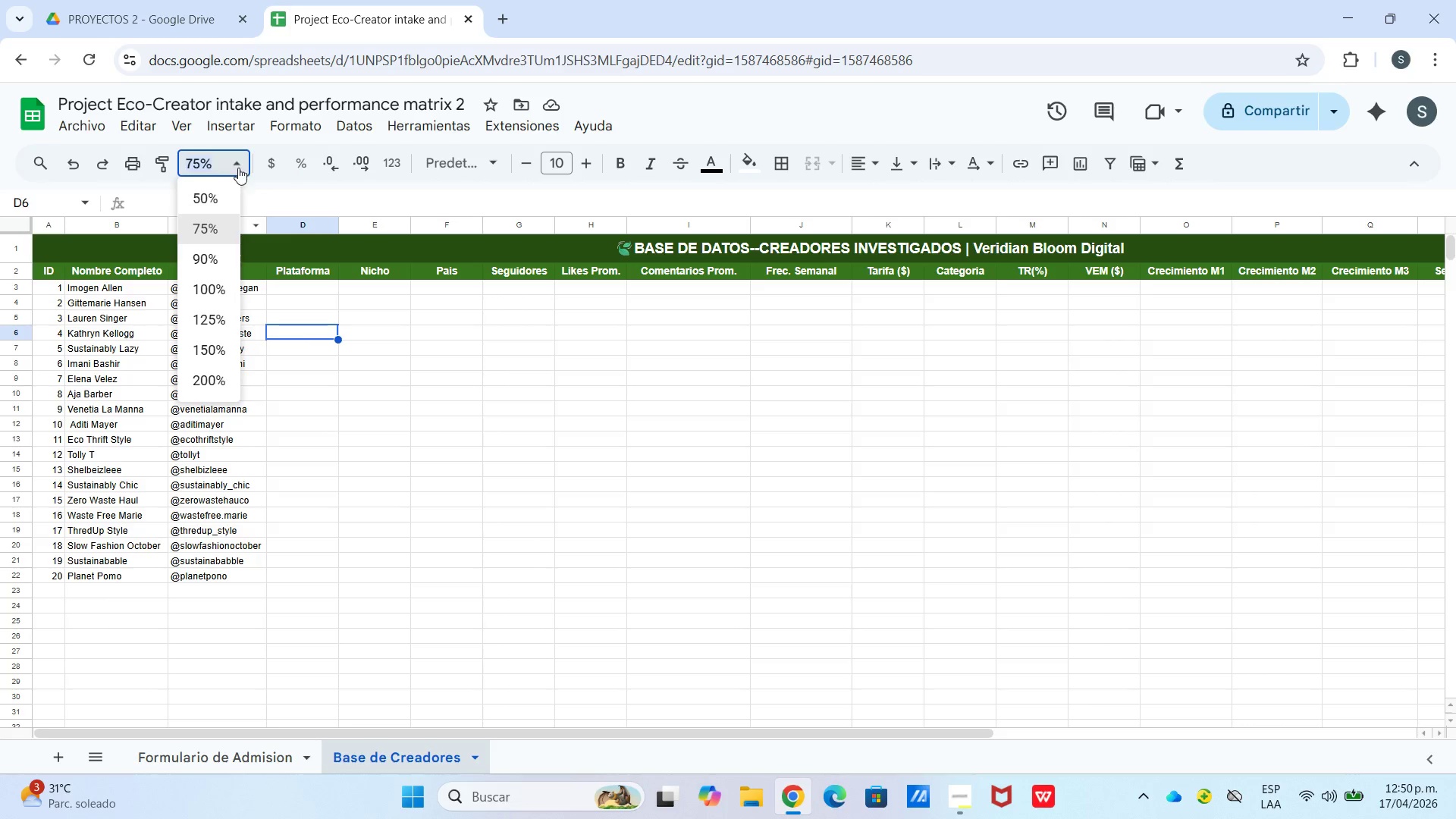 
left_click([213, 256])
 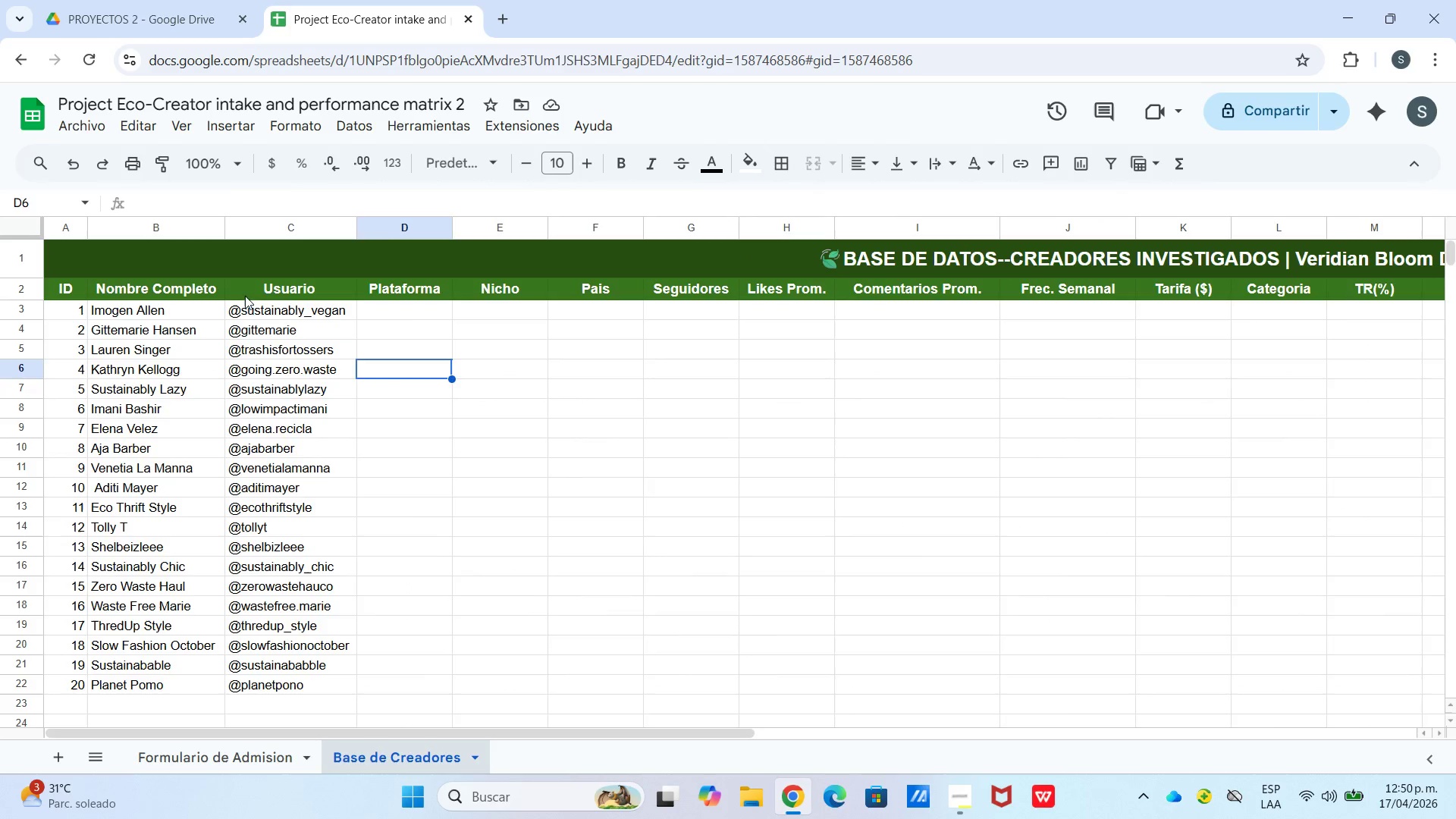 
left_click([375, 318])
 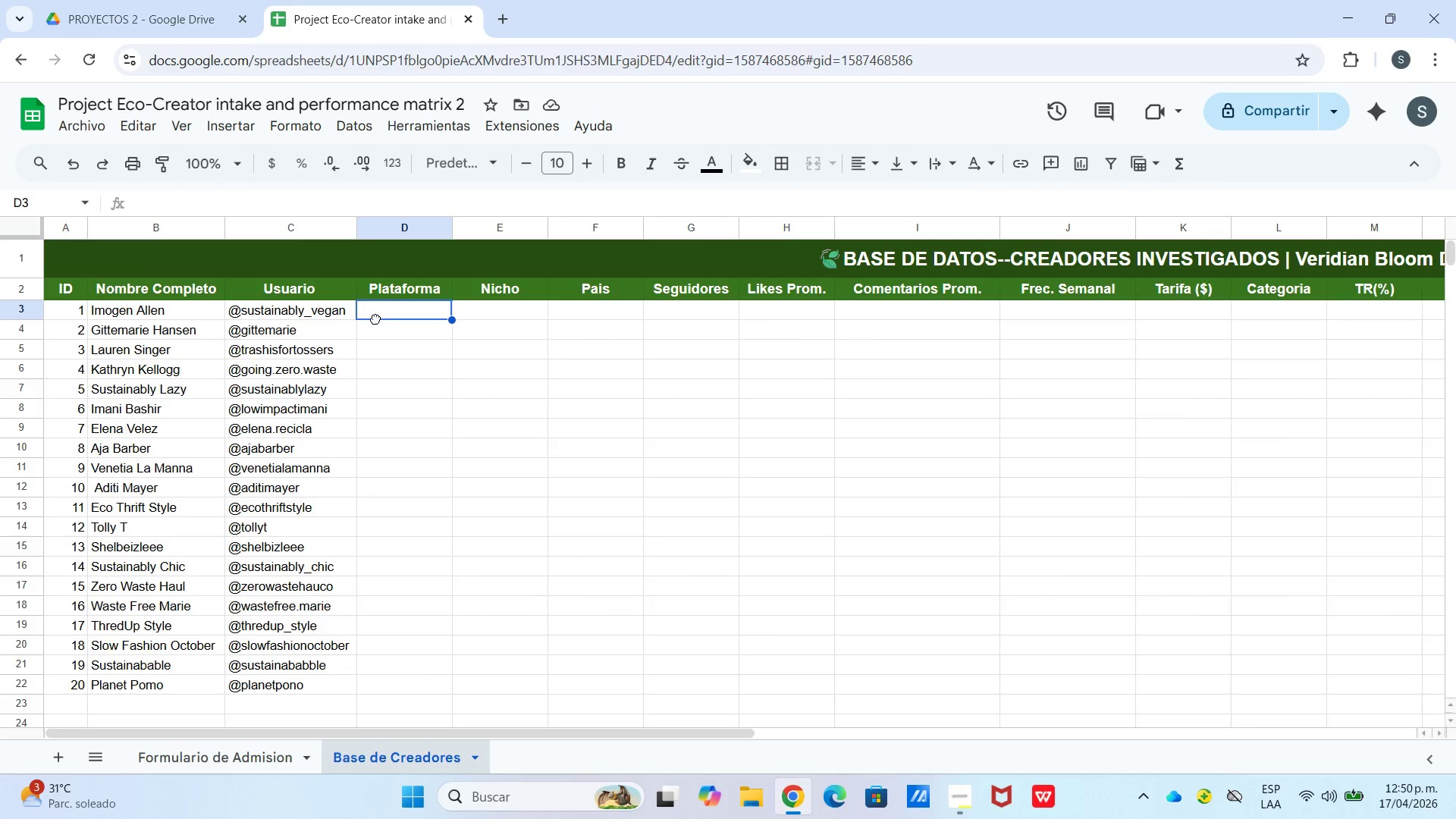 
left_click_drag(start_coordinate=[375, 318], to_coordinate=[375, 314])
 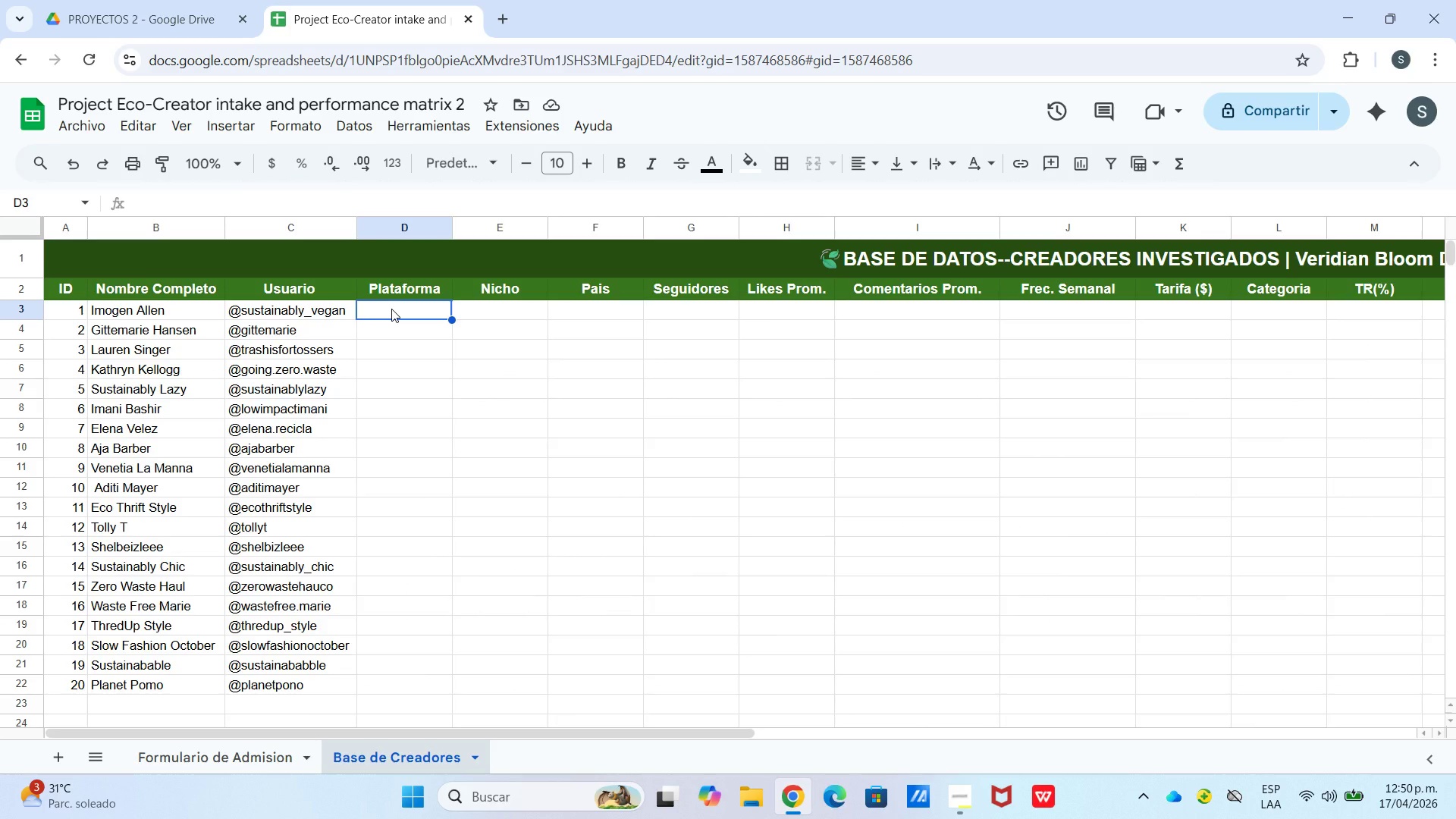 
type(Instagram)
 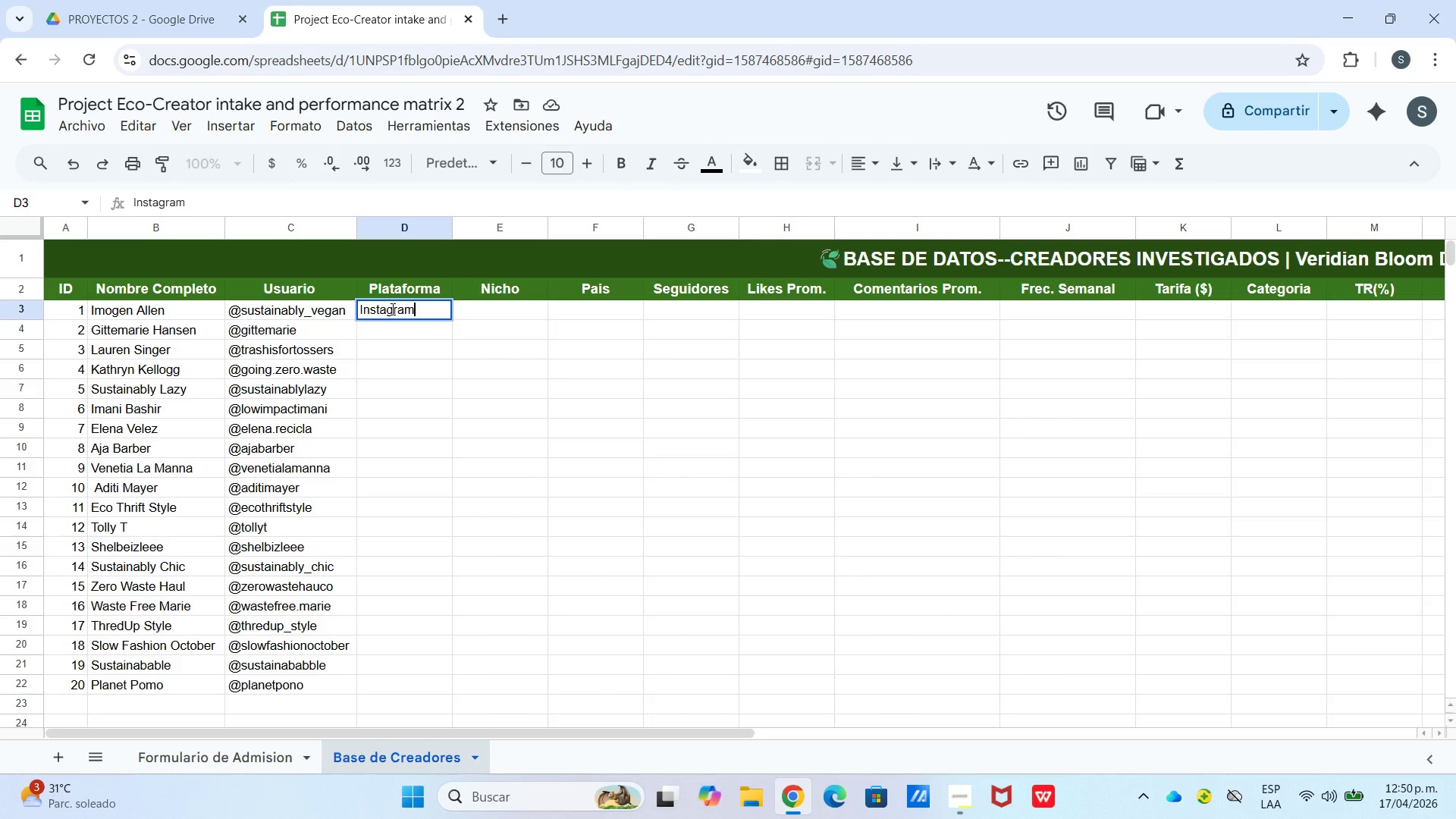 
key(Enter)
 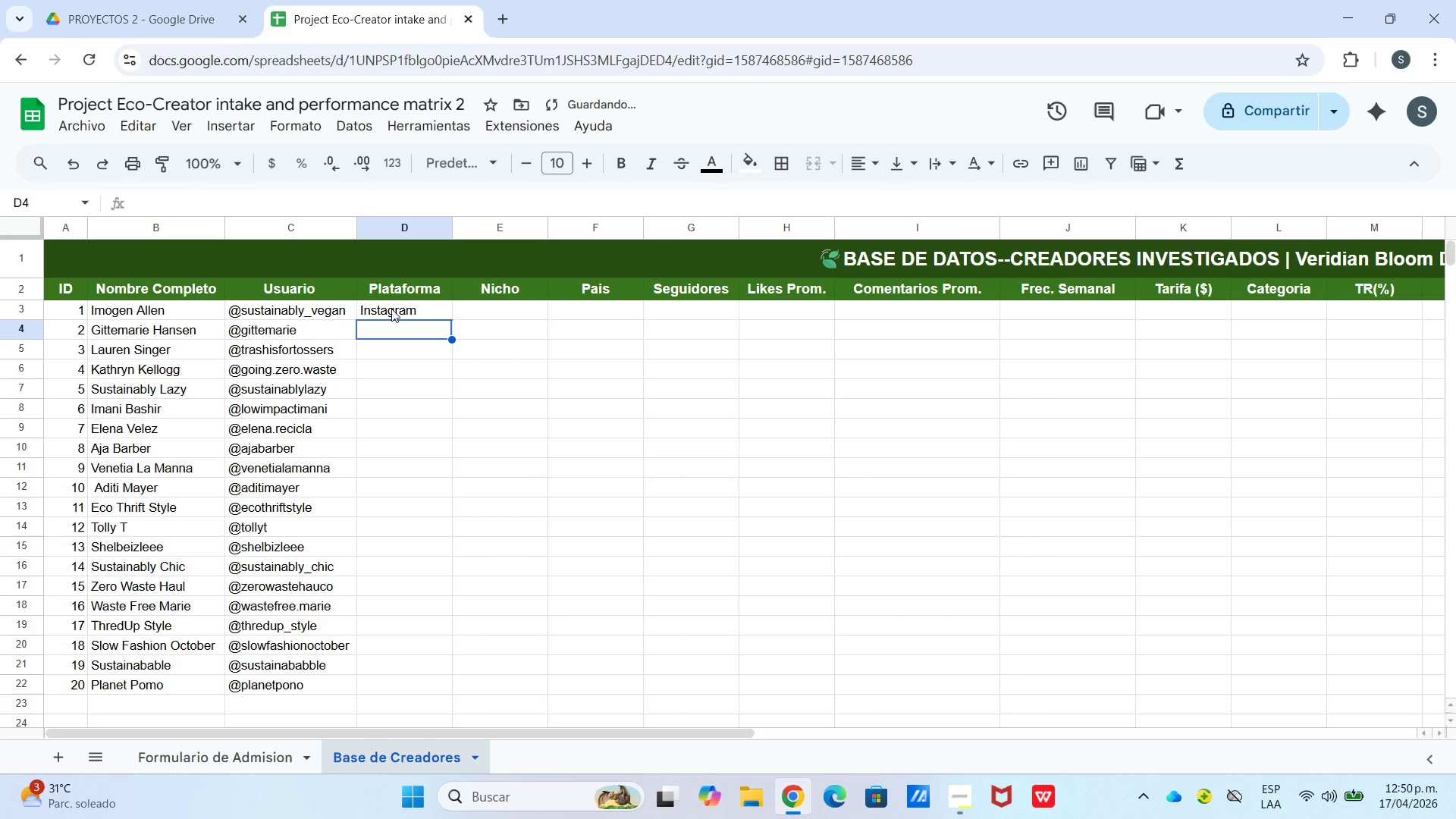 
type(YouTube)
 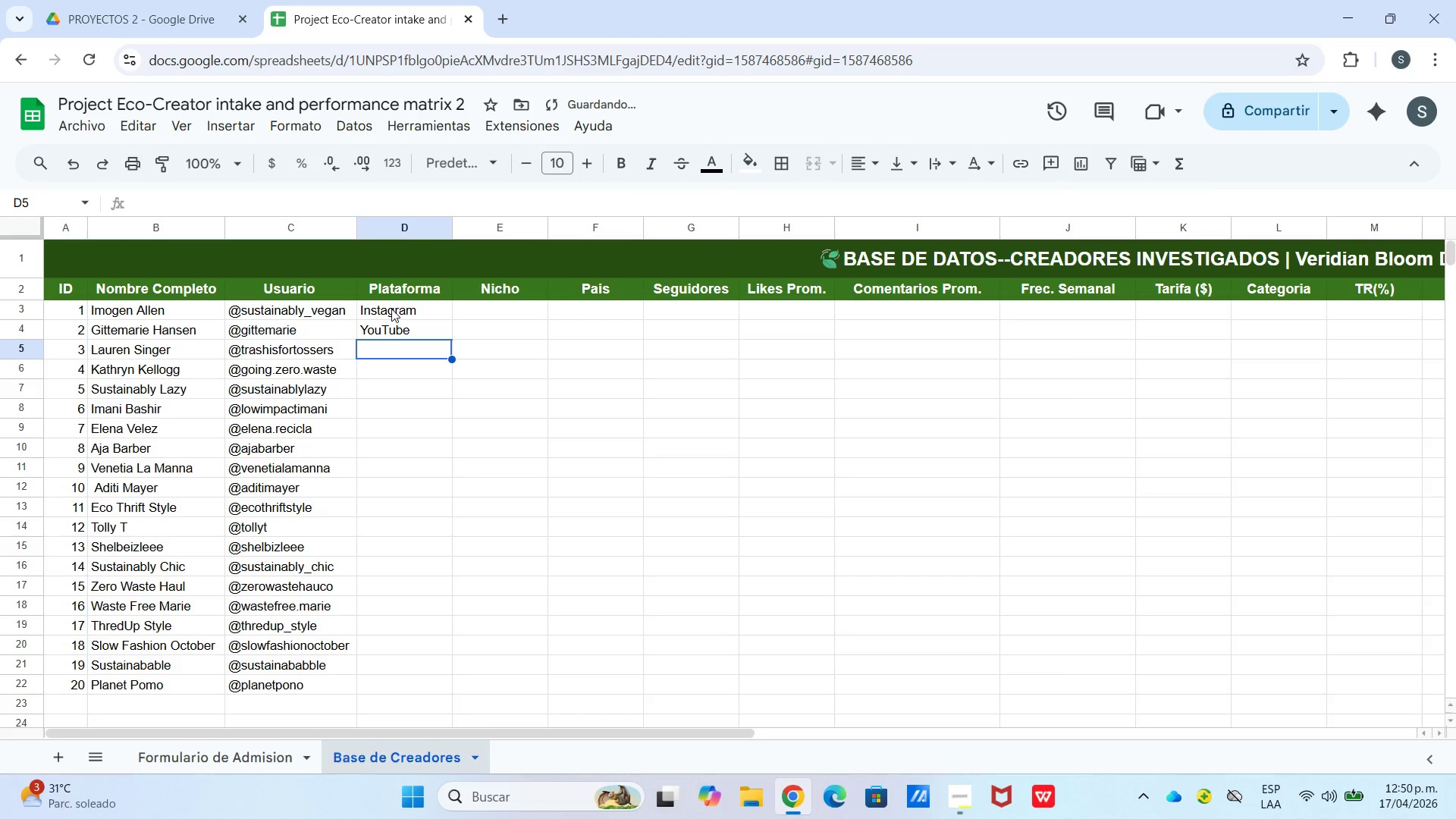 
 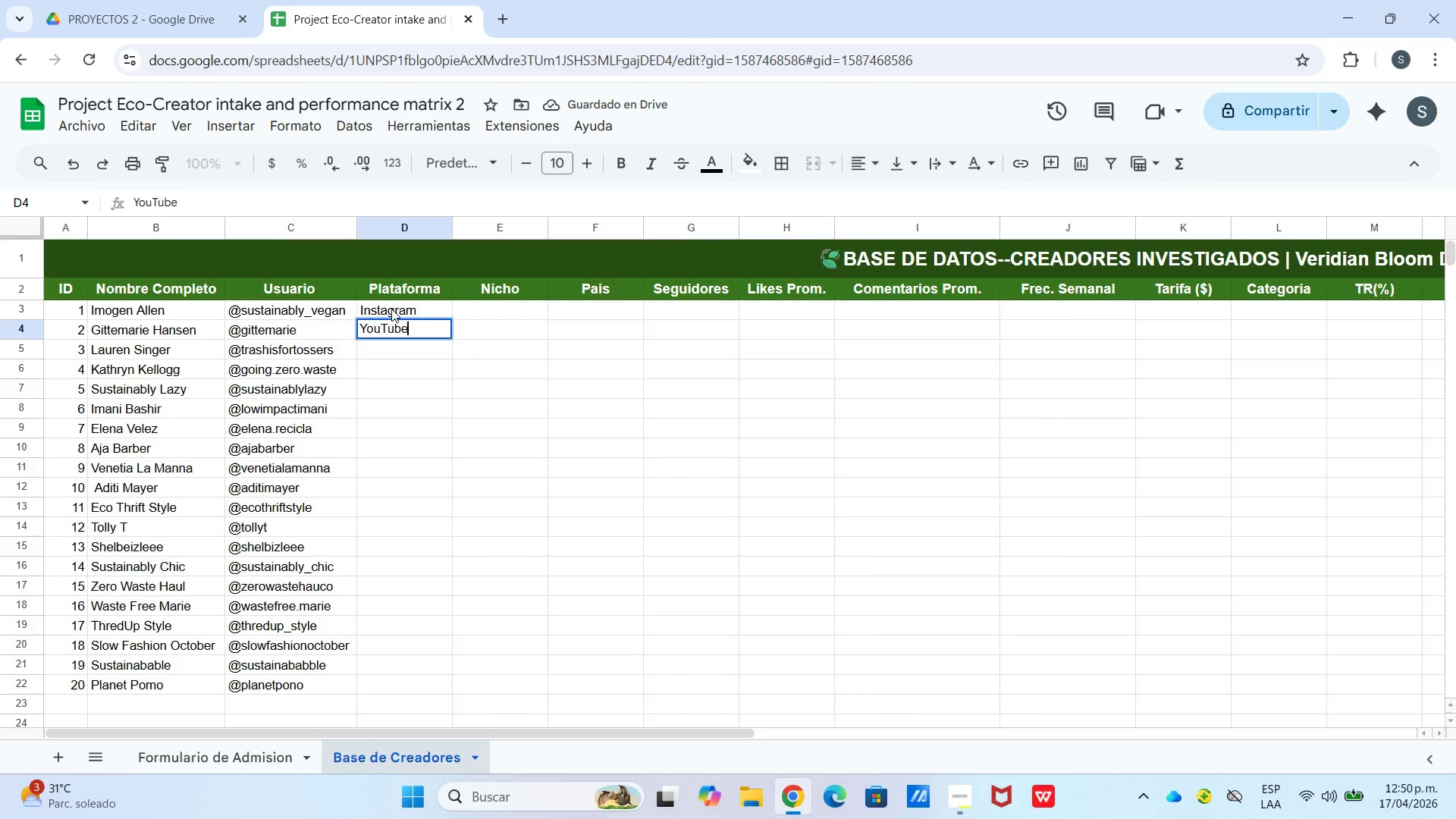 
key(Enter)
 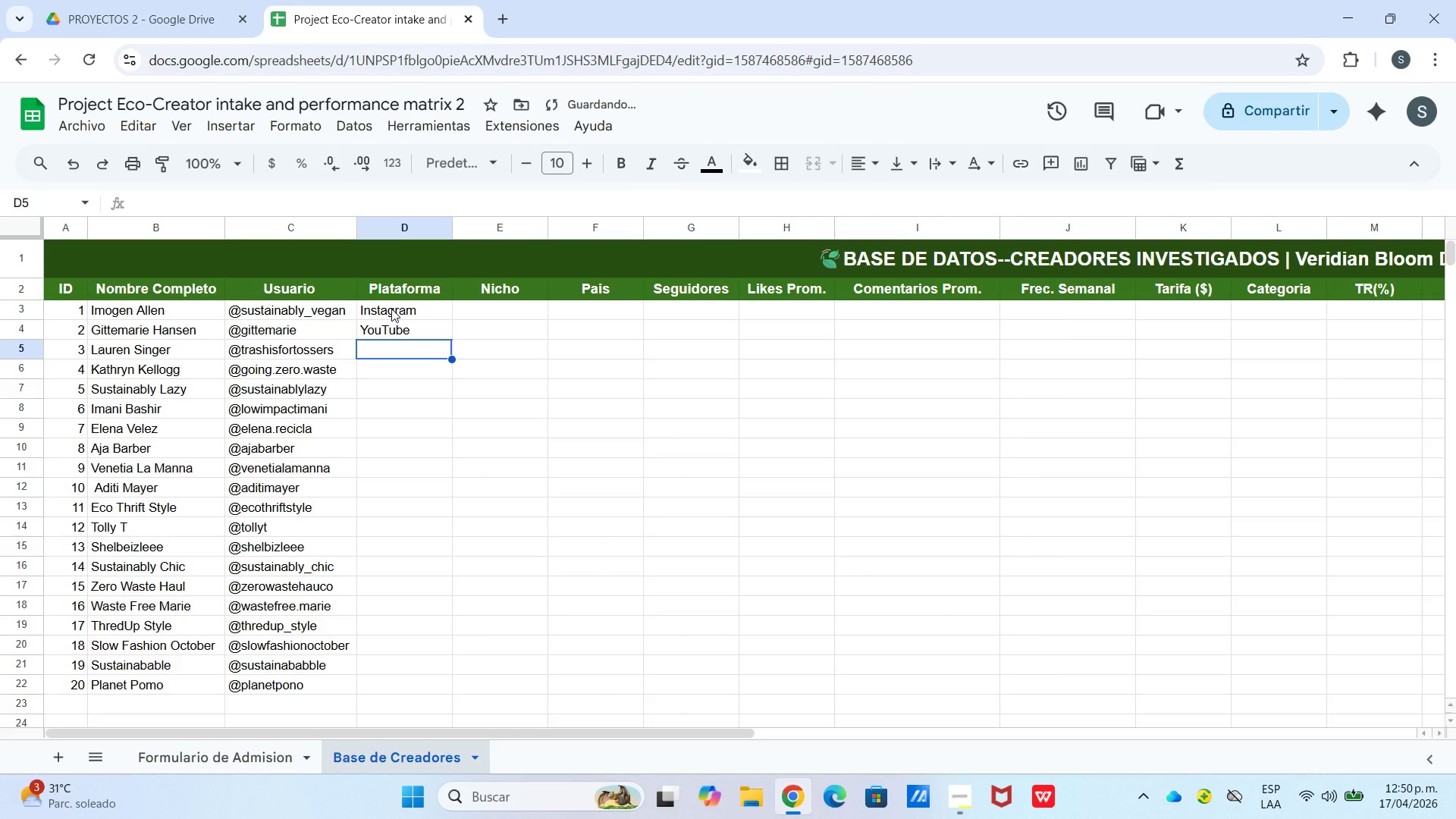 
type(inst)
 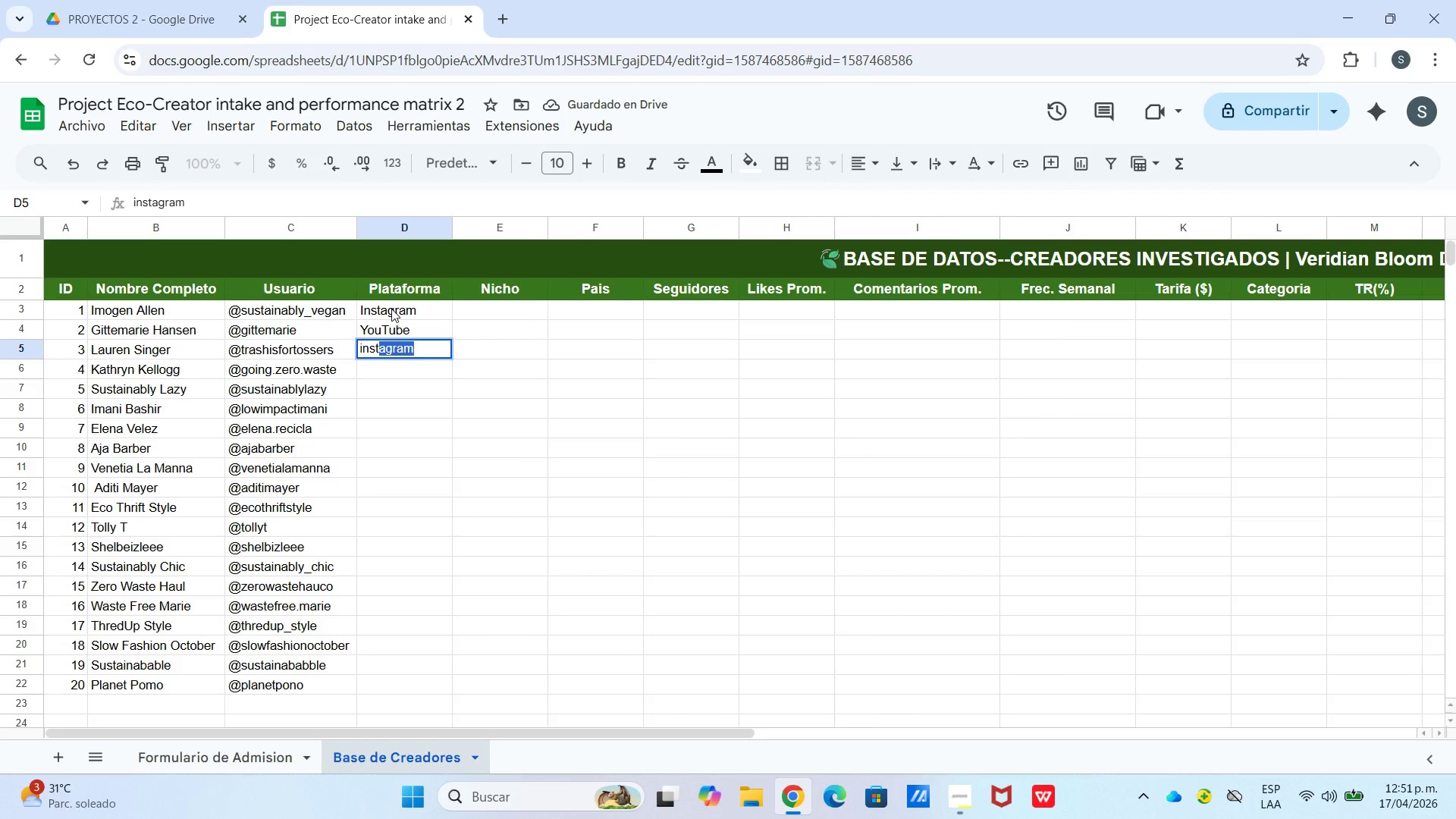 
key(Enter)
 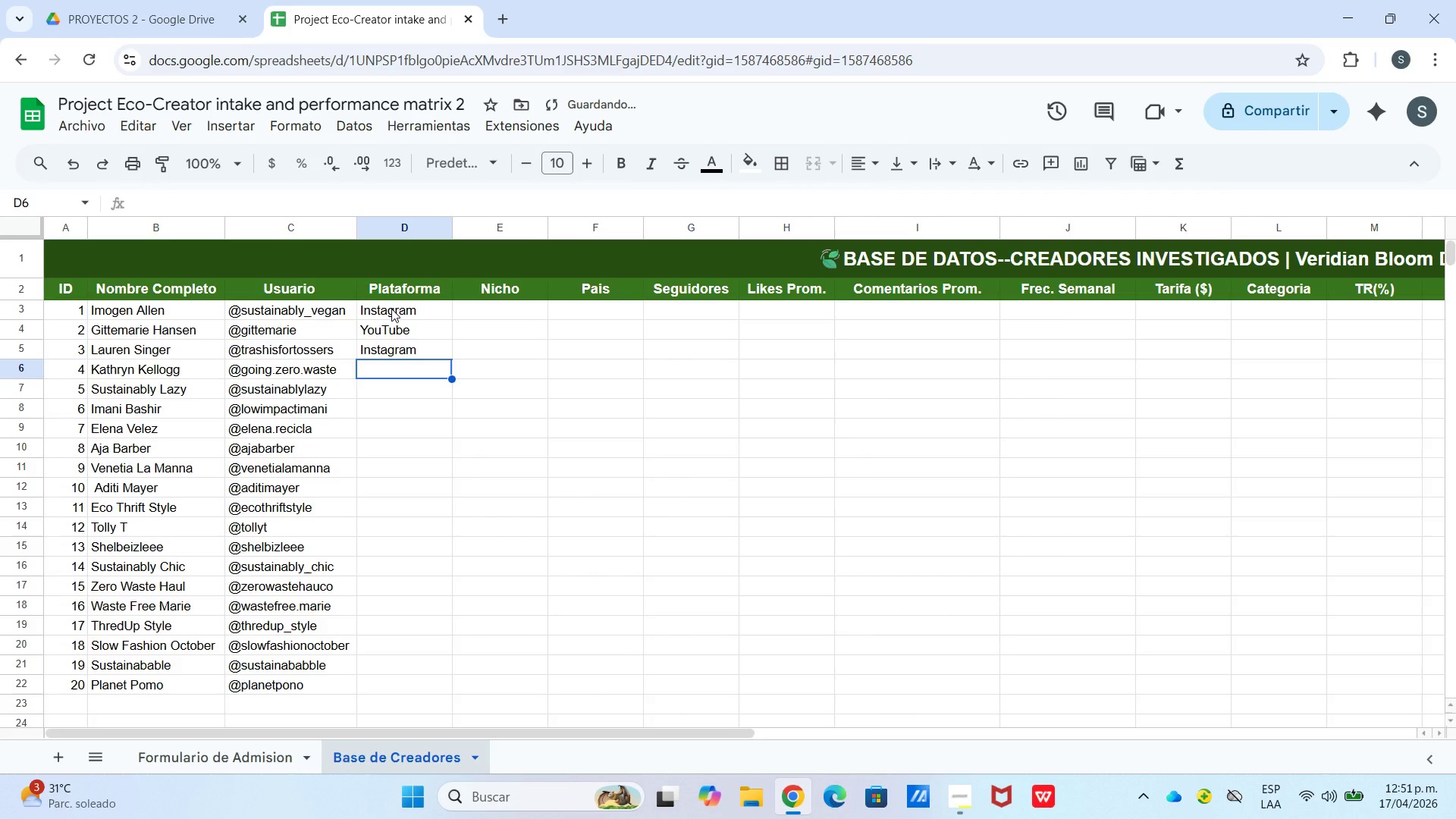 
type(inst)
 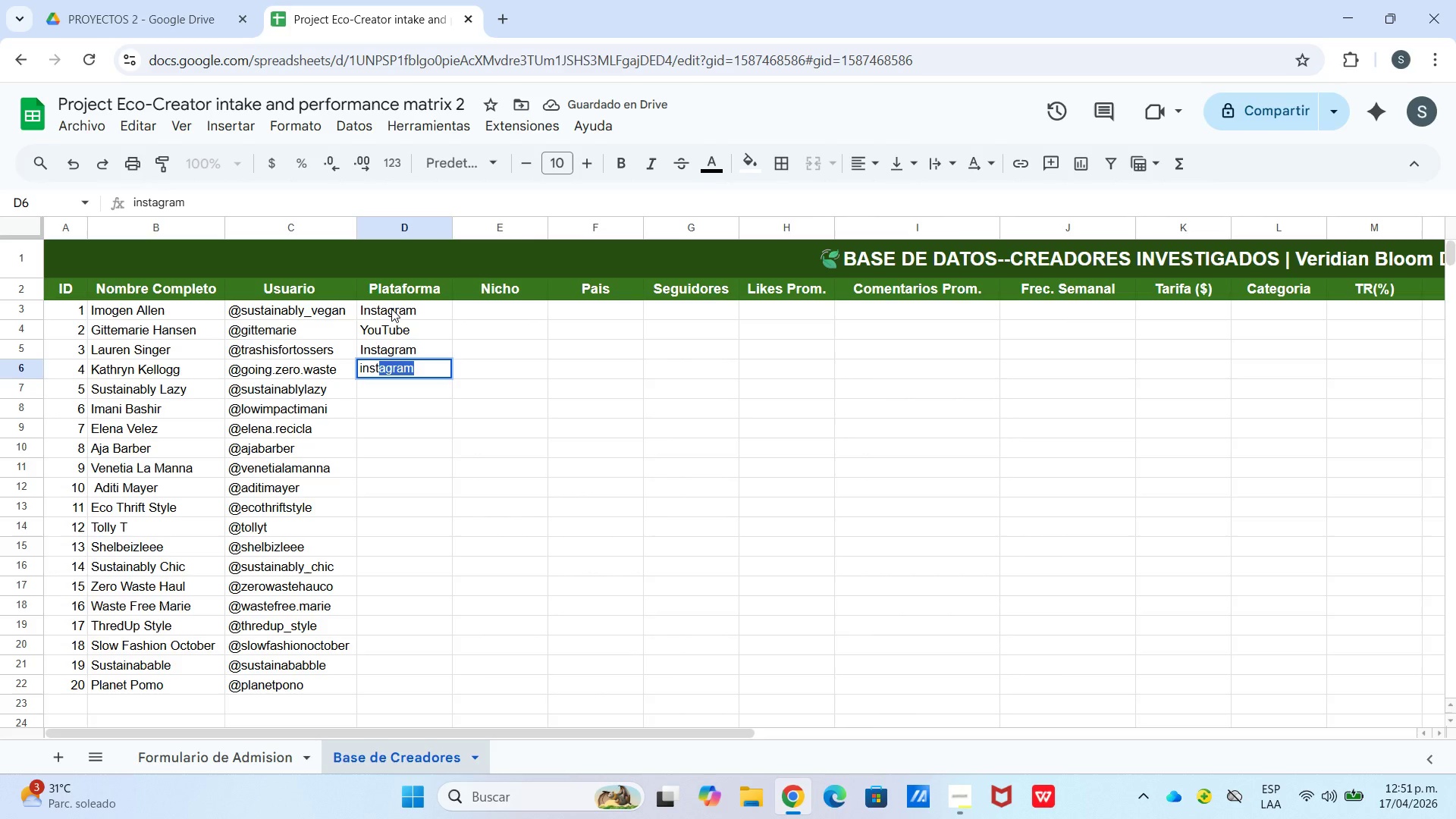 
key(Enter)
 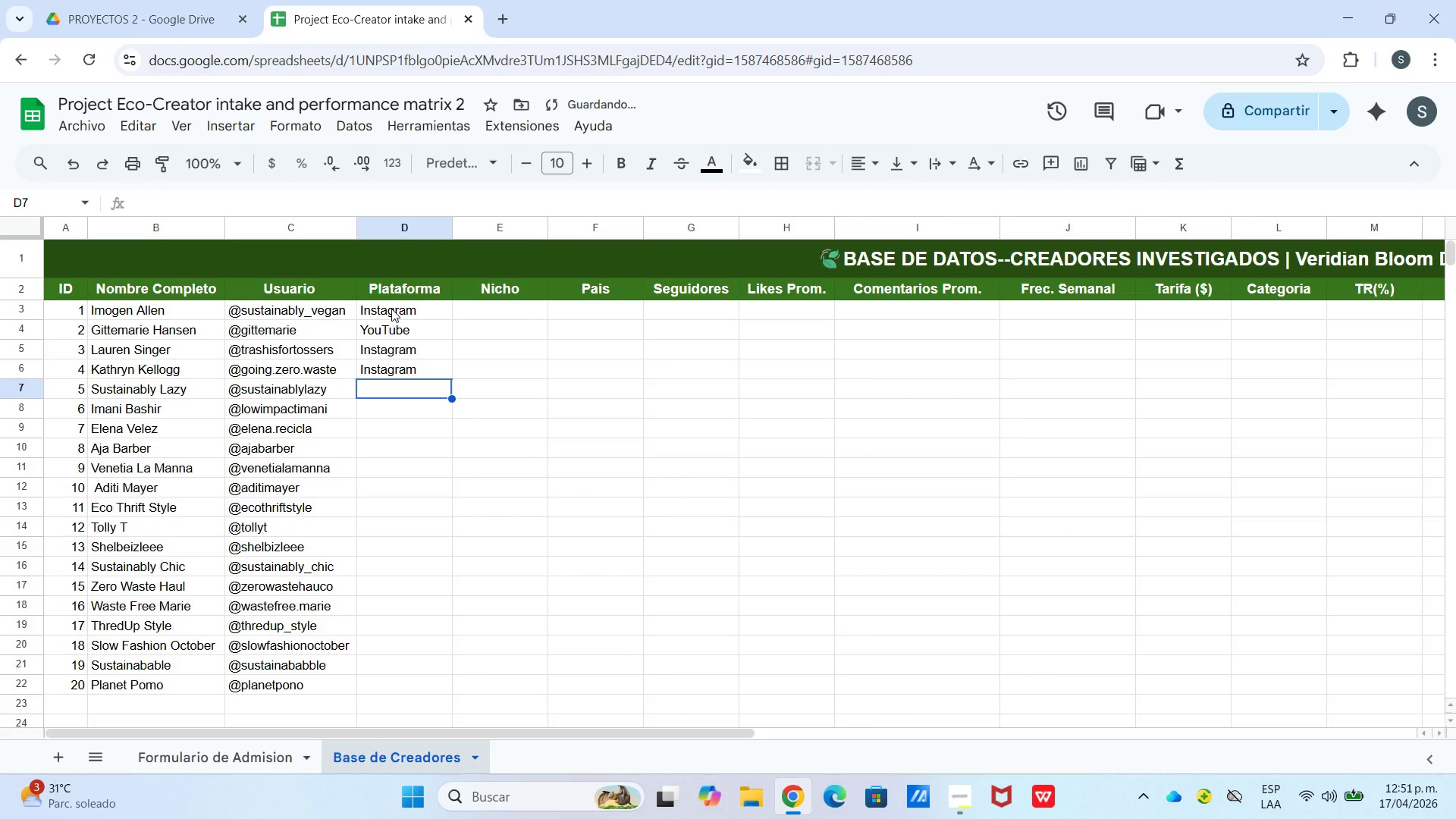 
type(TikTok)
 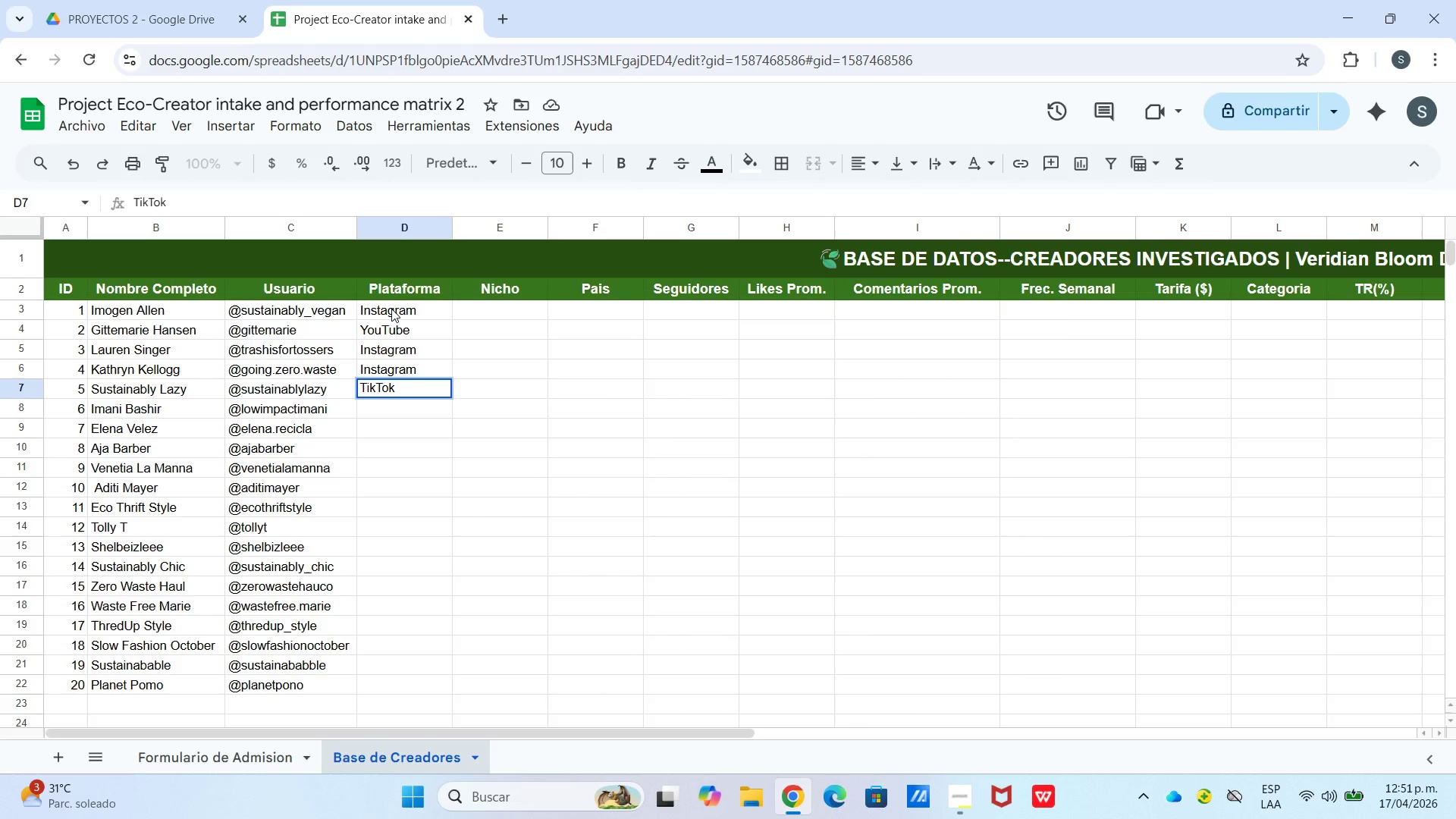 
key(Enter)
 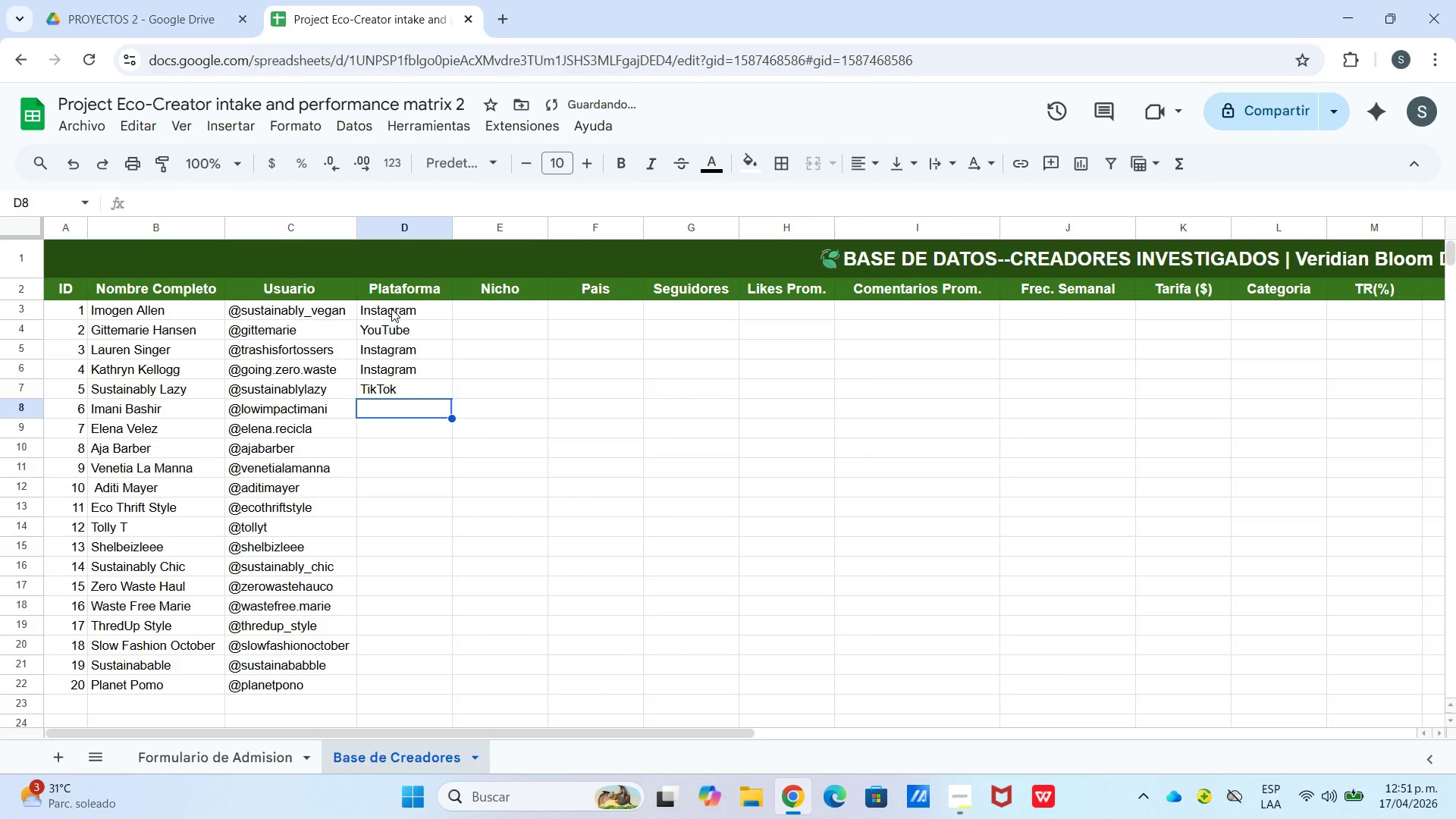 
type(ti)
 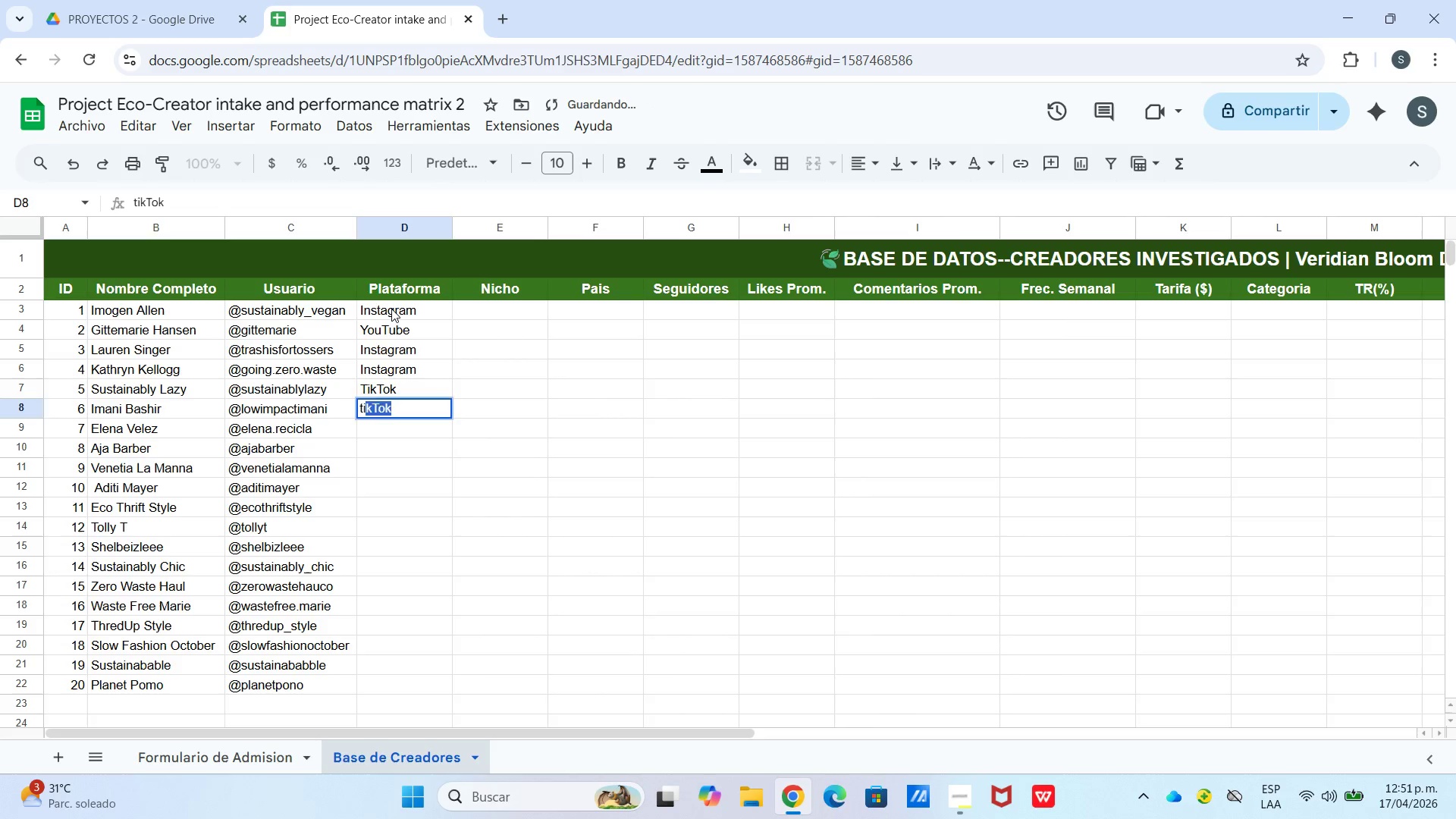 
key(Enter)
 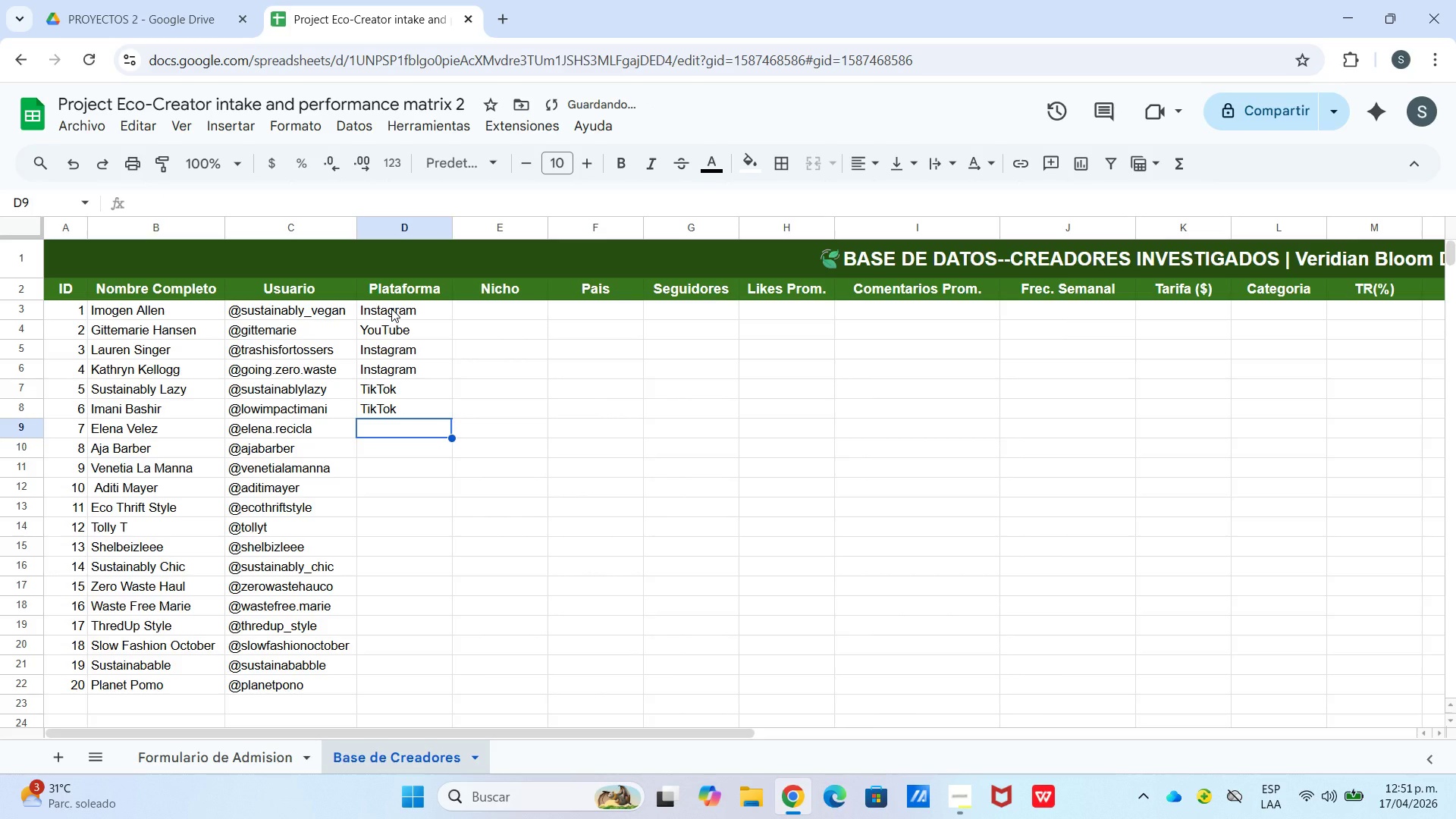 
type(Ind)
key(Backspace)
type(s)
 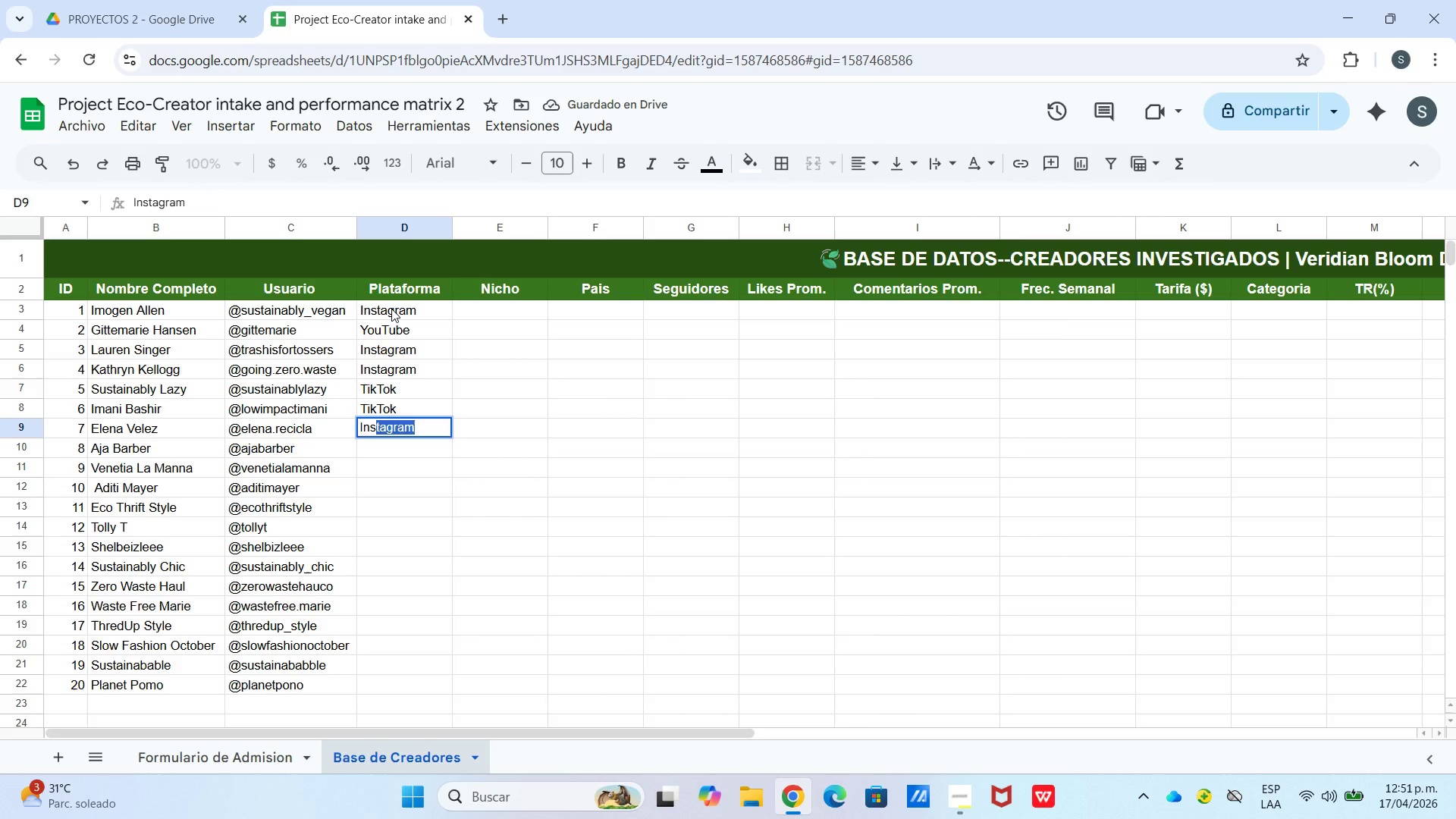 
key(Enter)
 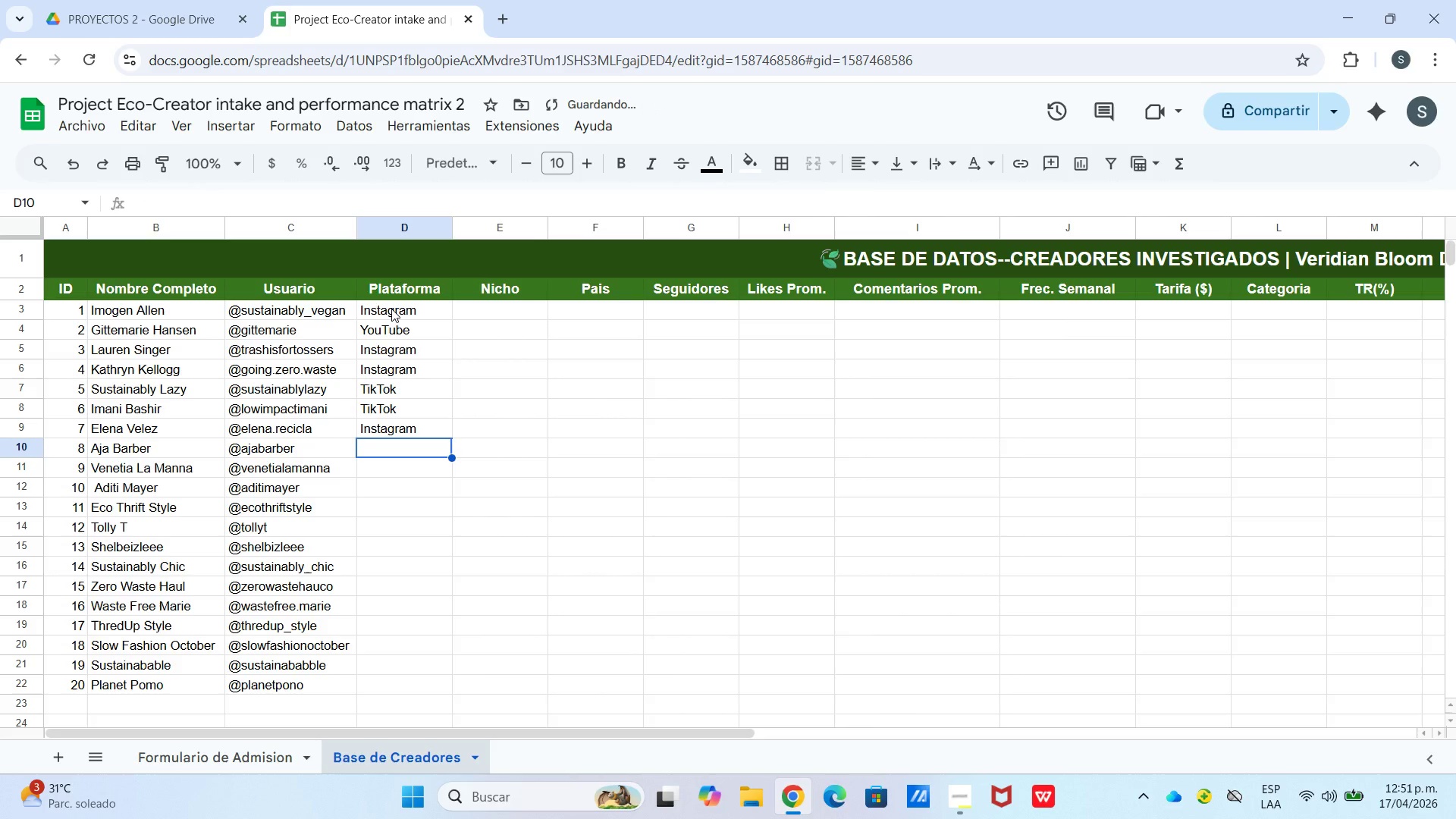 
type(ins)
 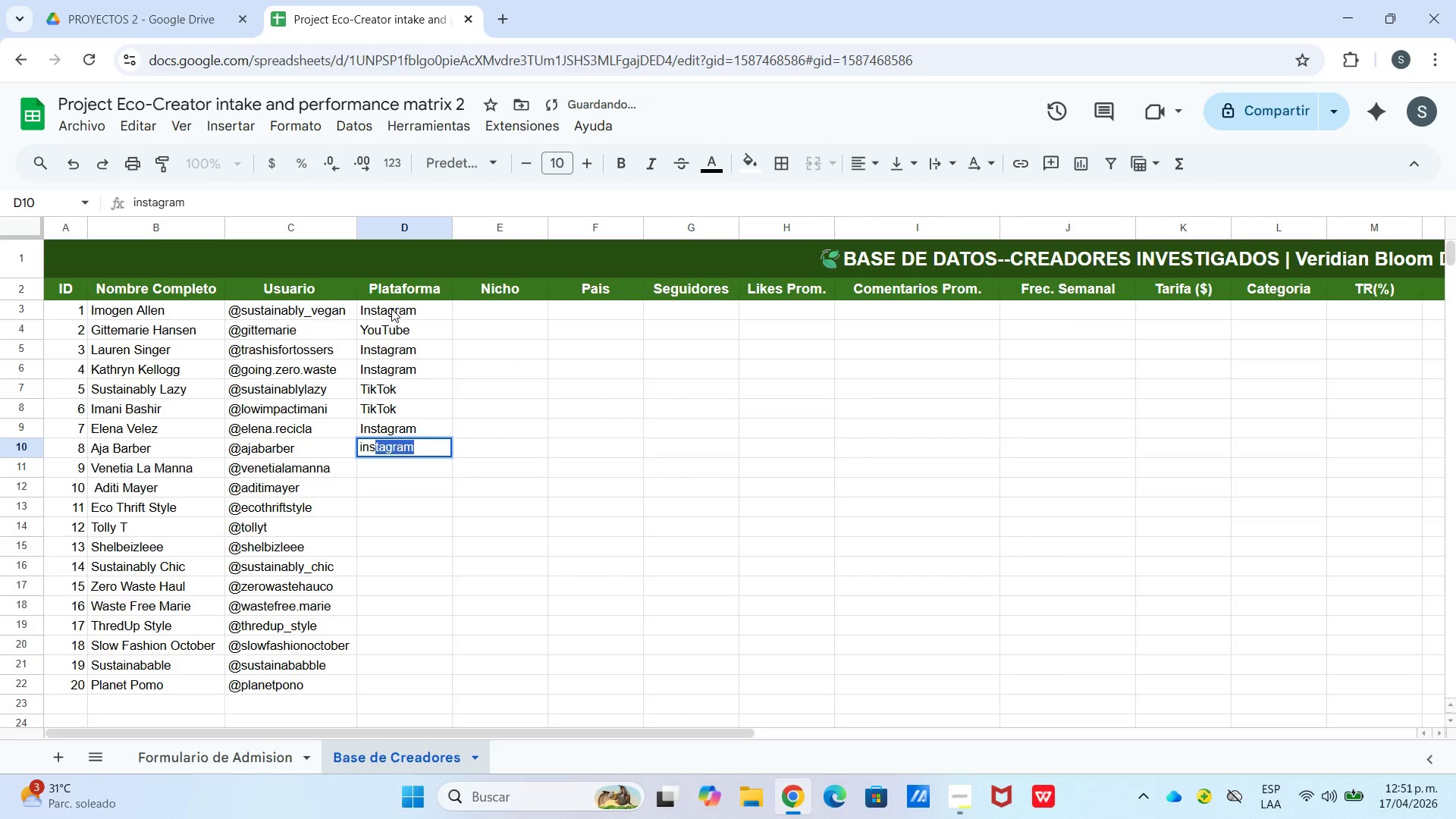 
key(Enter)
 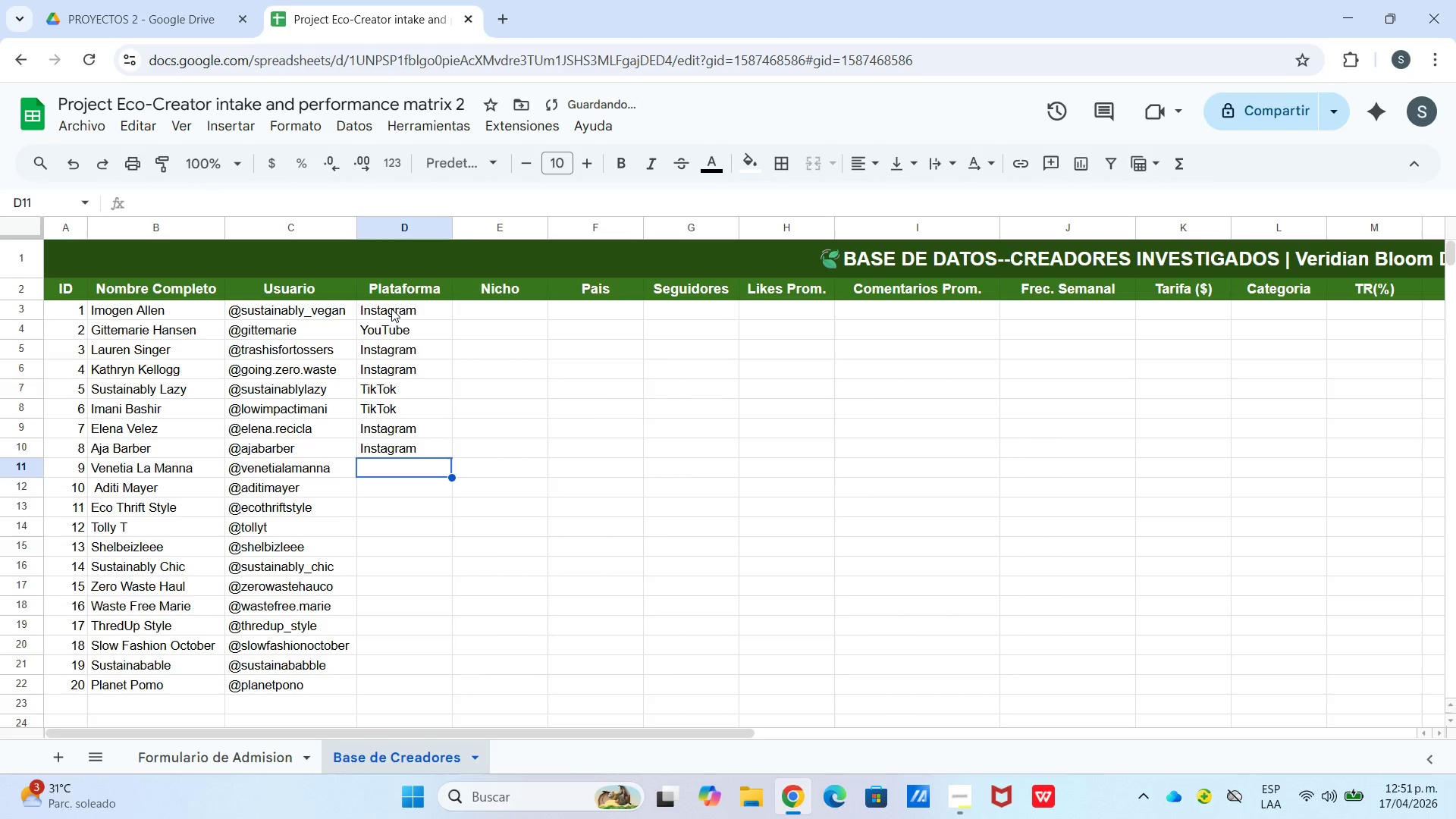 
type(ins)
 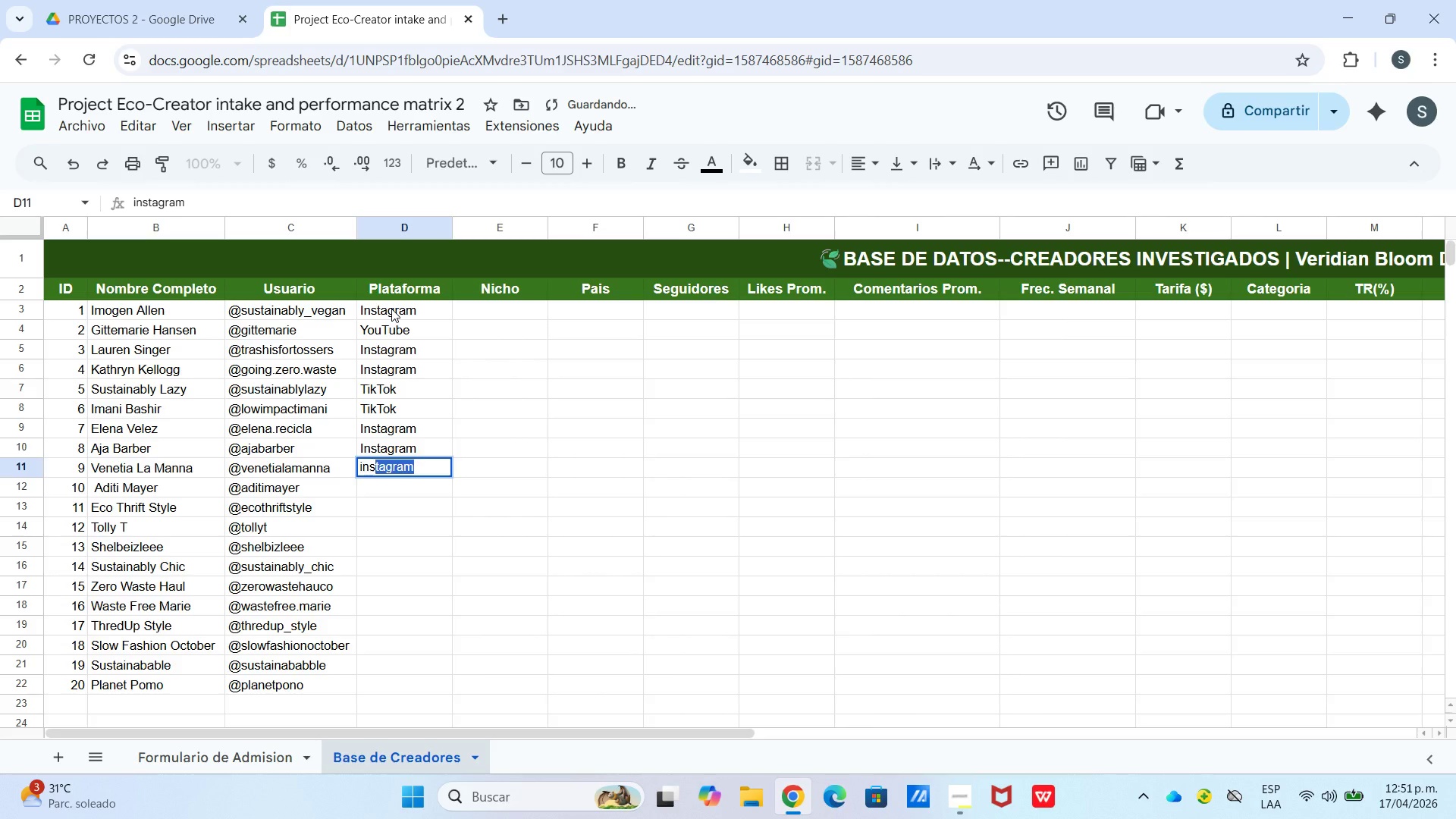 
key(Enter)
 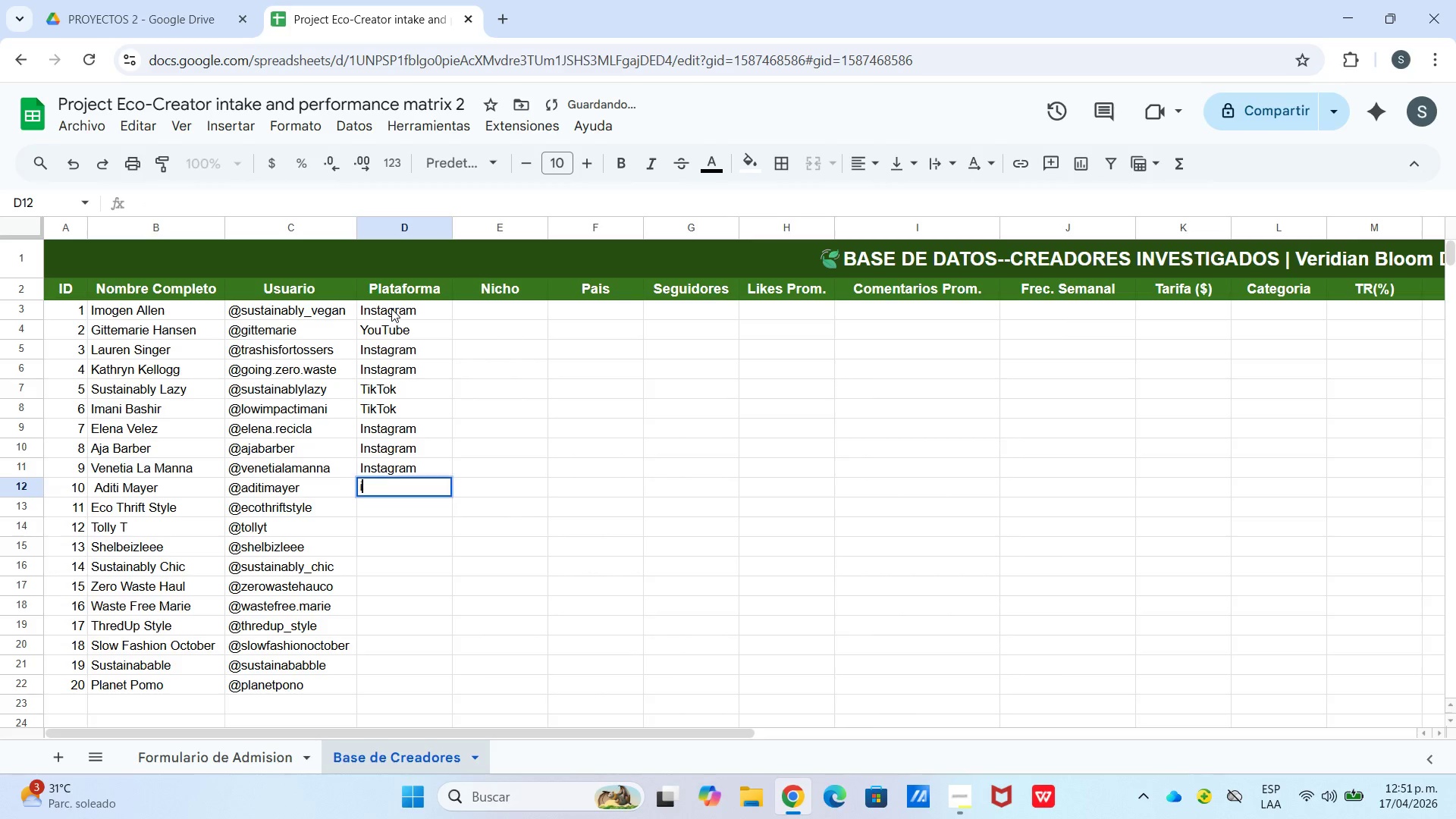 
type(ins)
 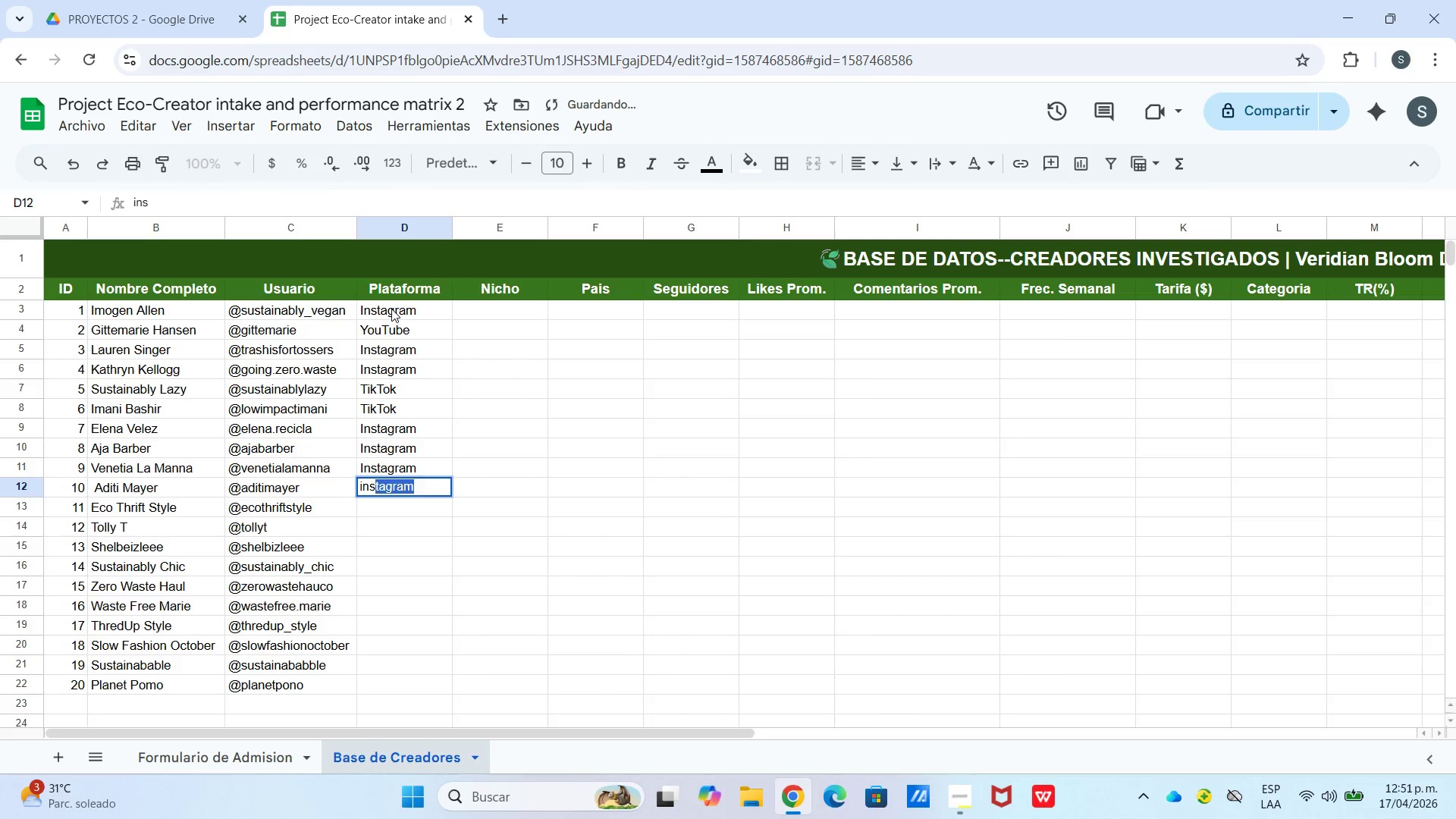 
key(Enter)
 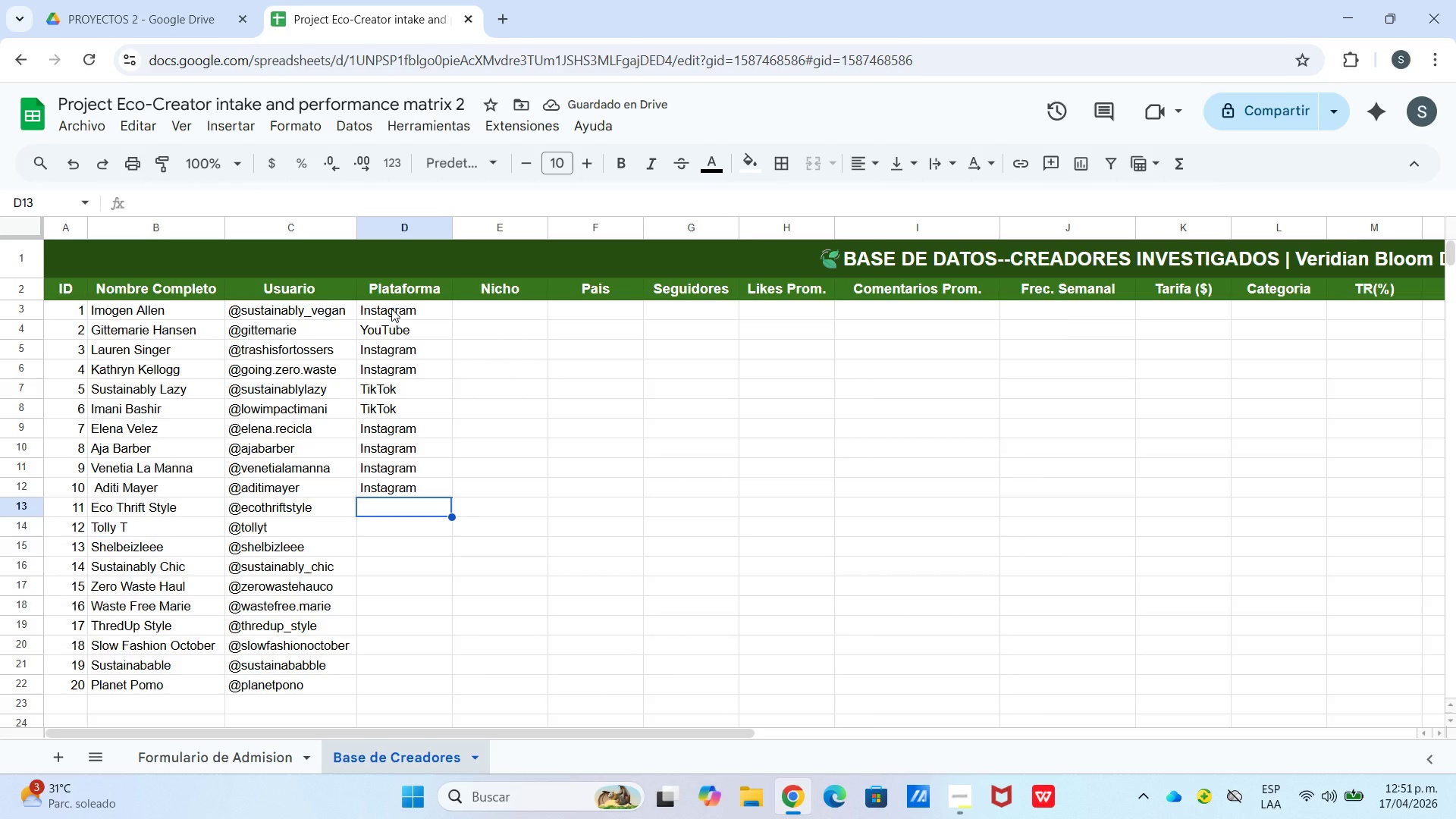 
type(tik)
 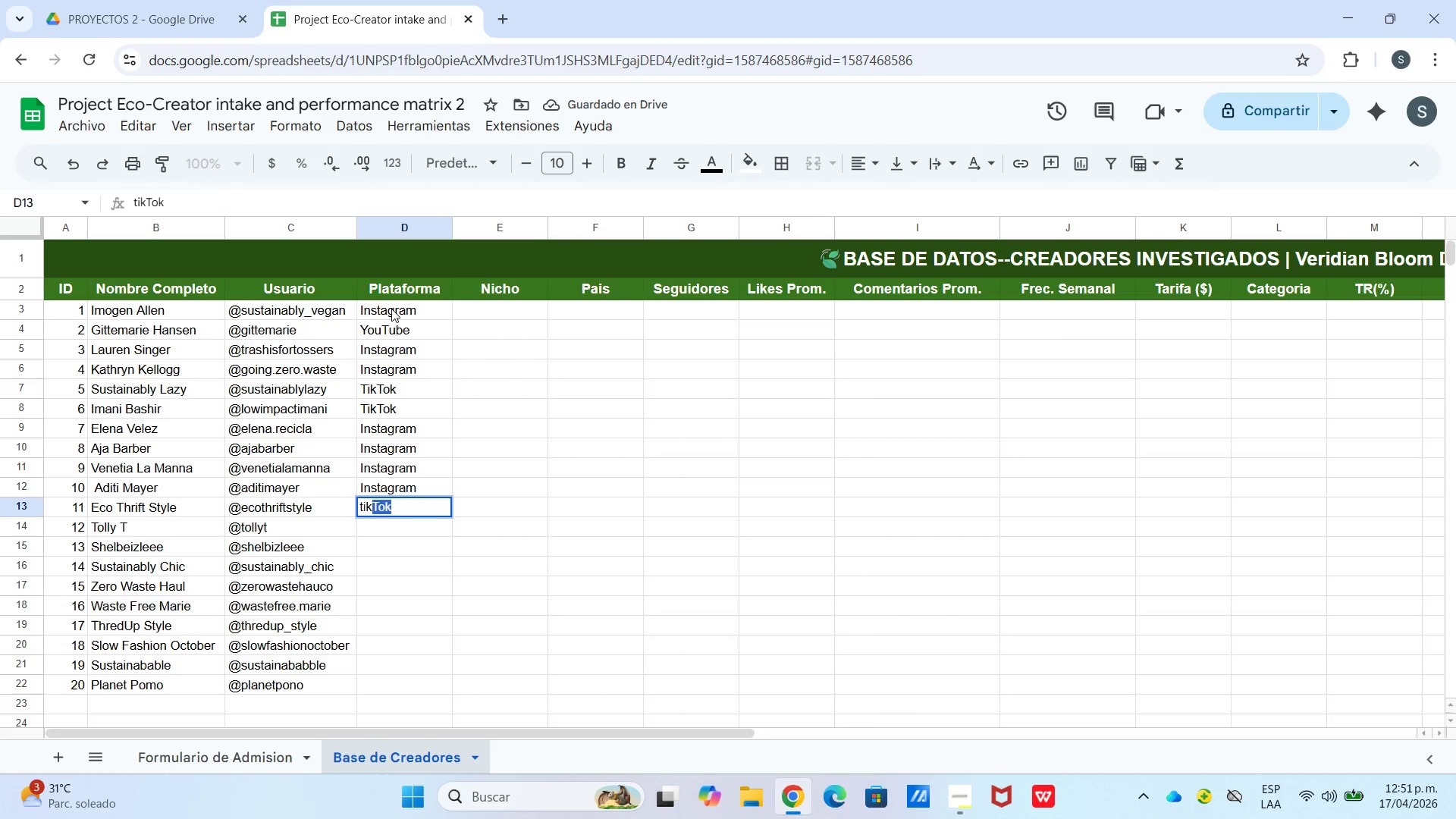 
key(Enter)
 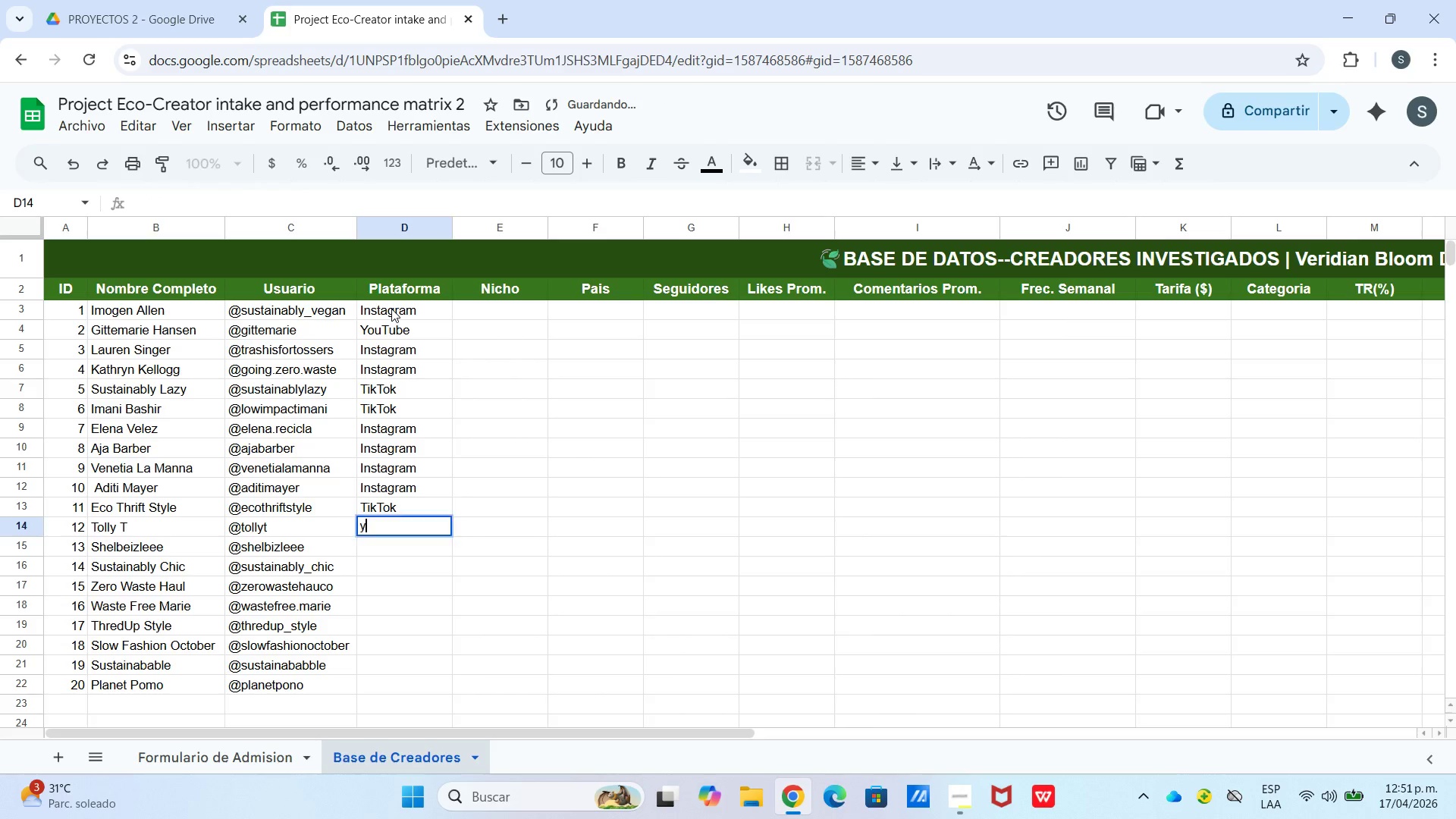 
type(you)
 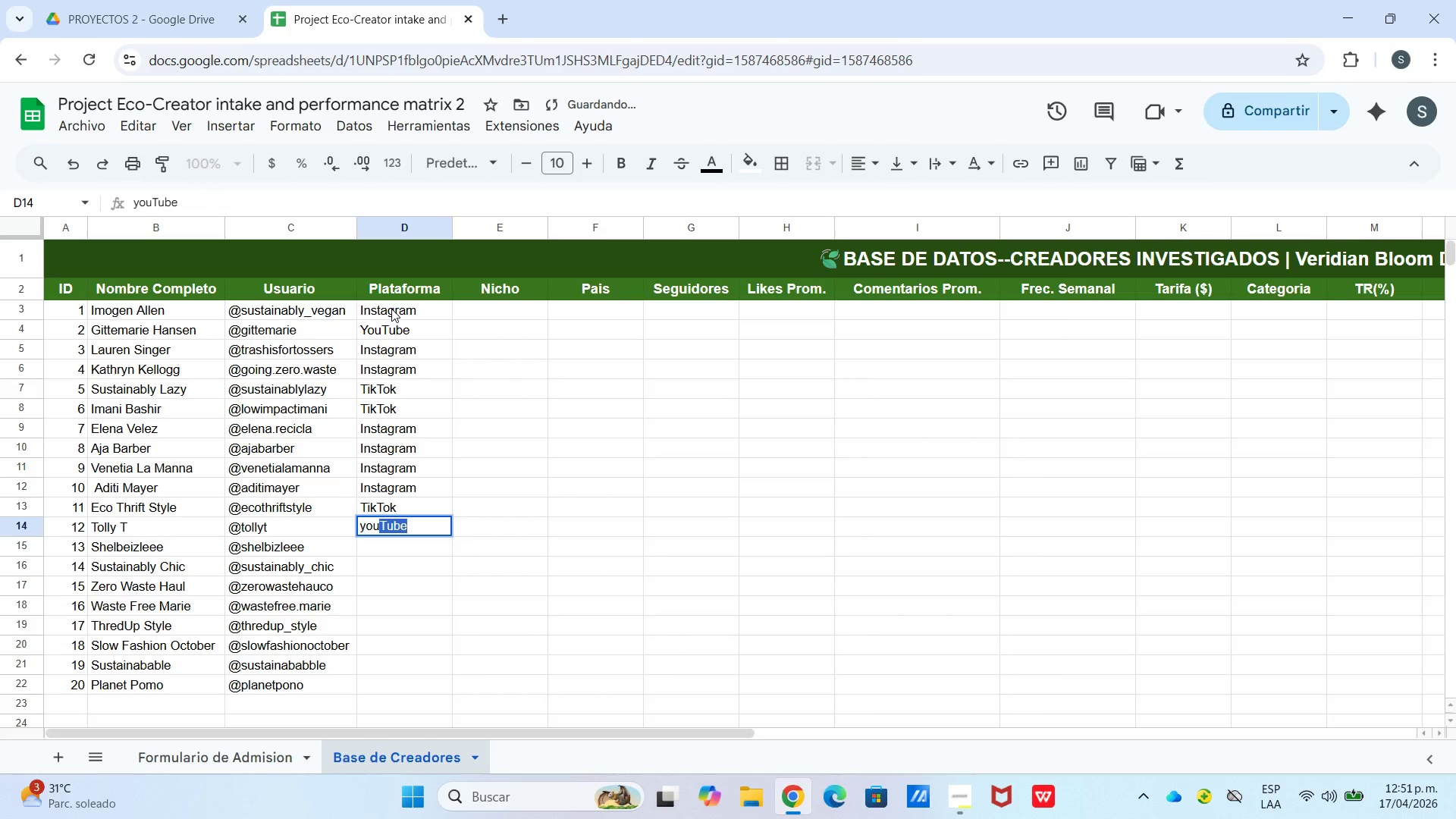 
key(Enter)
 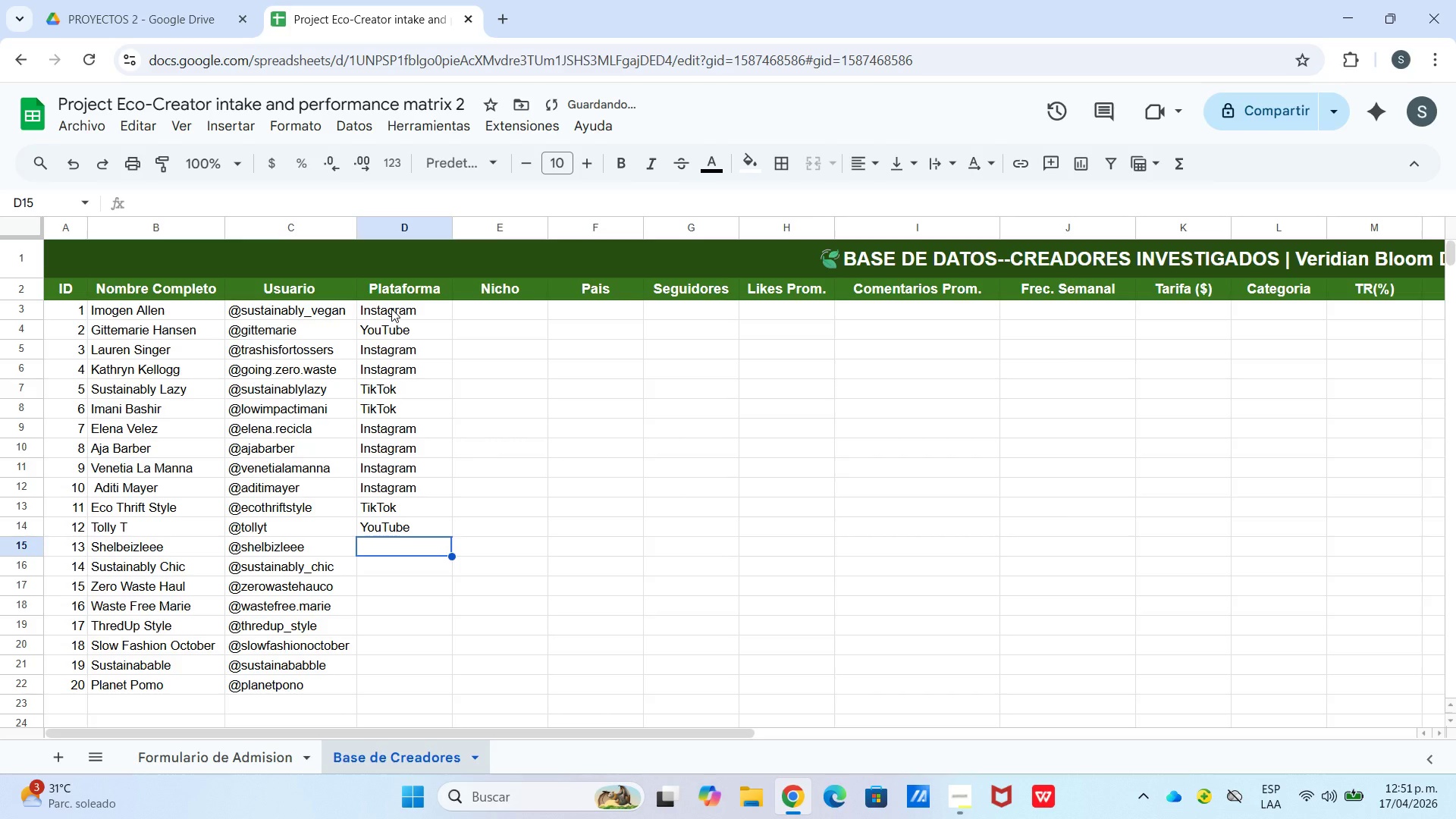 
type(you)
 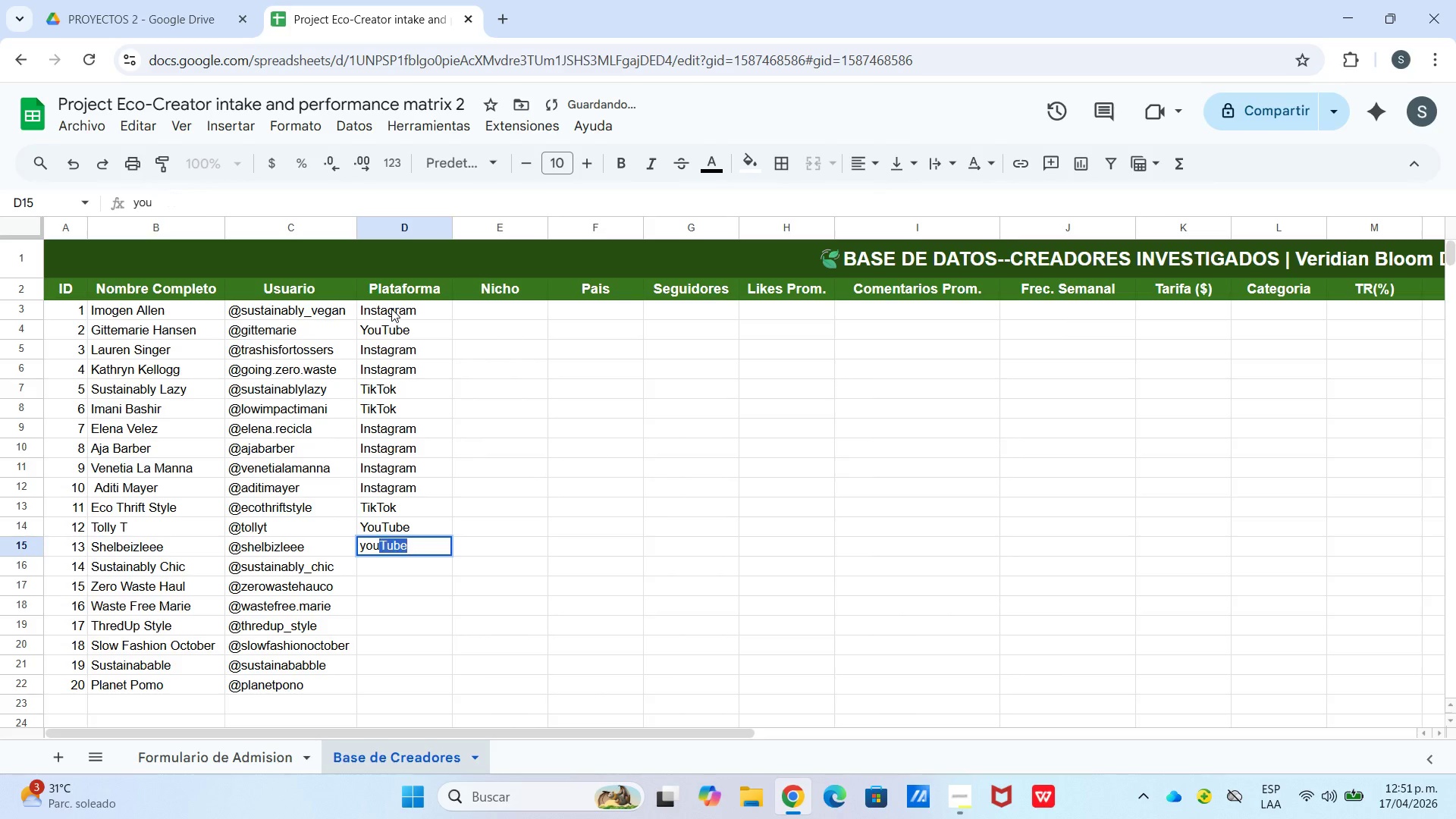 
key(Enter)
 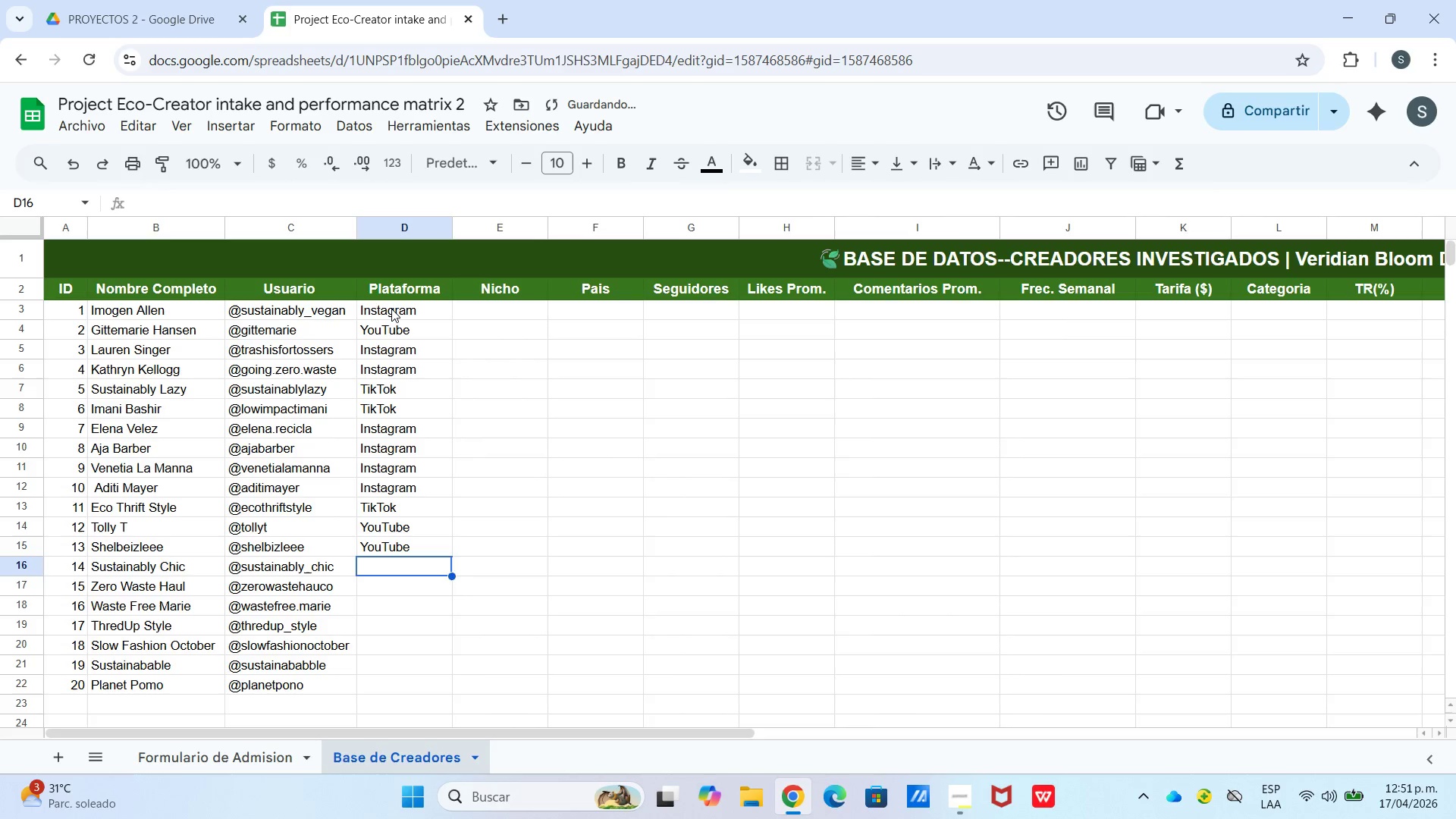 
type(ins)
 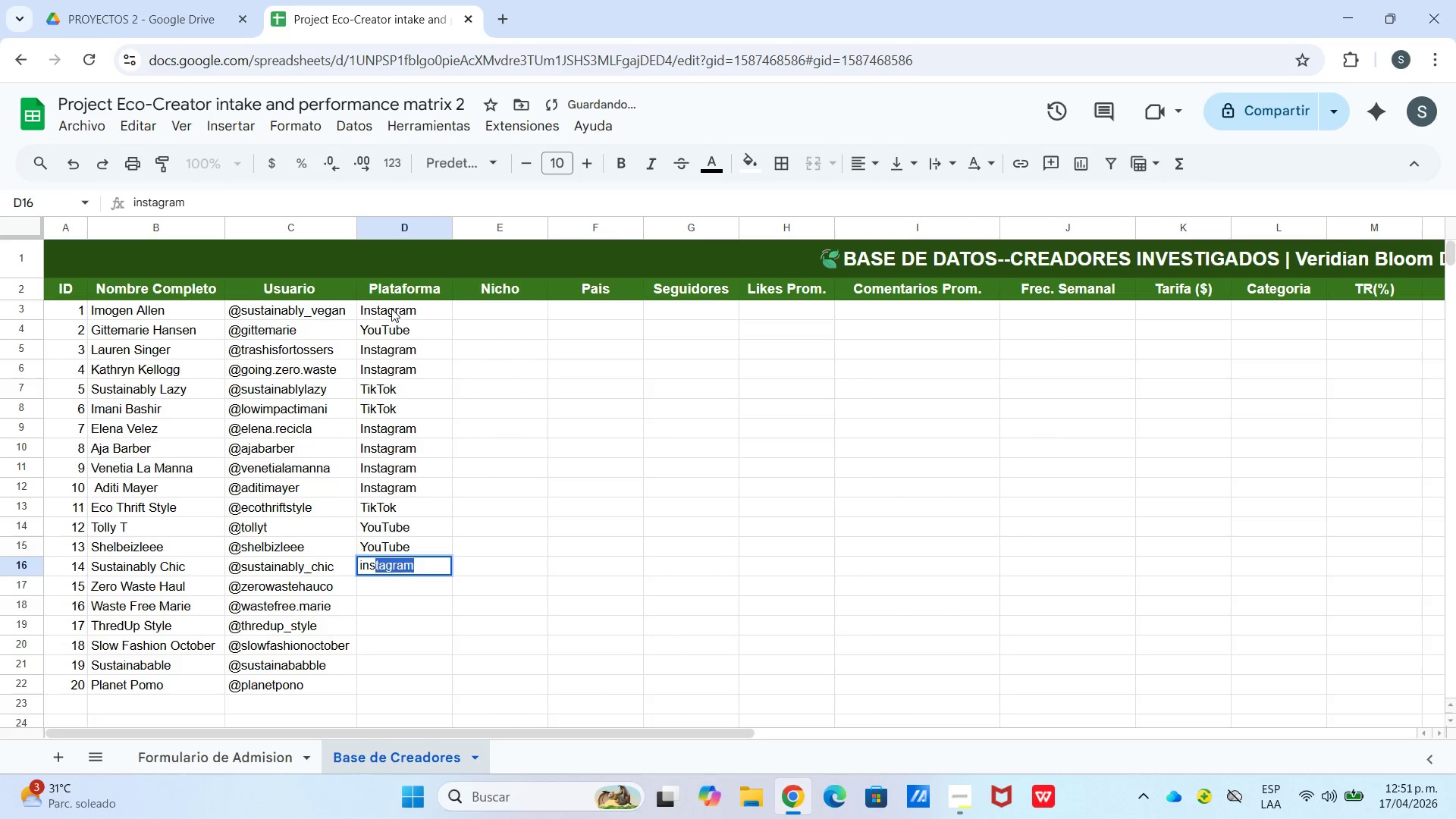 
key(Enter)
 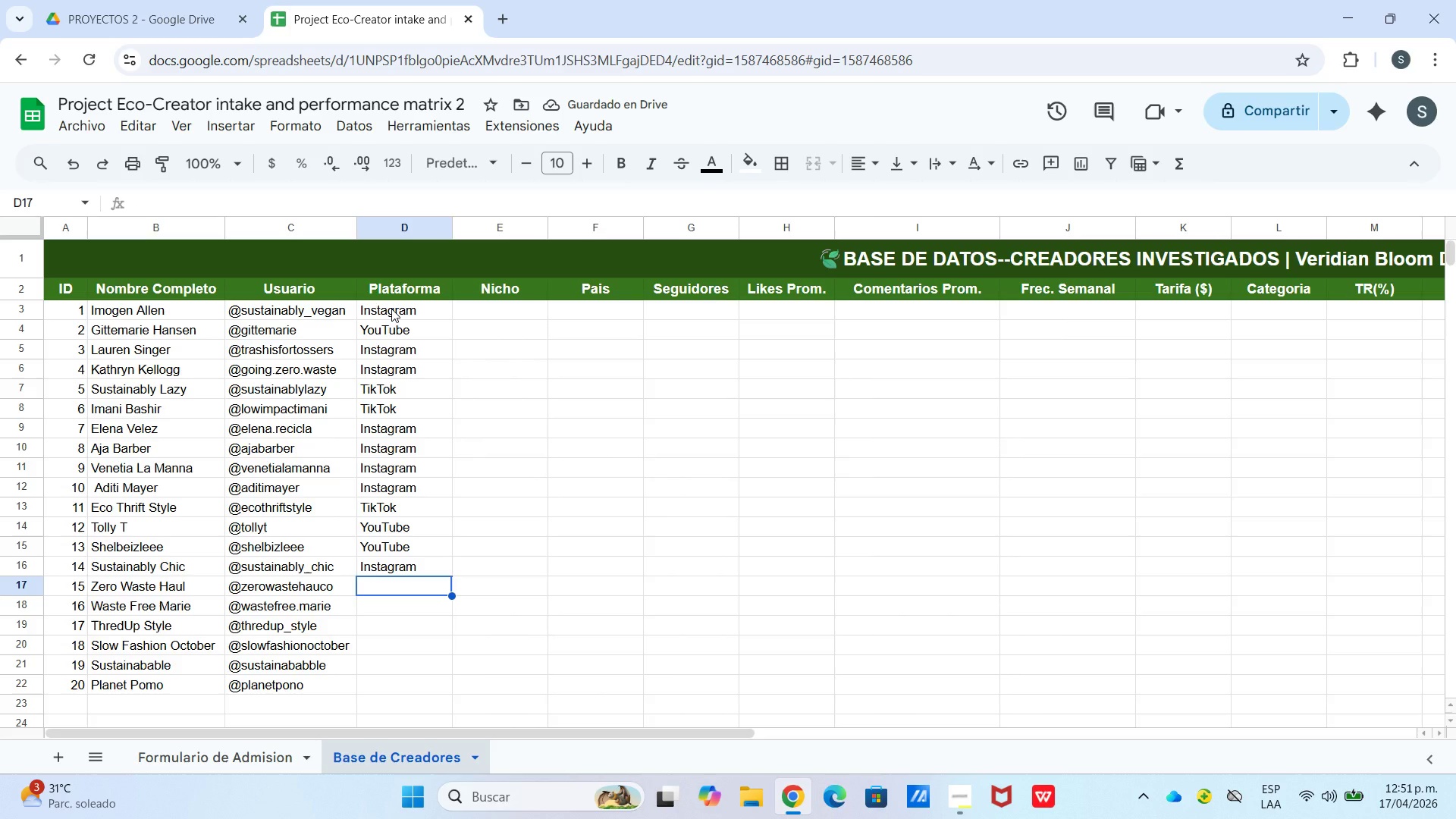 
wait(7.33)
 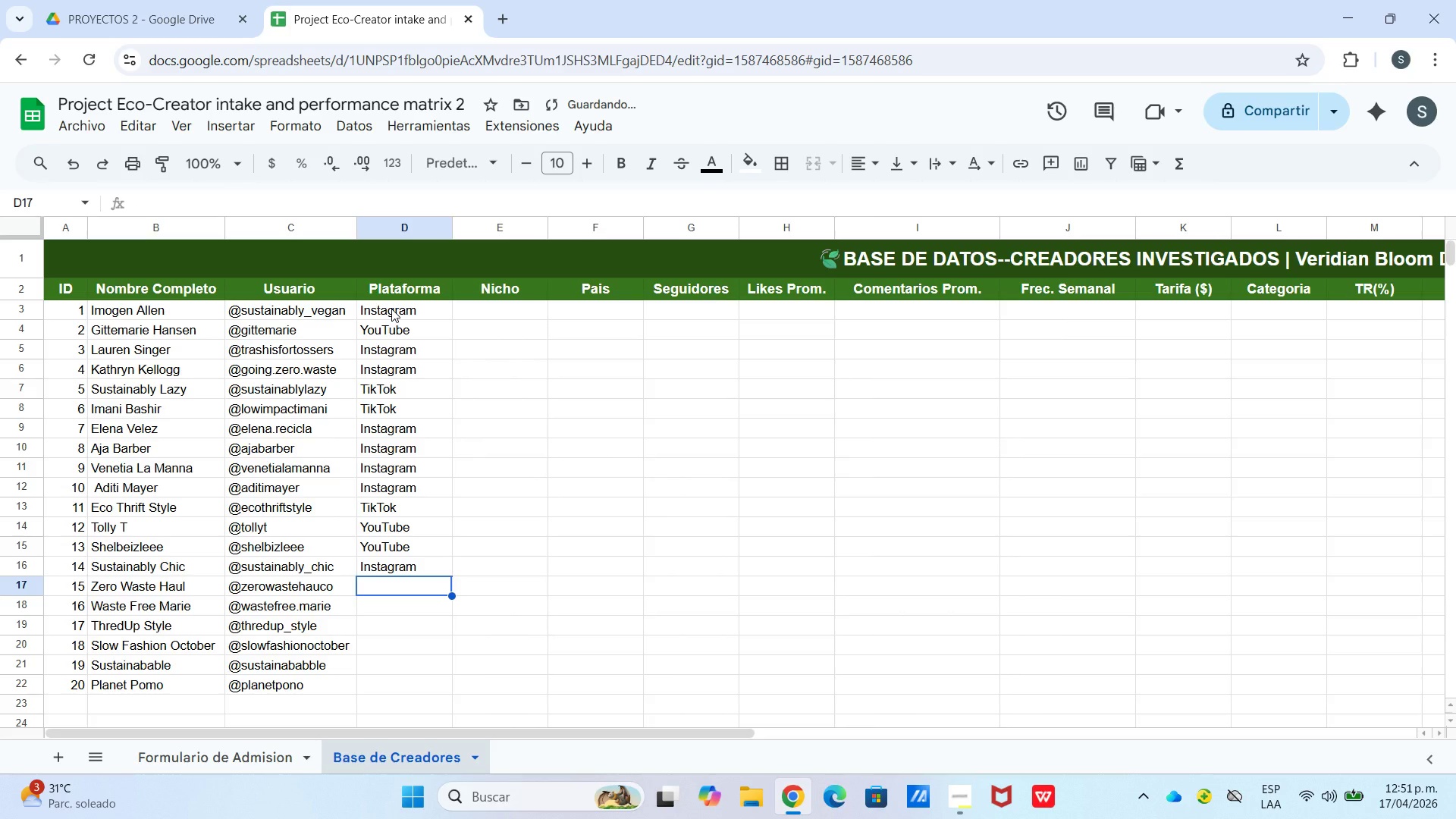 
type(tik)
 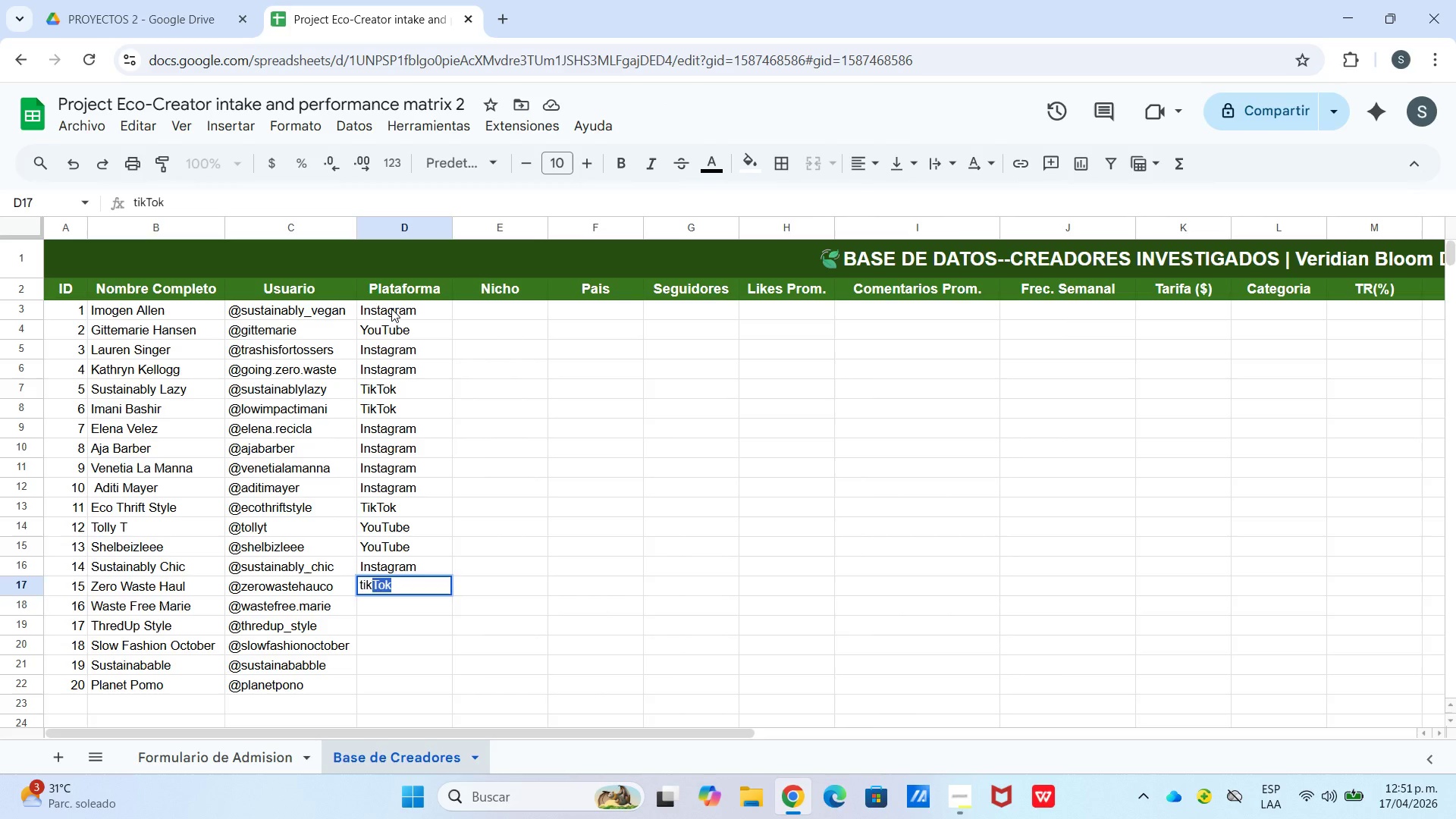 
key(Enter)
 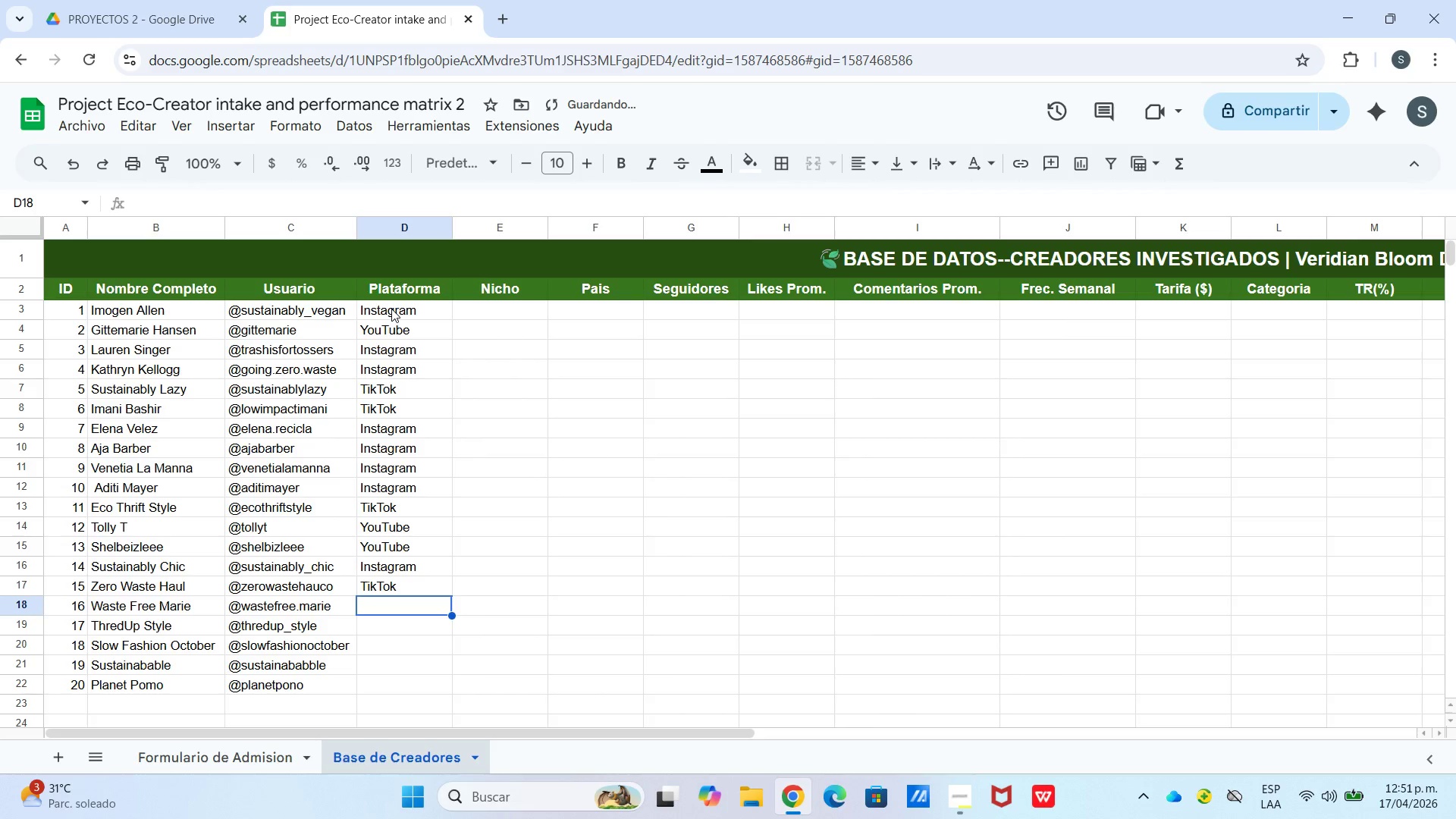 
type(ins)
 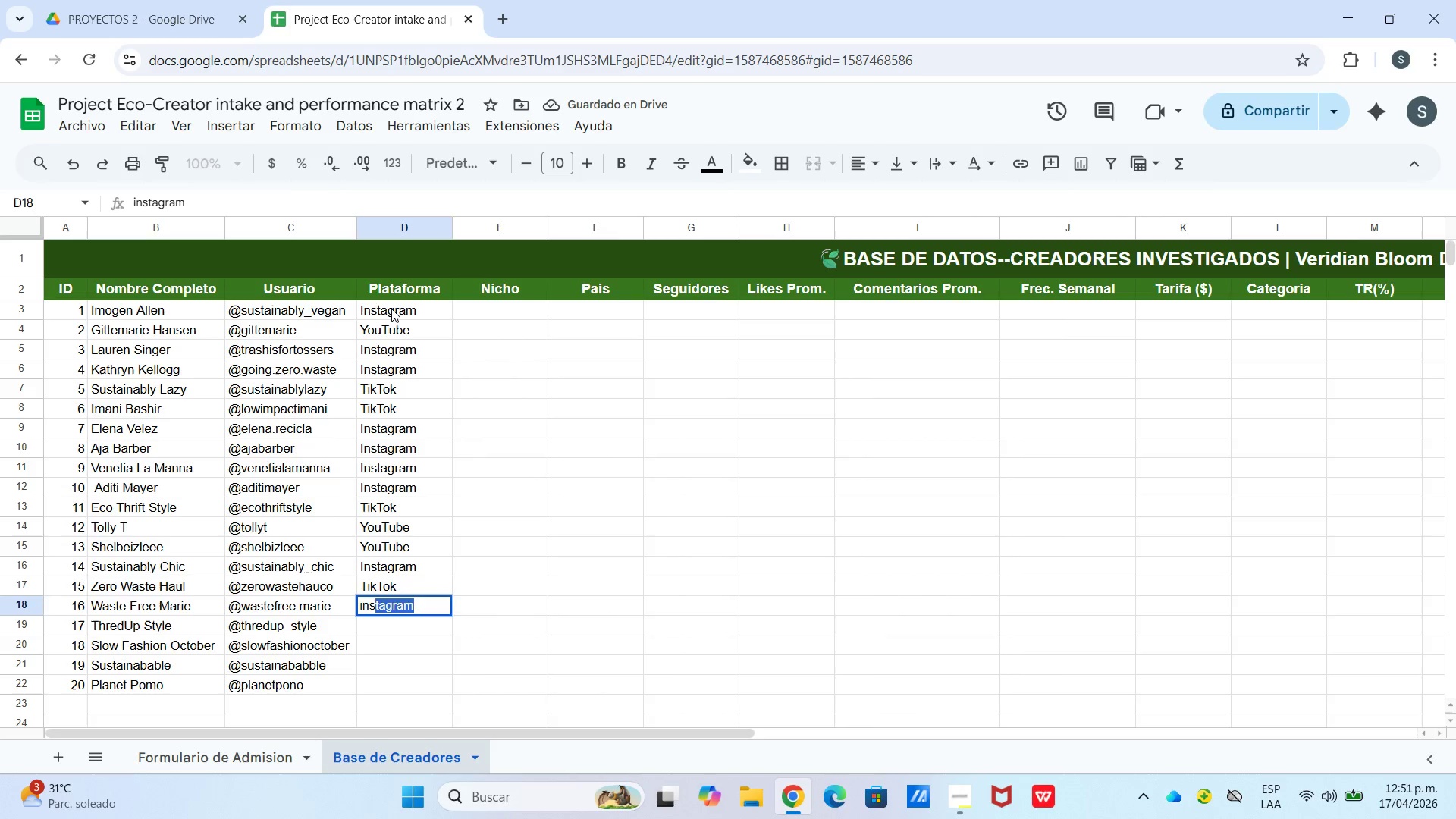 
key(Enter)
 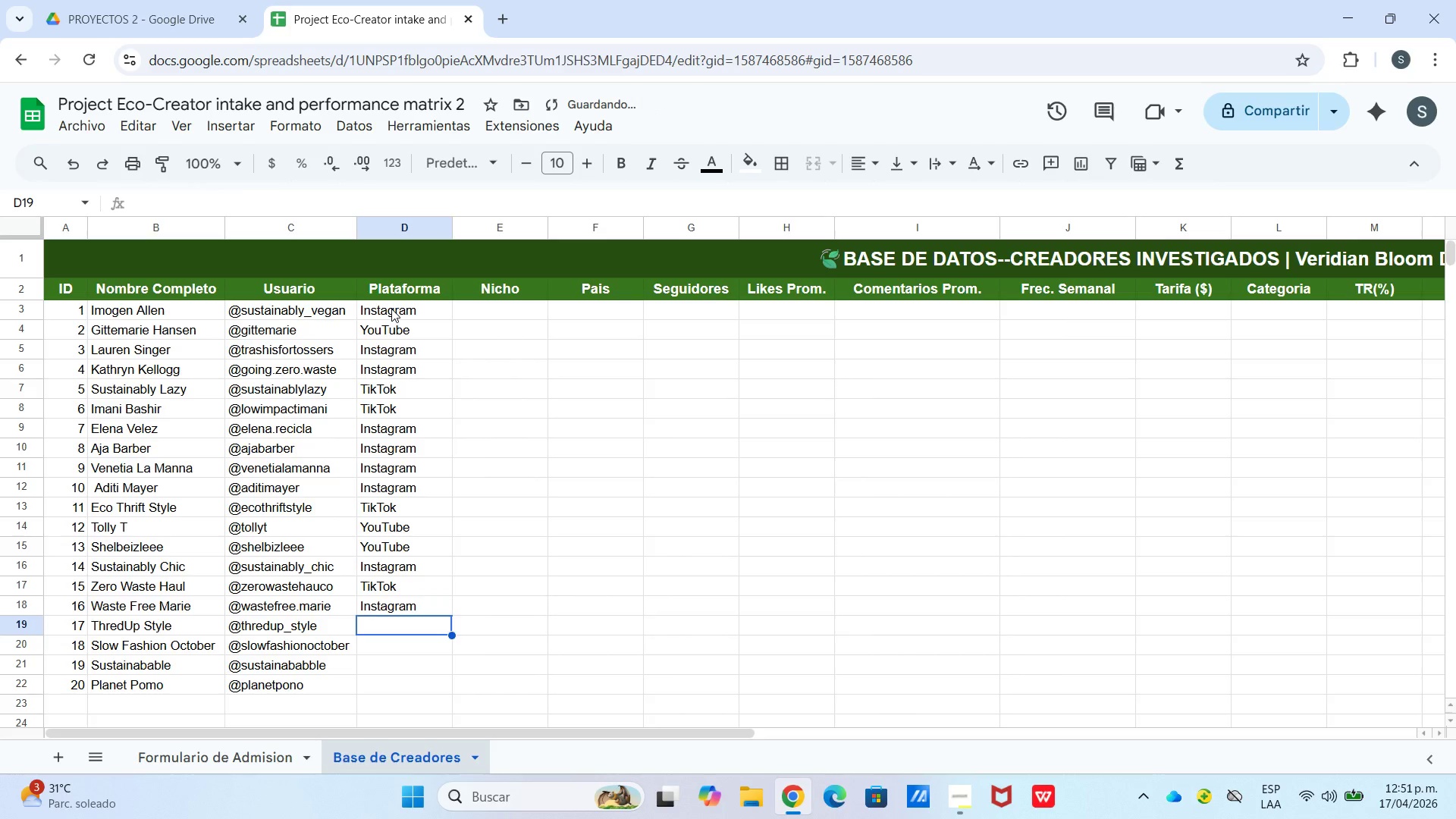 
type(ins)
 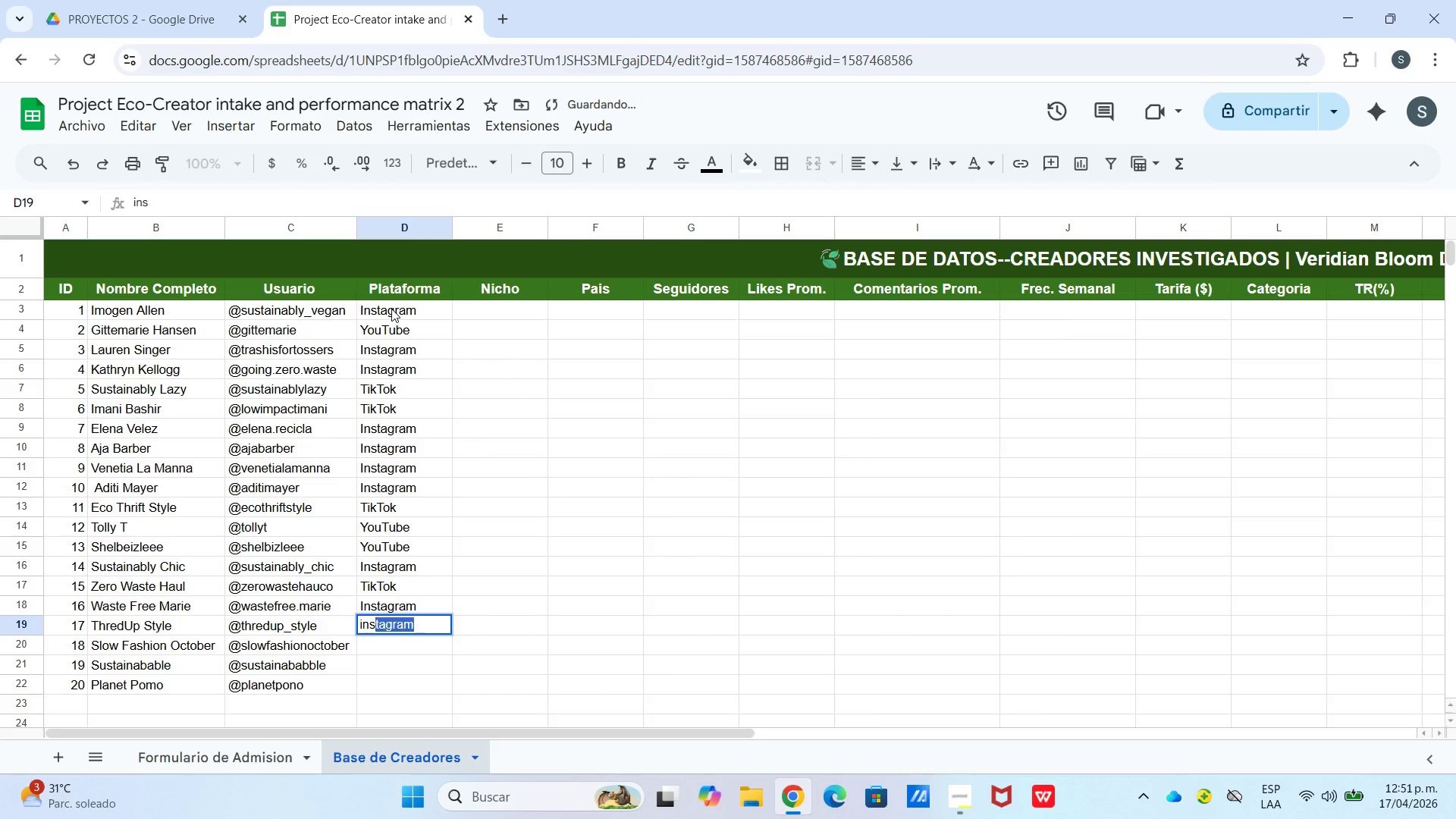 
key(Enter)
 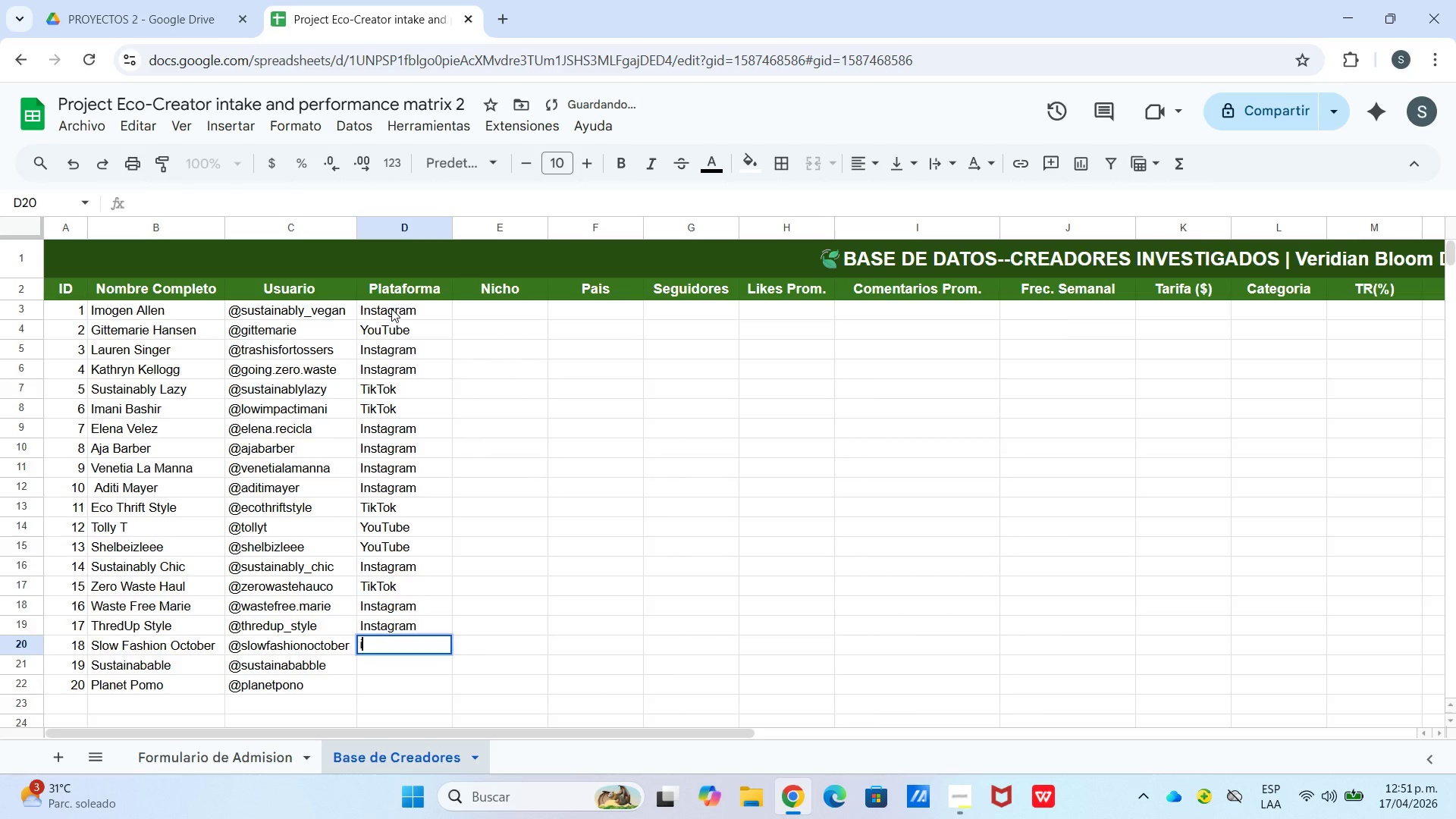 
type(ins)
 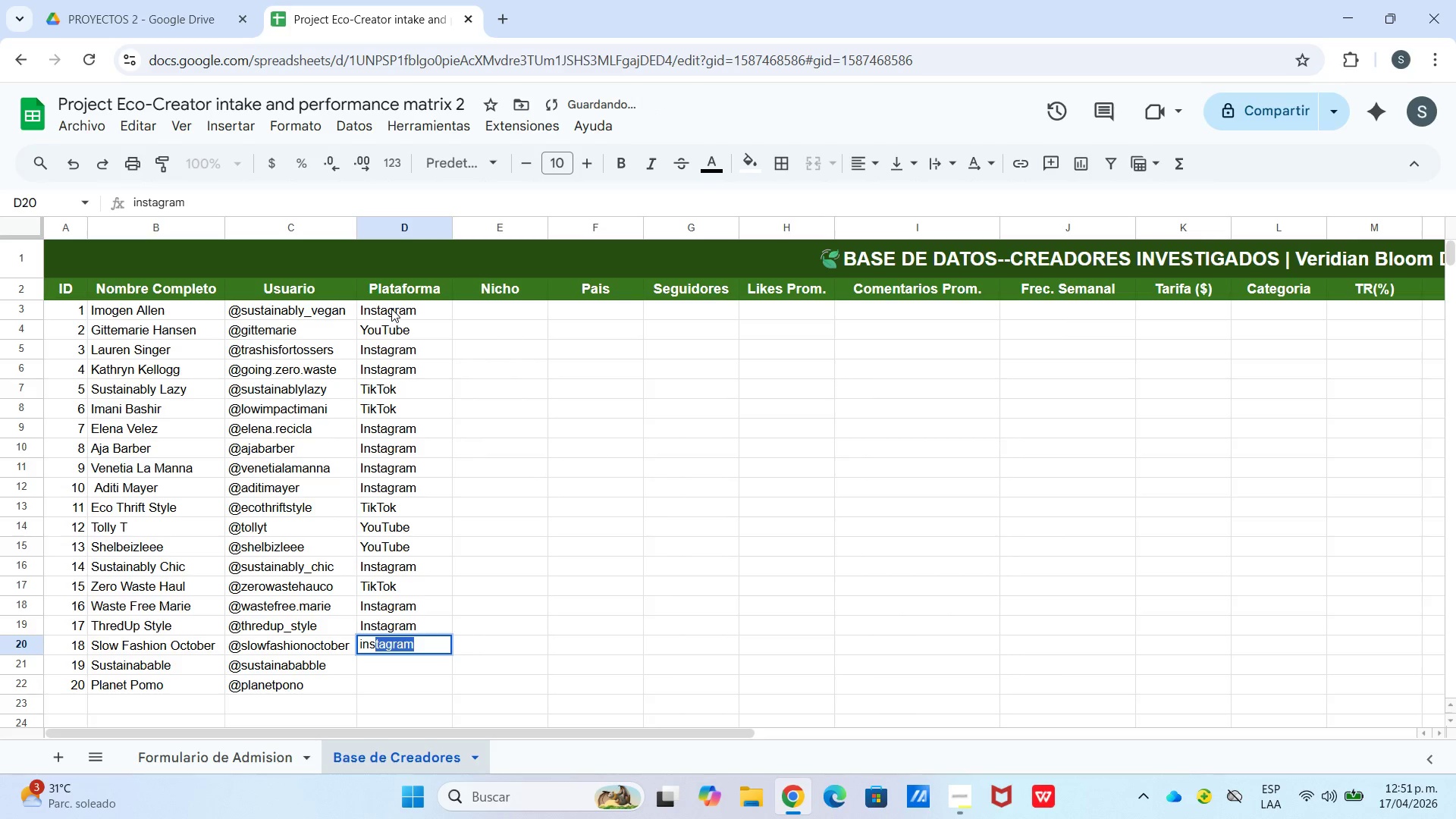 
key(Enter)
 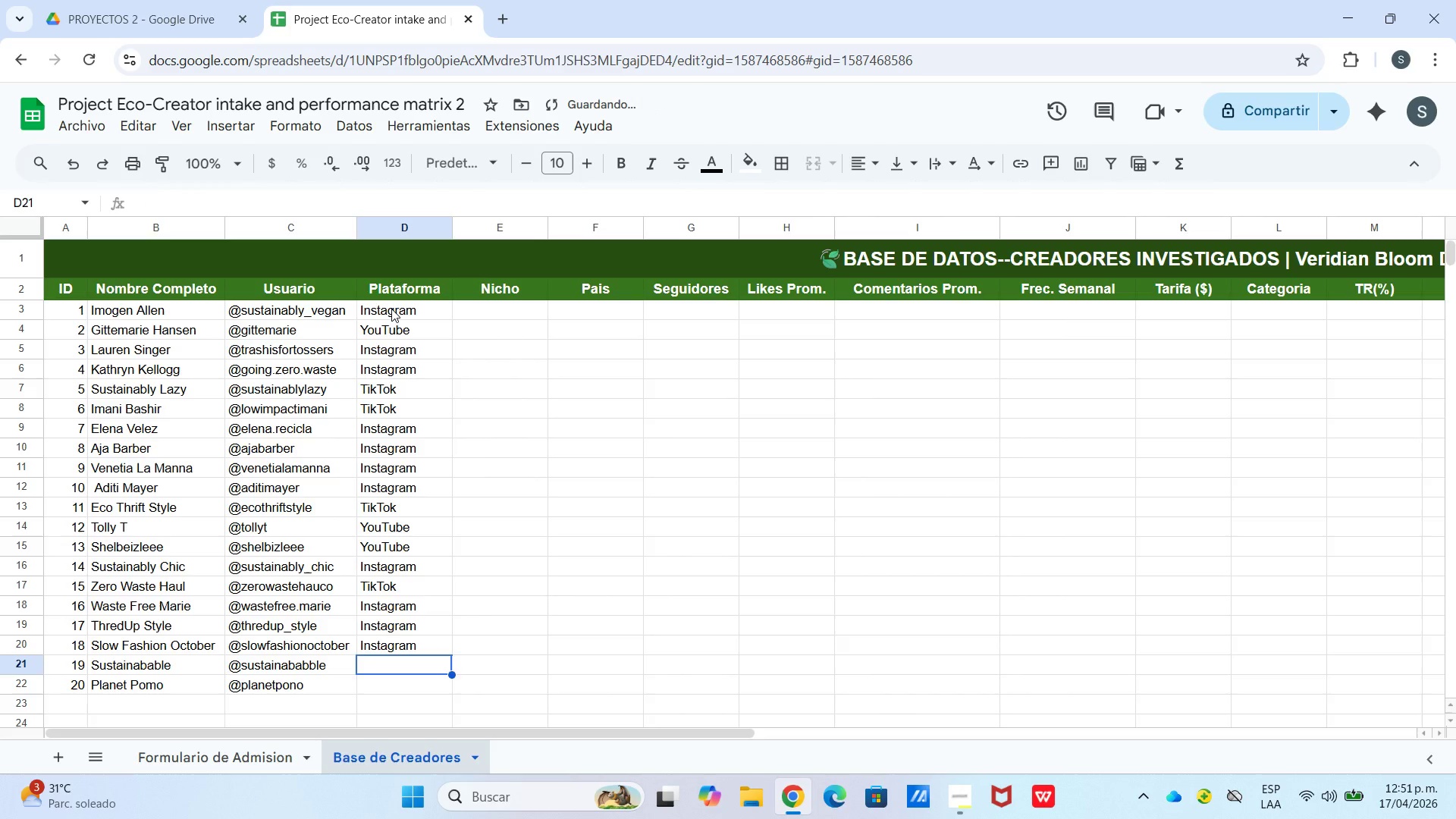 
type(you)
 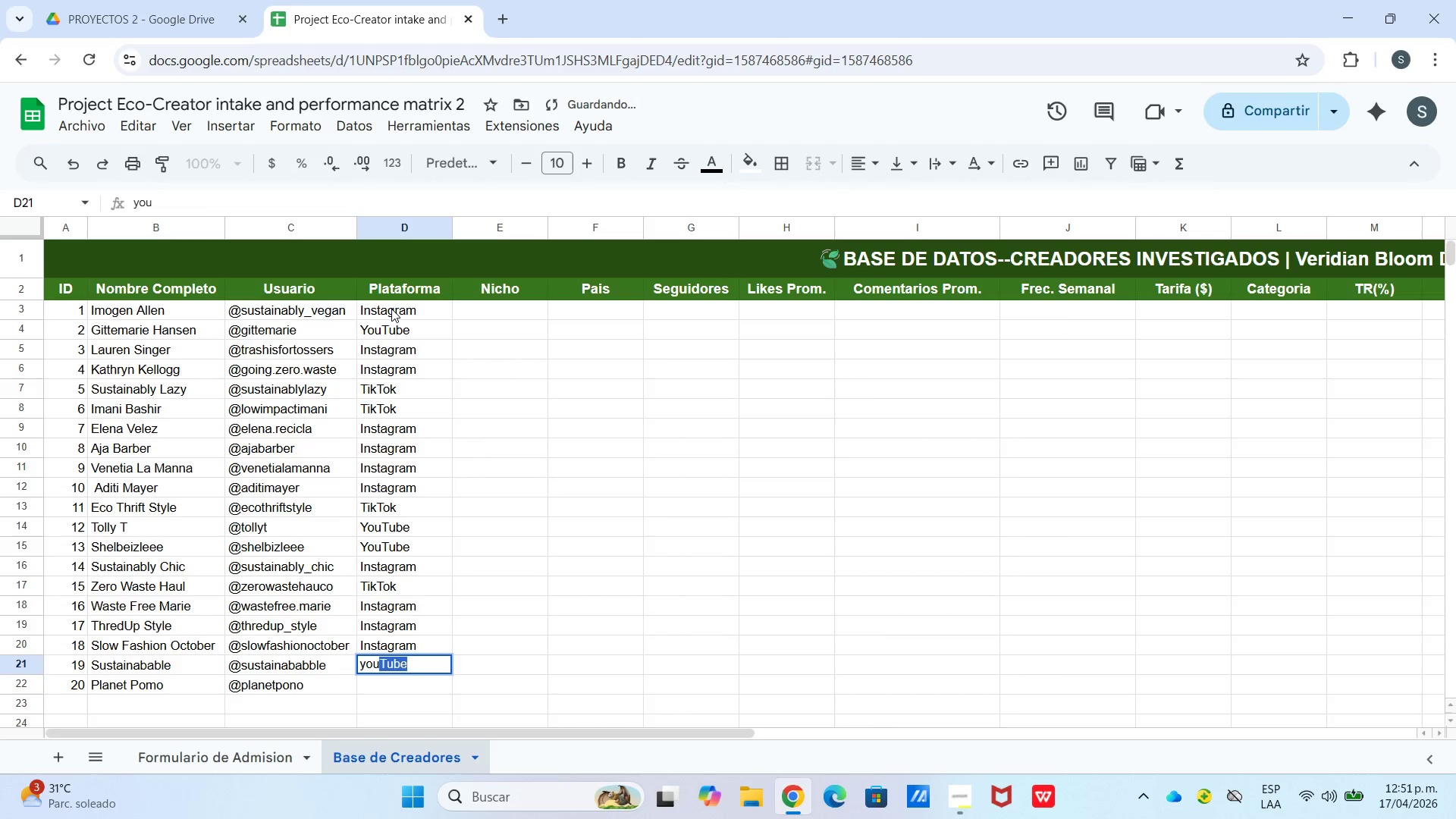 
key(Enter)
 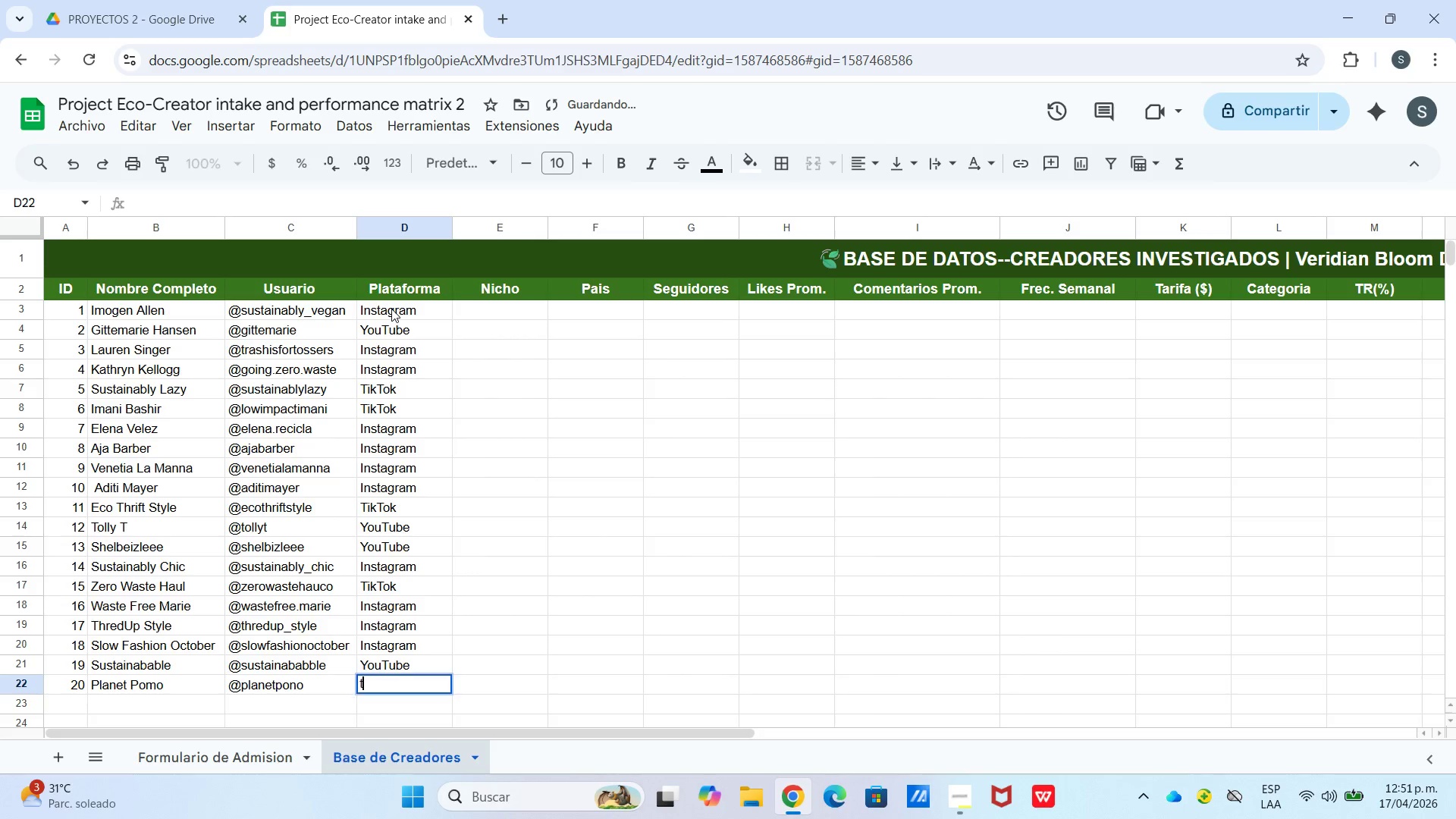 
type(tk)
key(Backspace)
type(ik)
 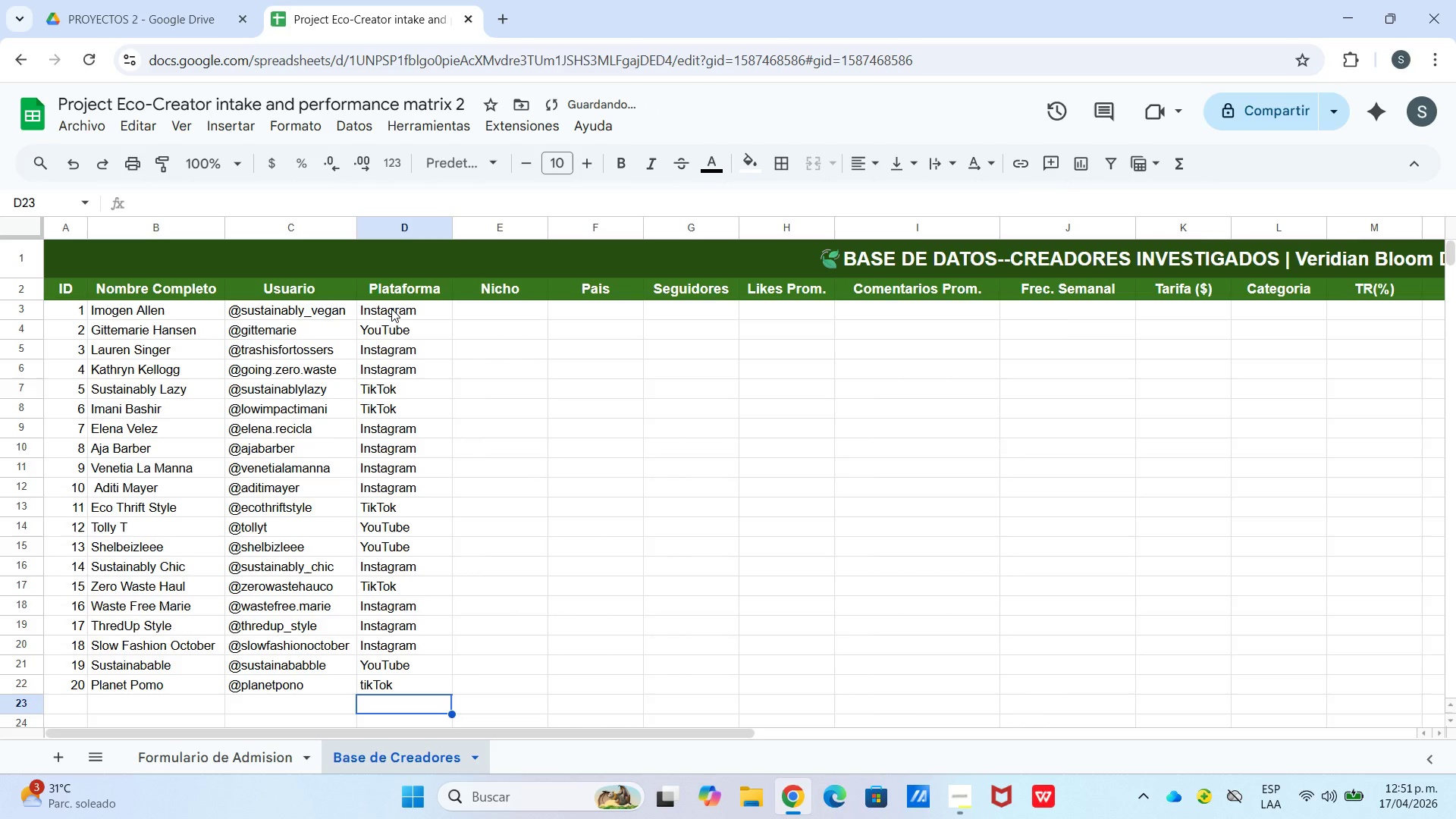 
key(Enter)
 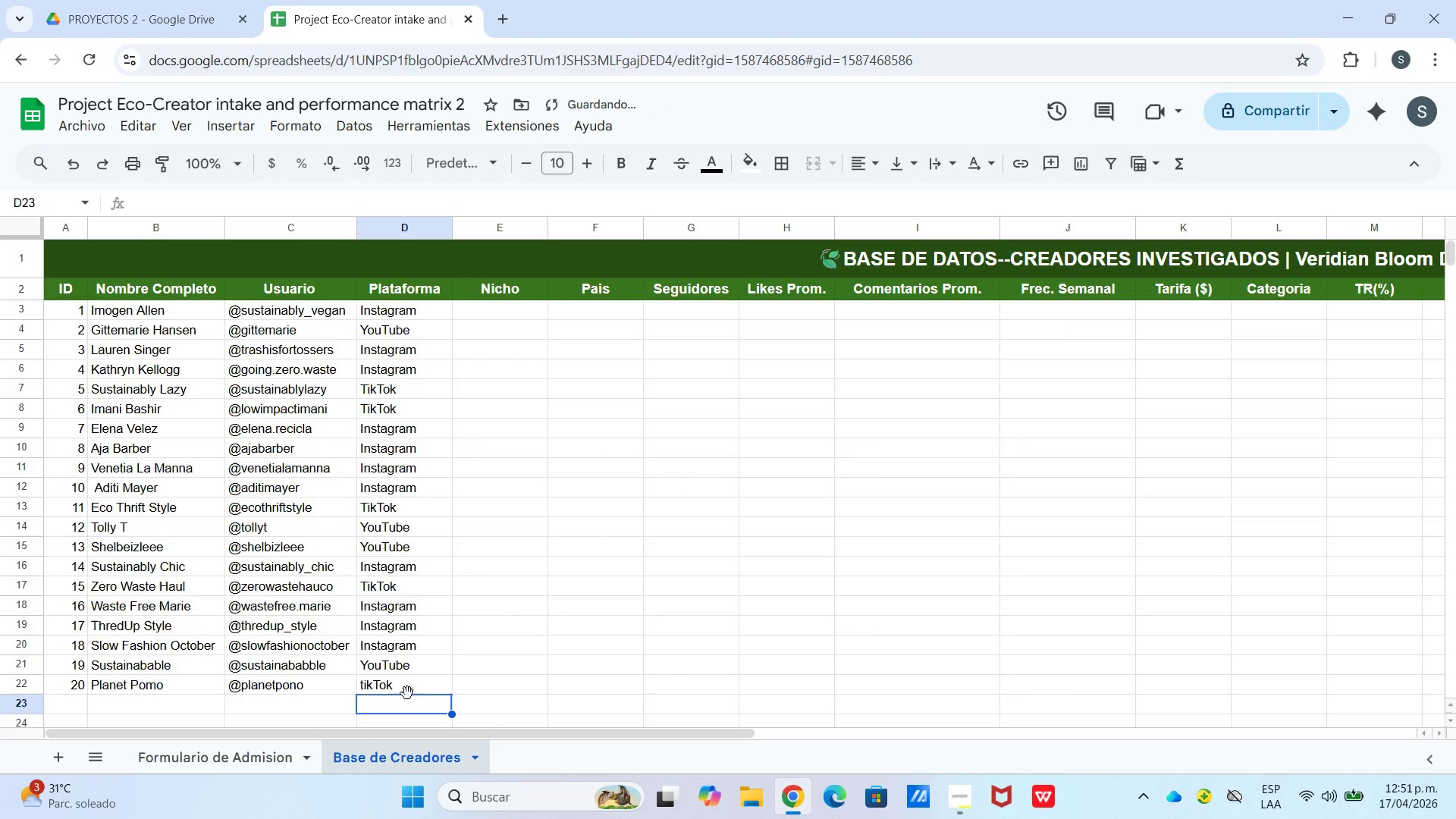 
left_click([399, 689])
 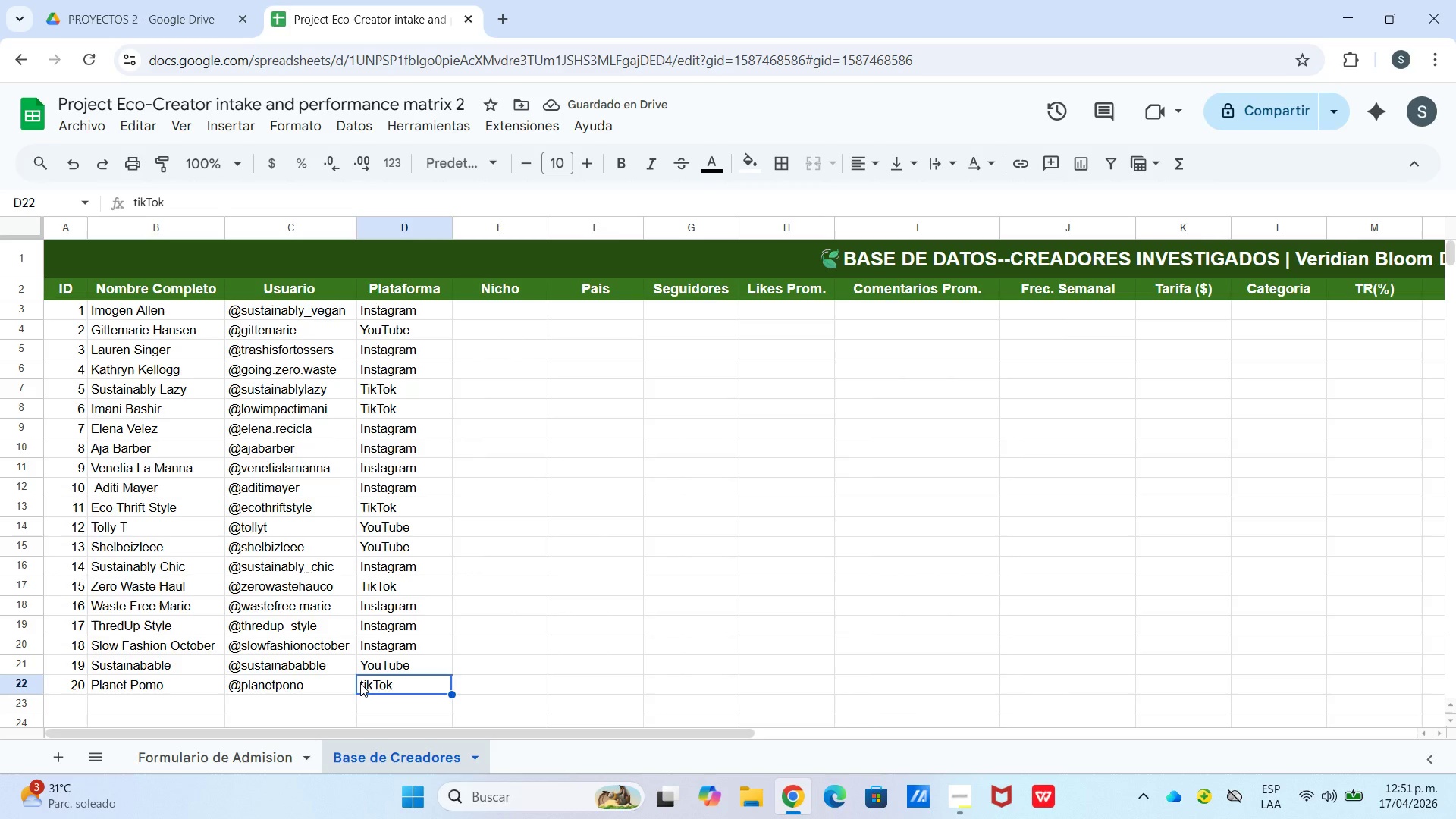 
left_click([360, 683])
 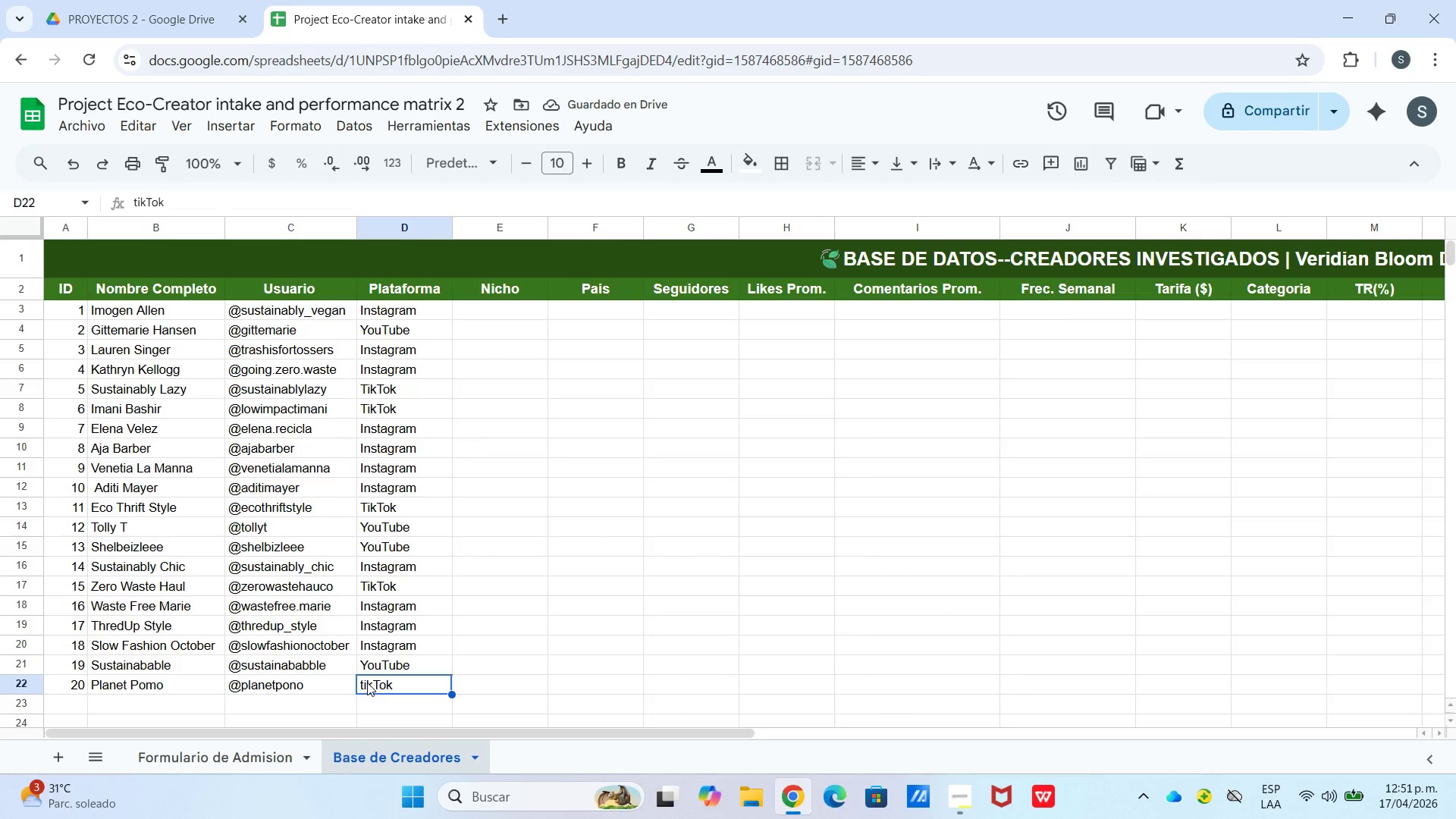 
double_click([367, 682])
 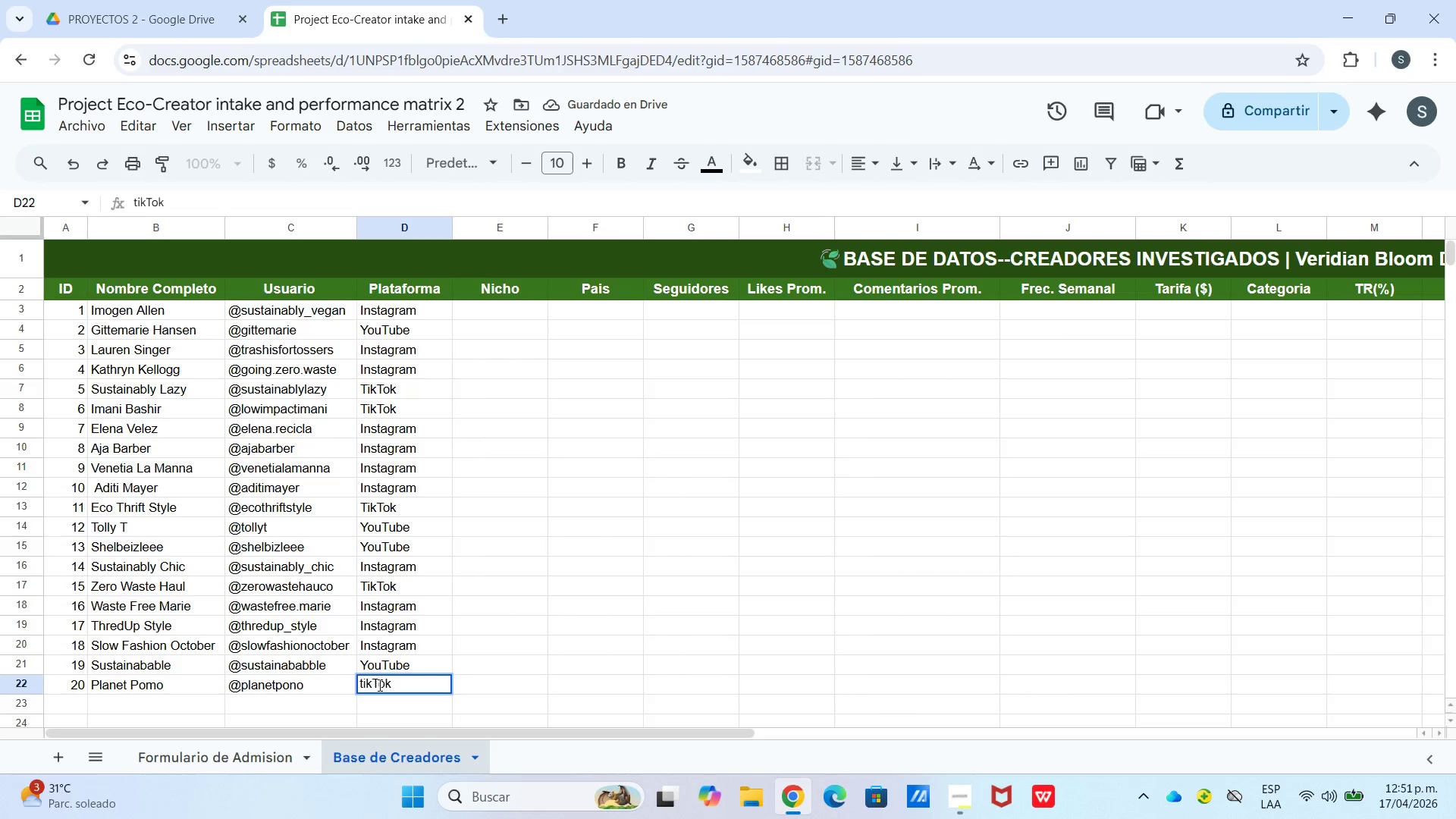 
left_click_drag(start_coordinate=[376, 685], to_coordinate=[344, 693])
 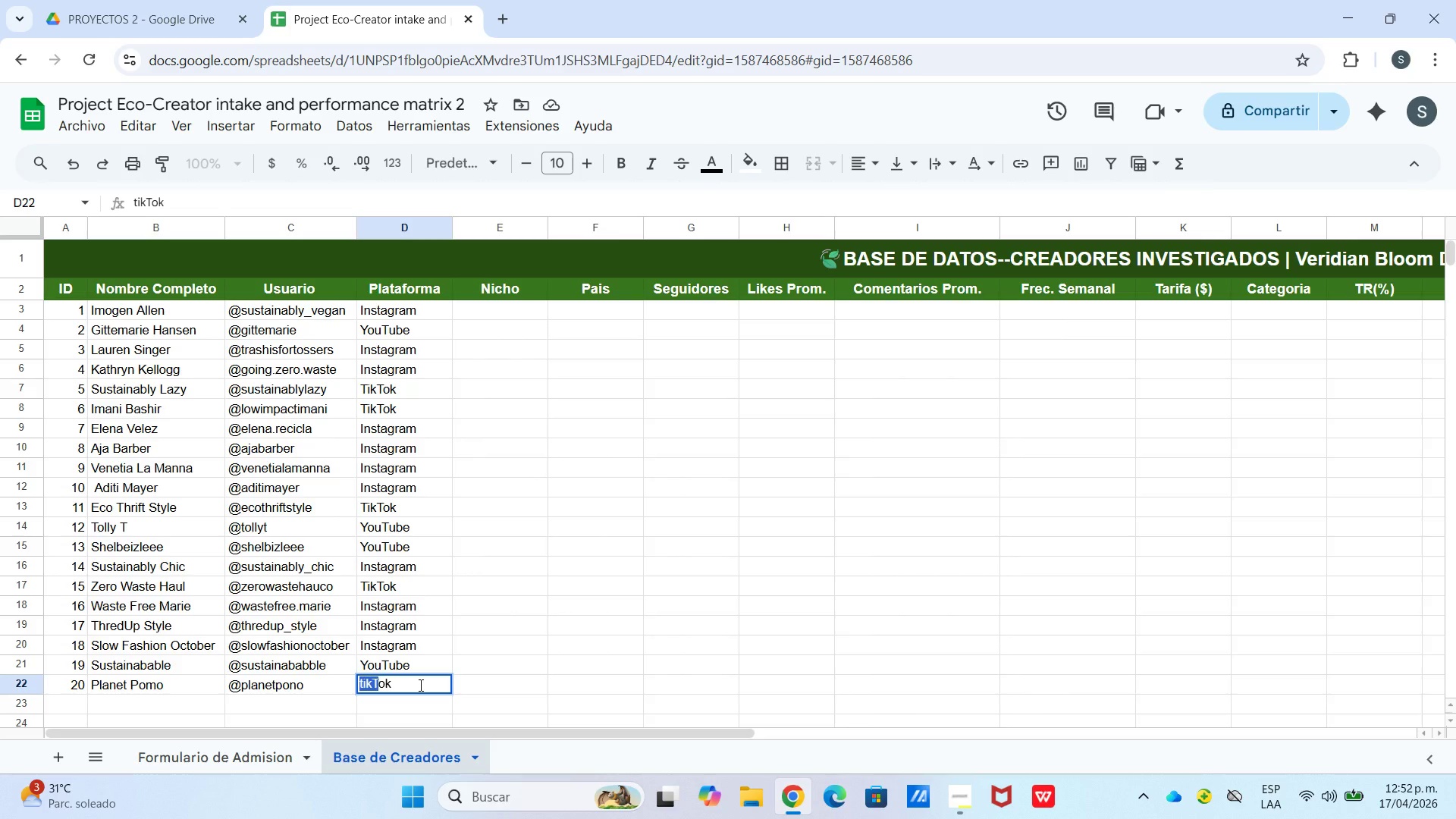 
key(Backspace)
type(Tik T)
 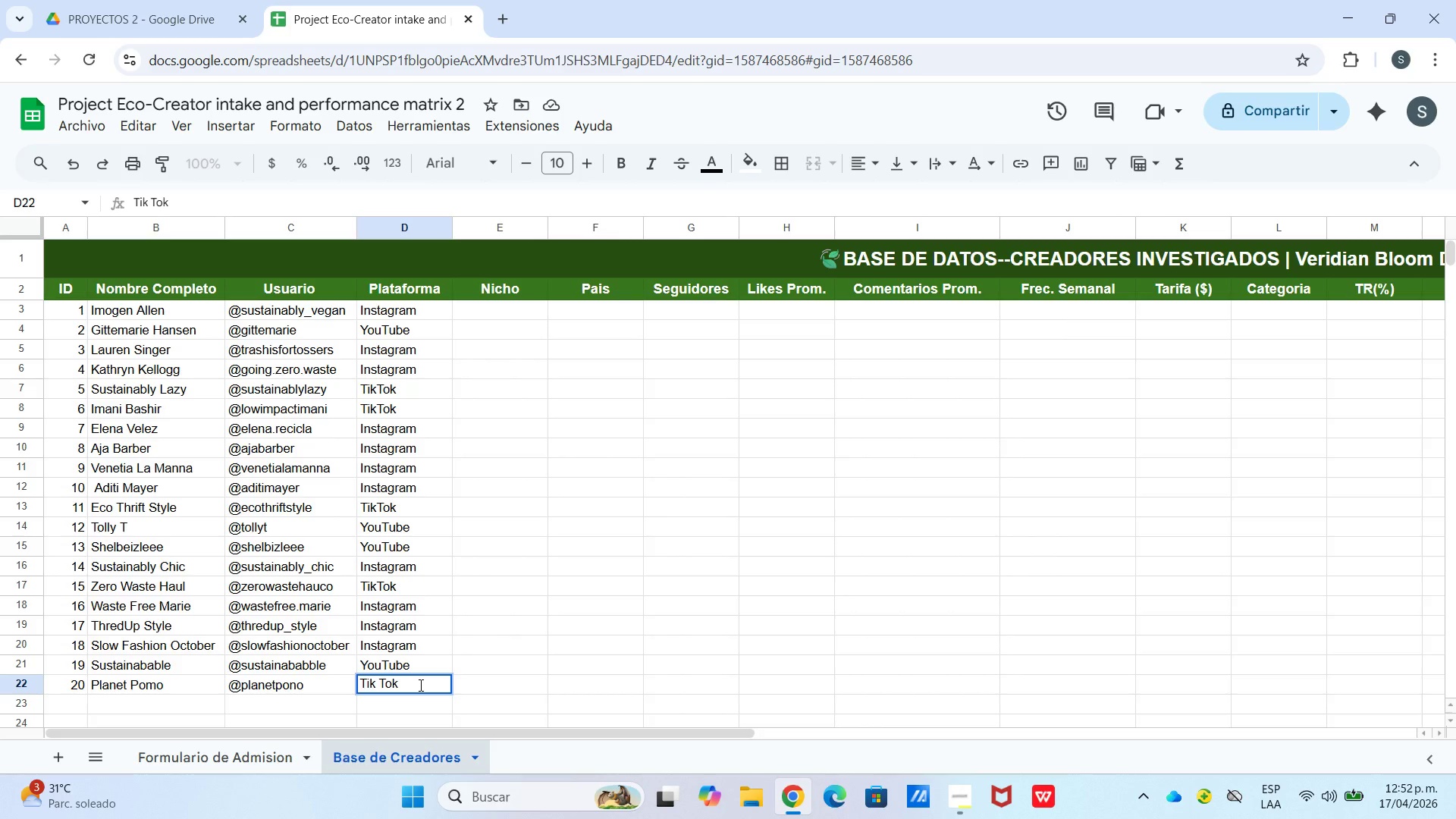 
left_click([560, 707])
 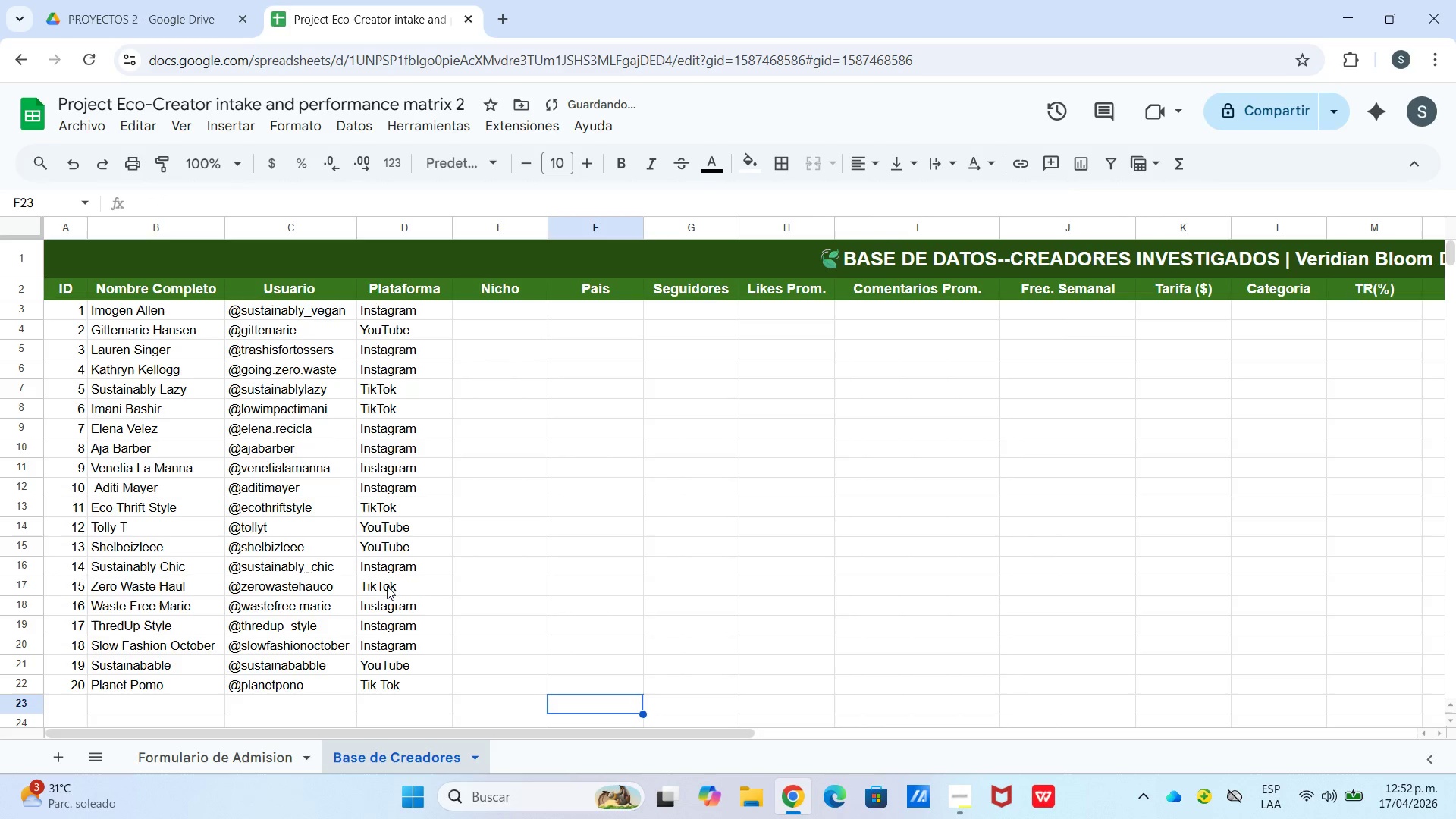 
scroll: coordinate [423, 543], scroll_direction: up, amount: 5.0
 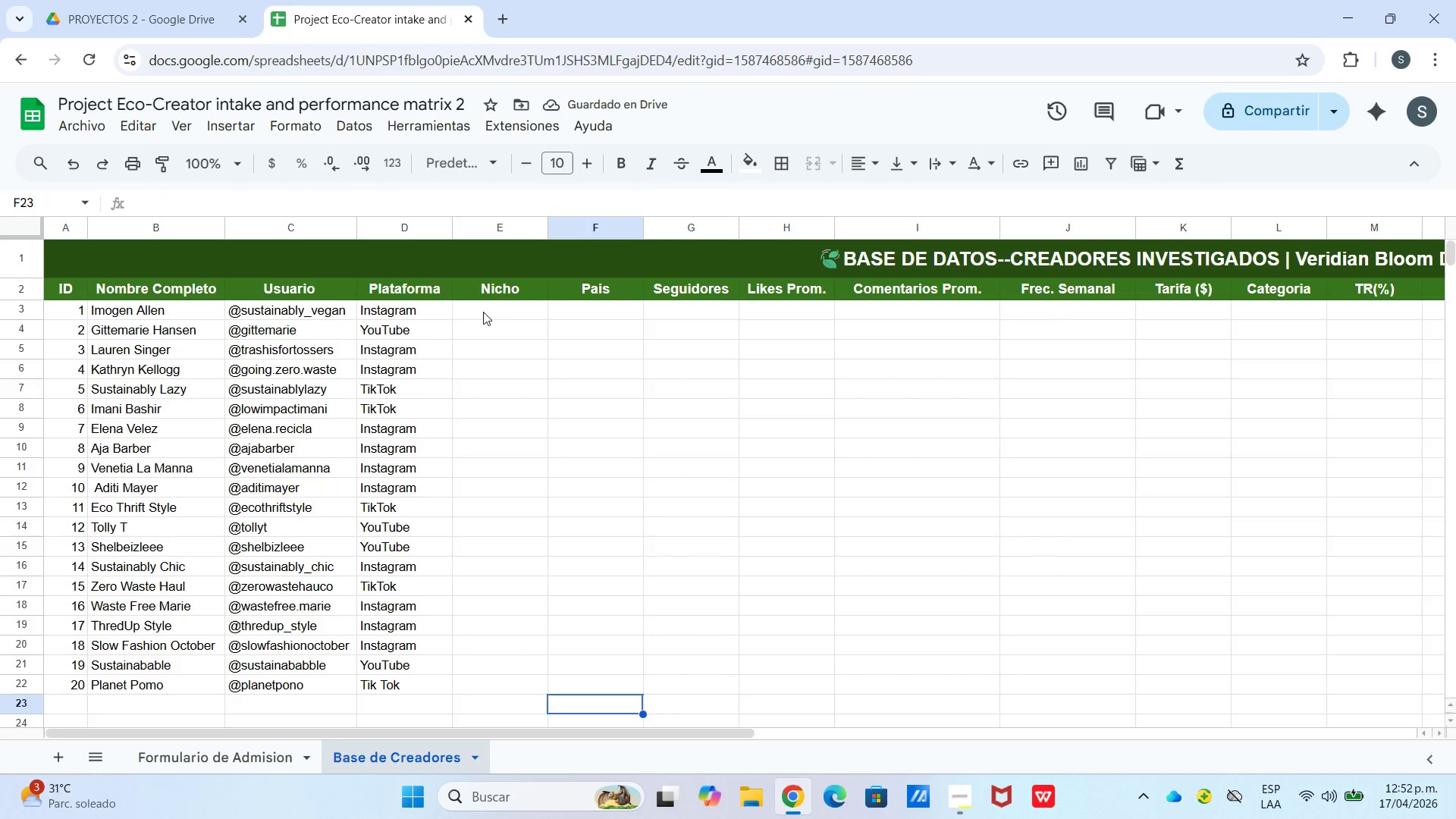 
double_click([483, 309])
 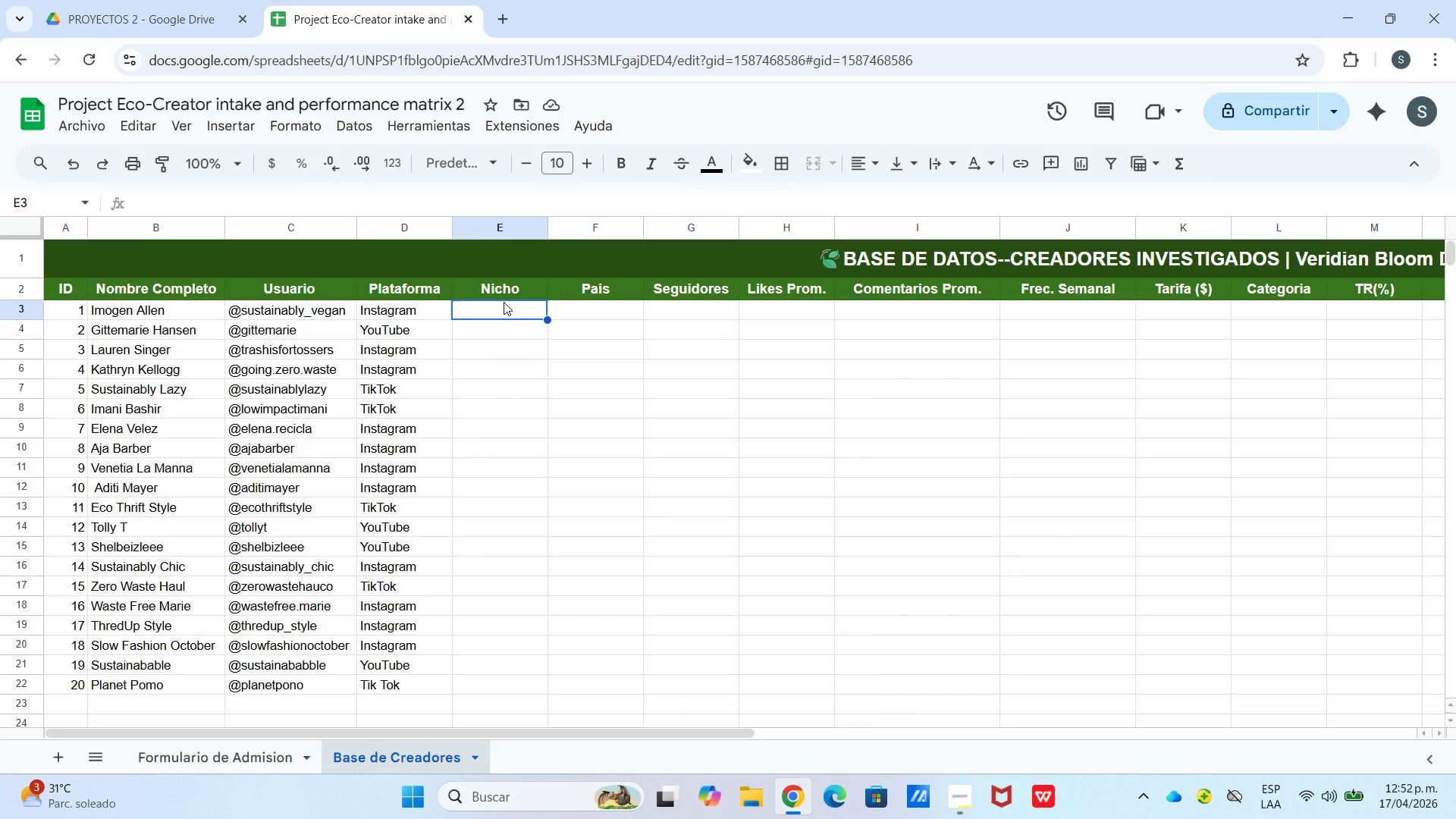 
double_click([510, 310])
 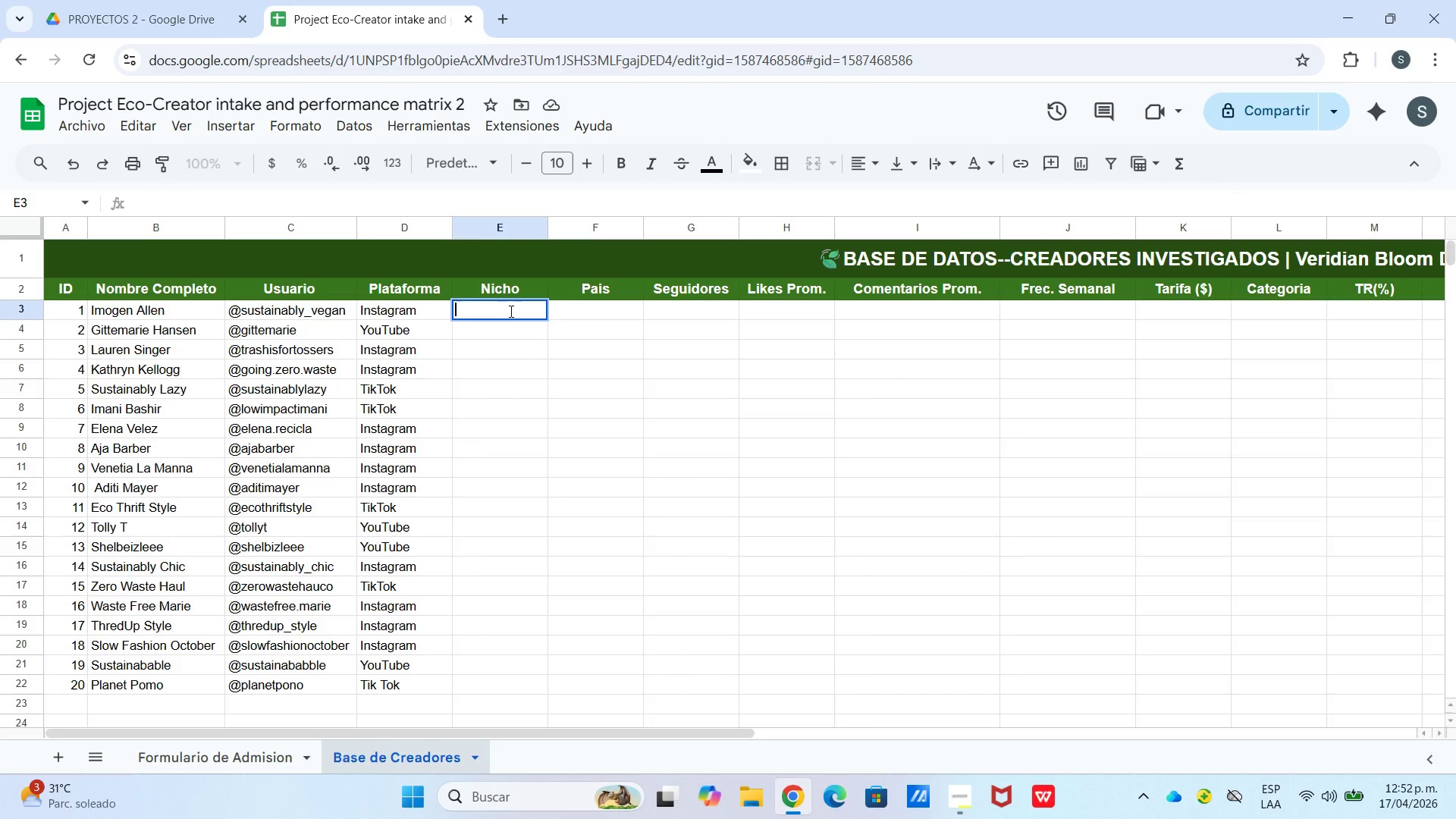 
type(Vida Cero Residuos)
 